 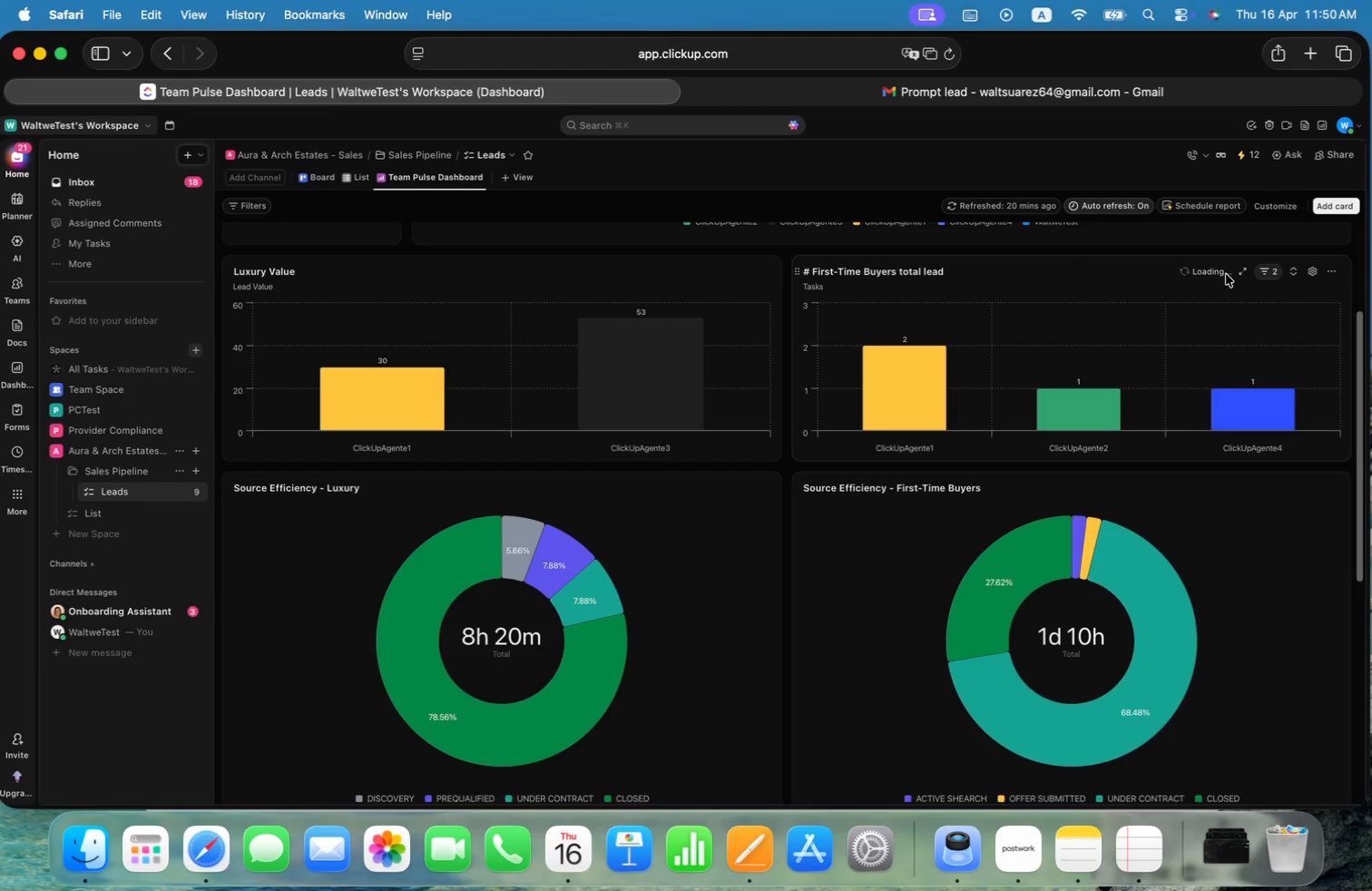 
left_click([1295, 276])
 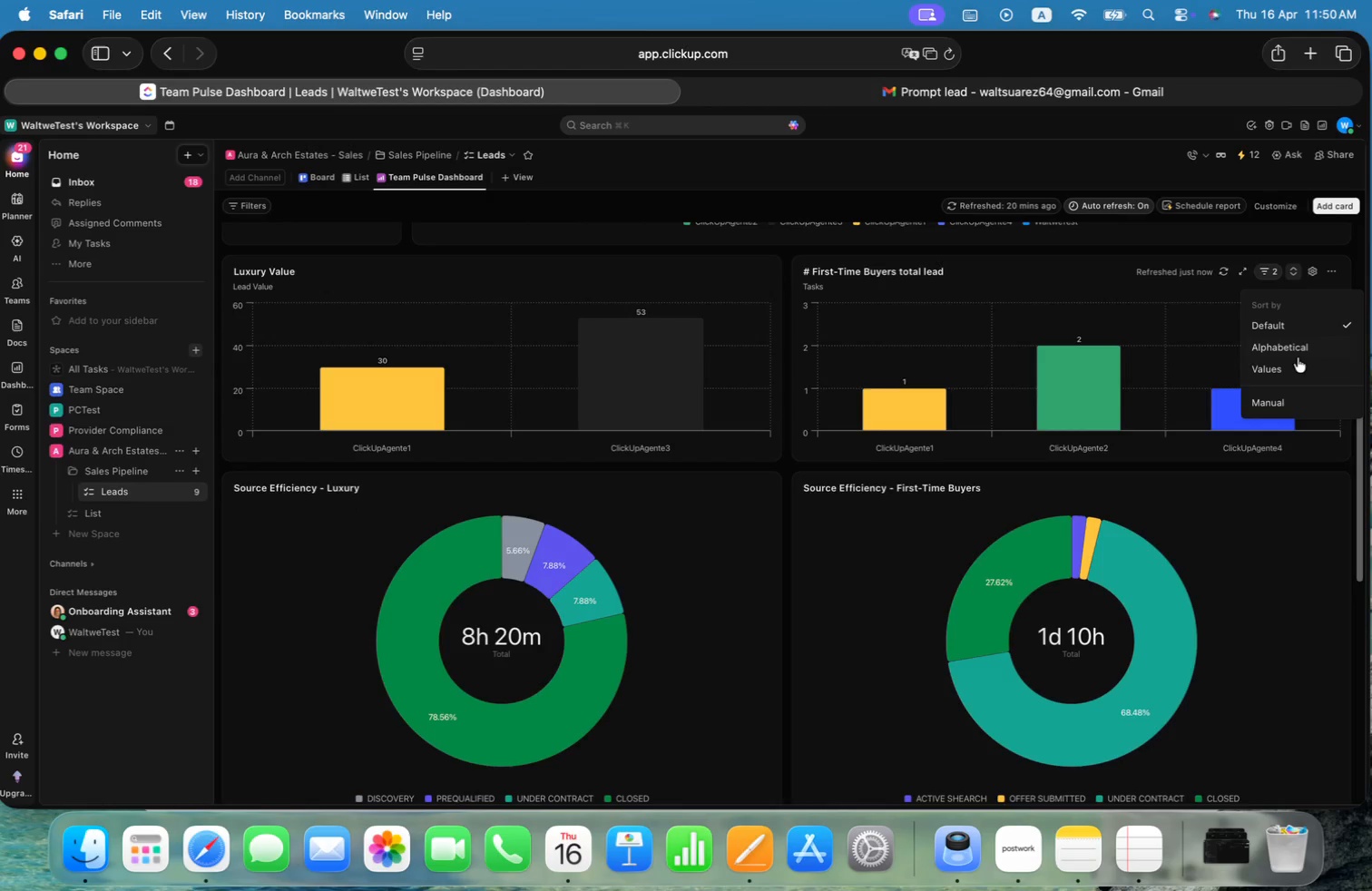 
left_click([1292, 367])
 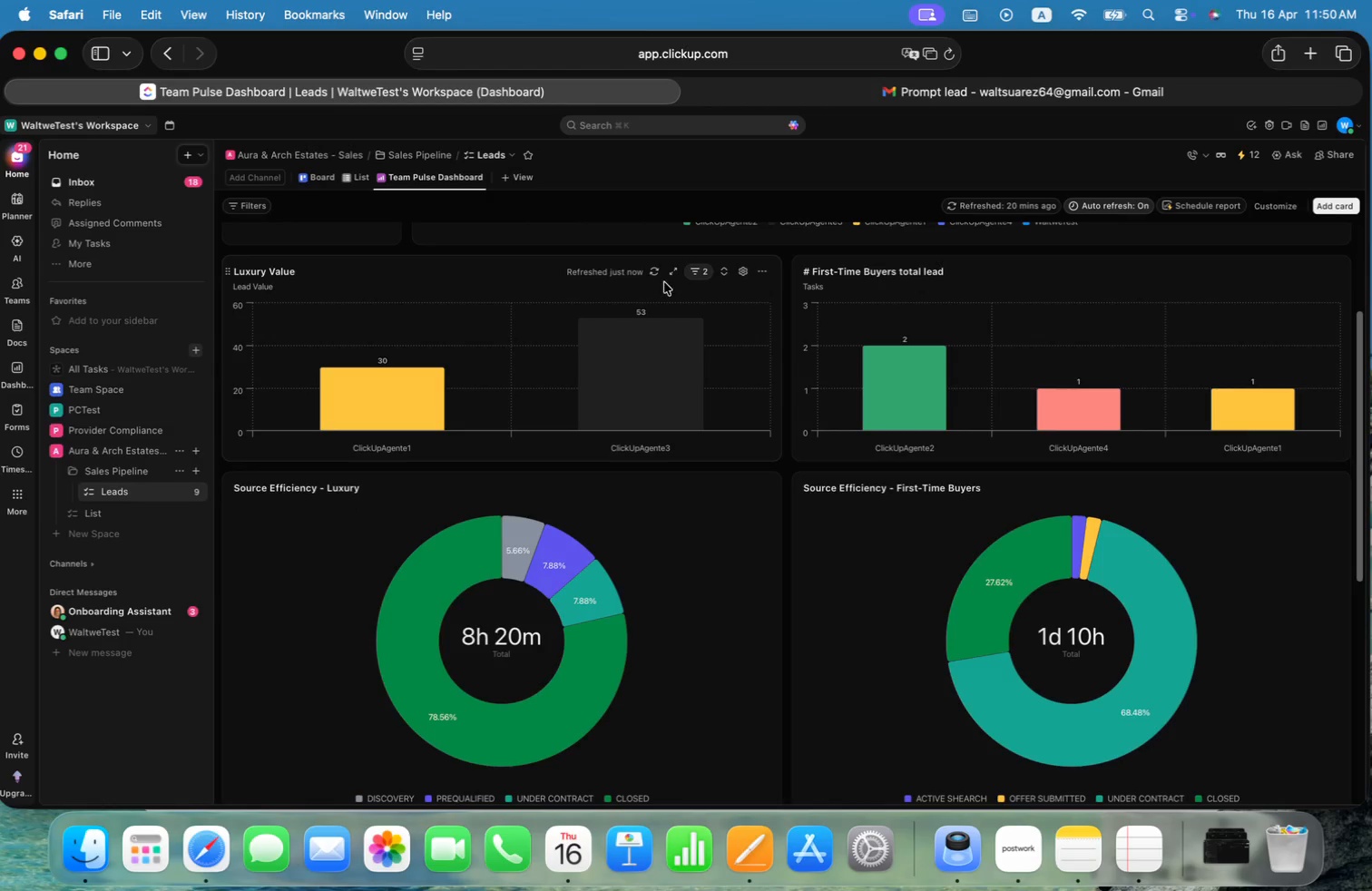 
left_click([724, 274])
 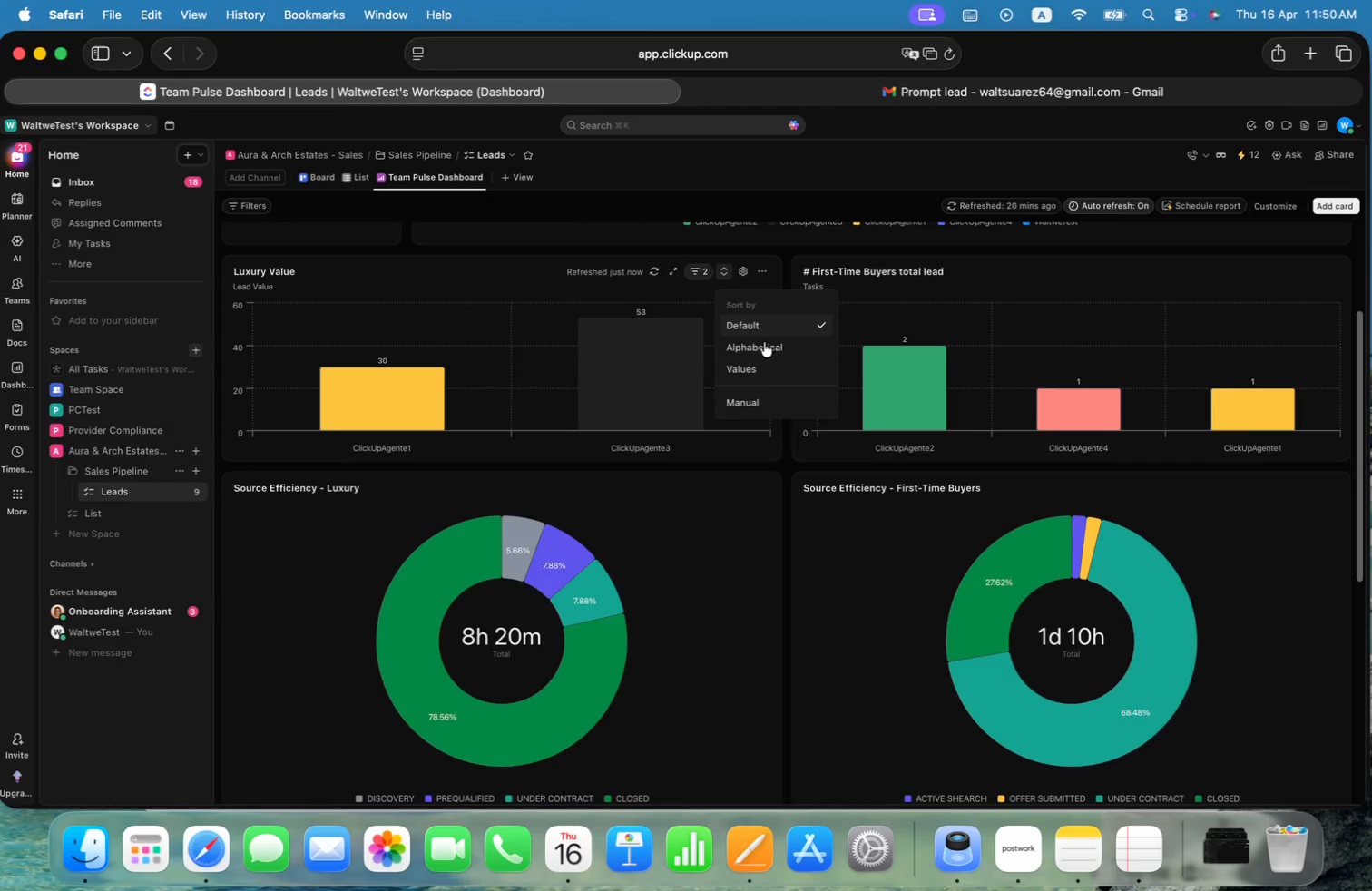 
left_click([759, 370])
 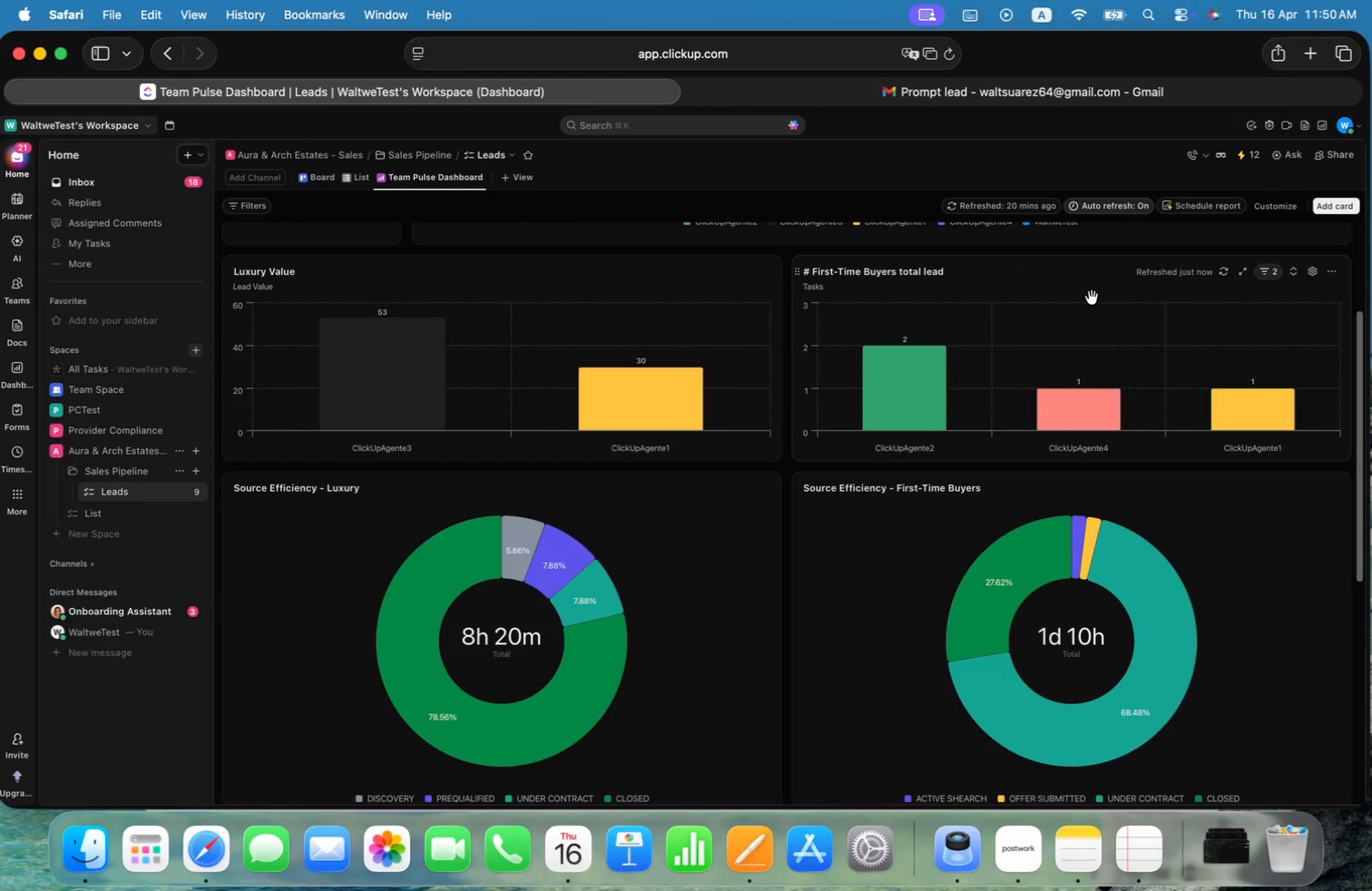 
scroll: coordinate [1093, 300], scroll_direction: up, amount: 6.0
 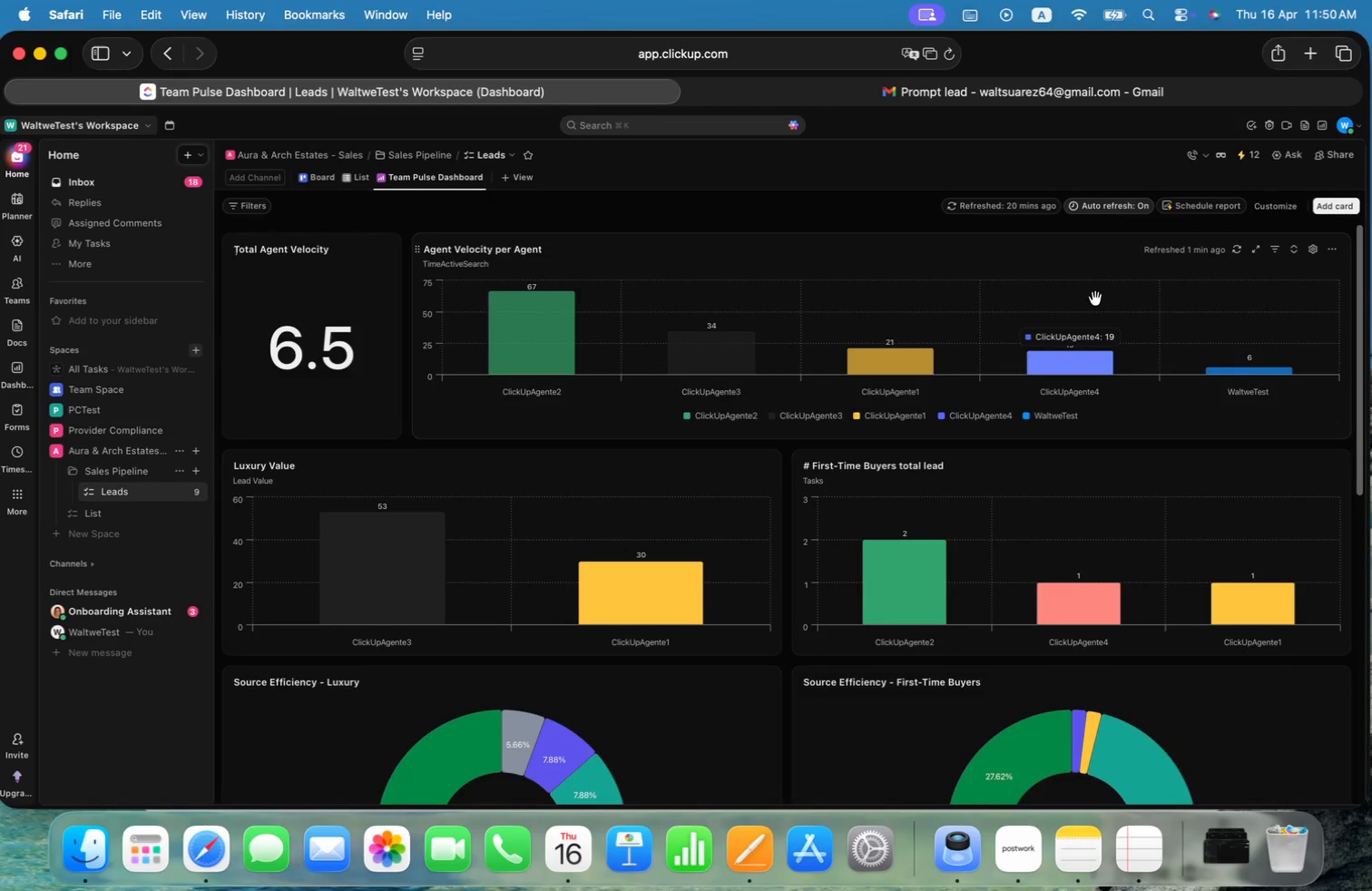 
scroll: coordinate [1095, 299], scroll_direction: down, amount: 15.0
 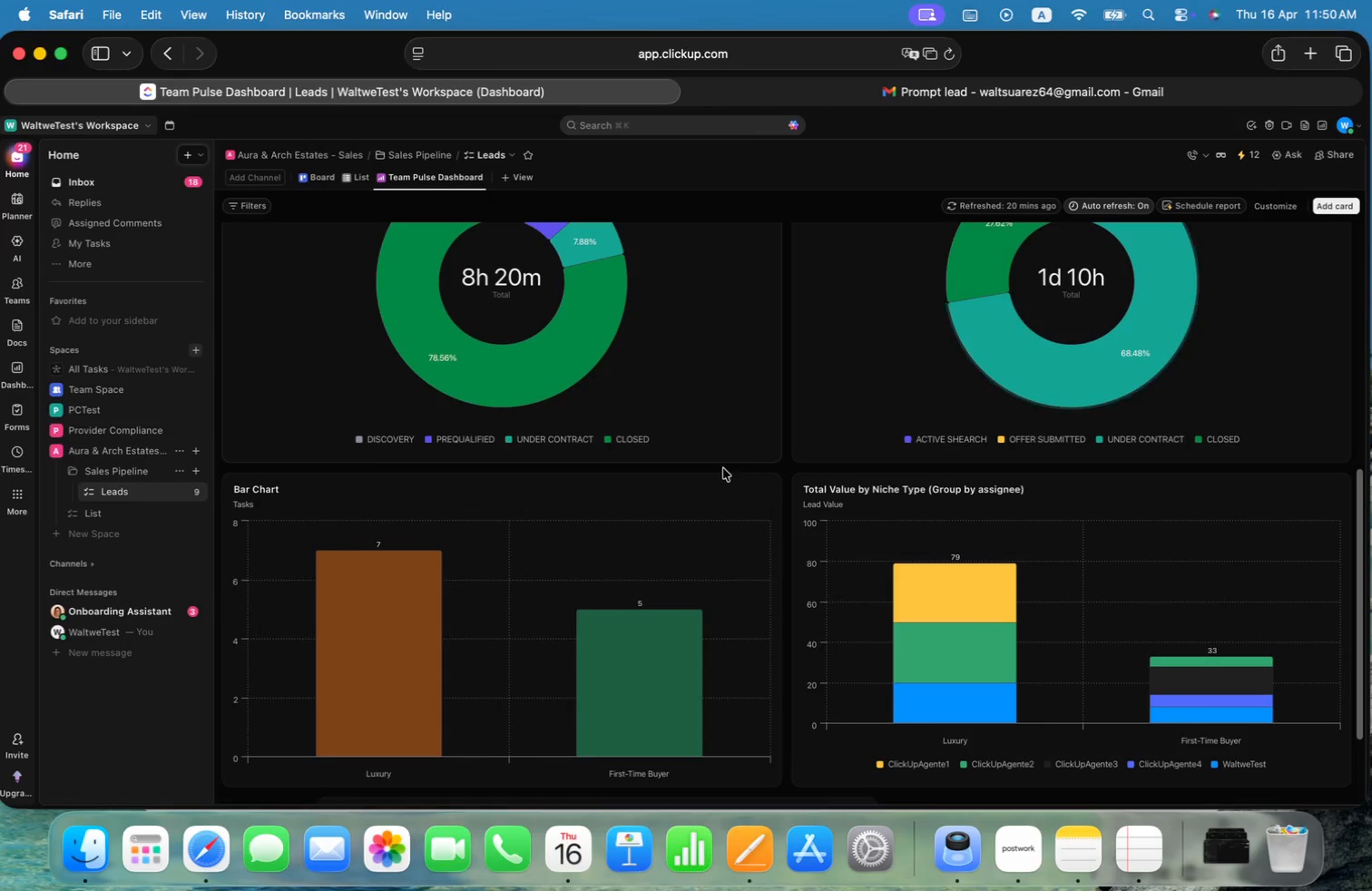 
mouse_move([737, 516])
 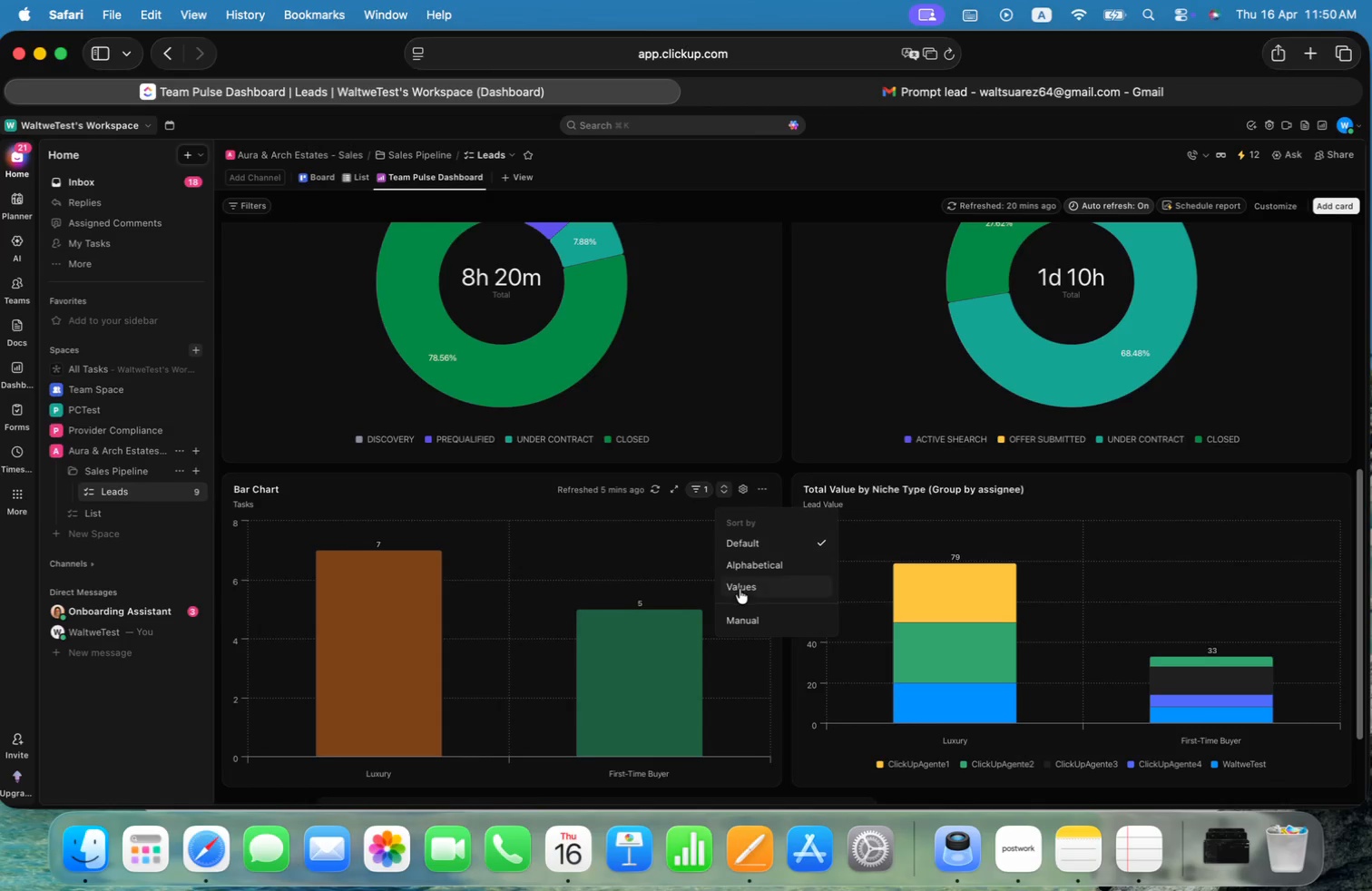 
left_click([740, 587])
 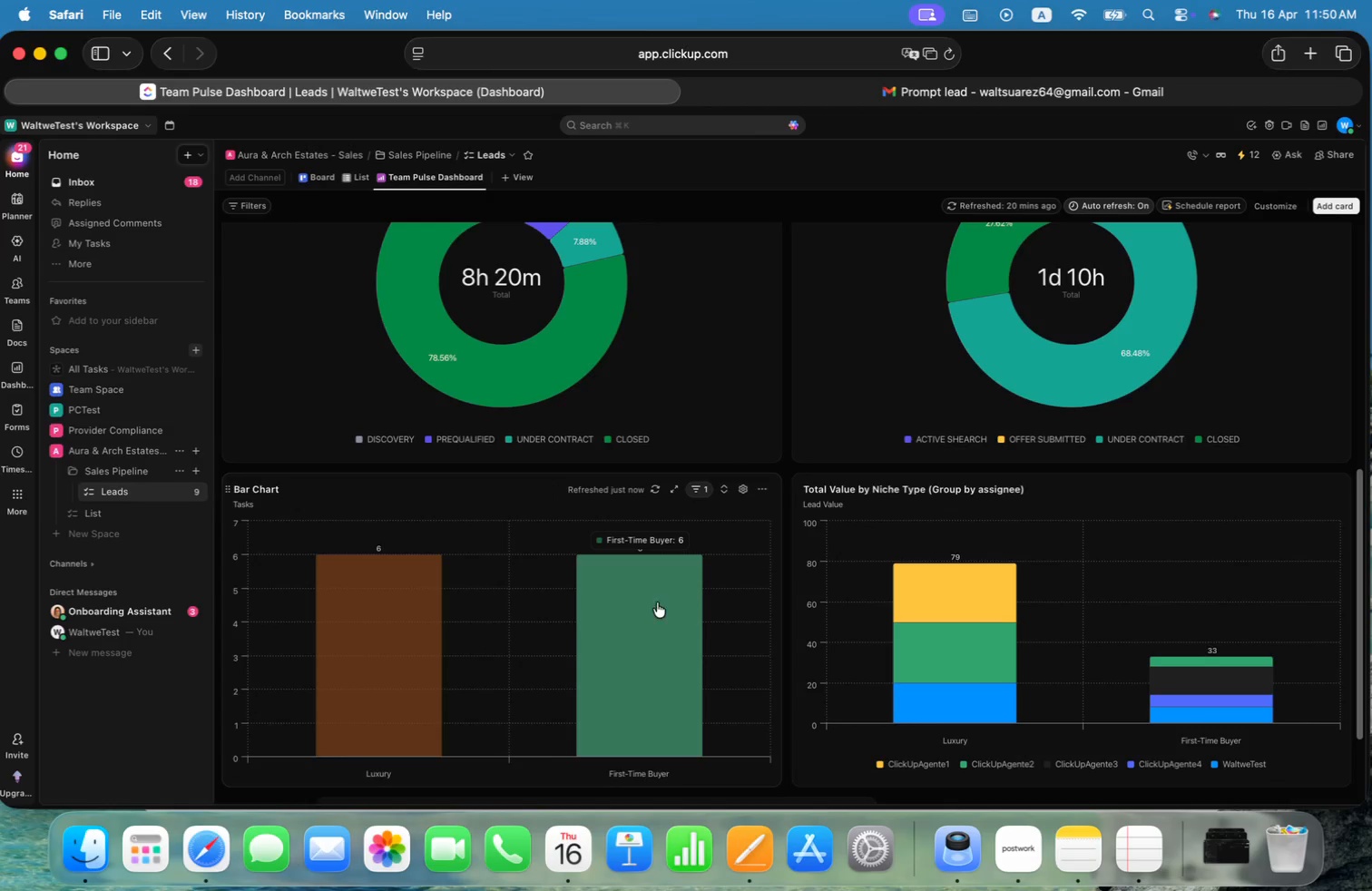 
wait(8.14)
 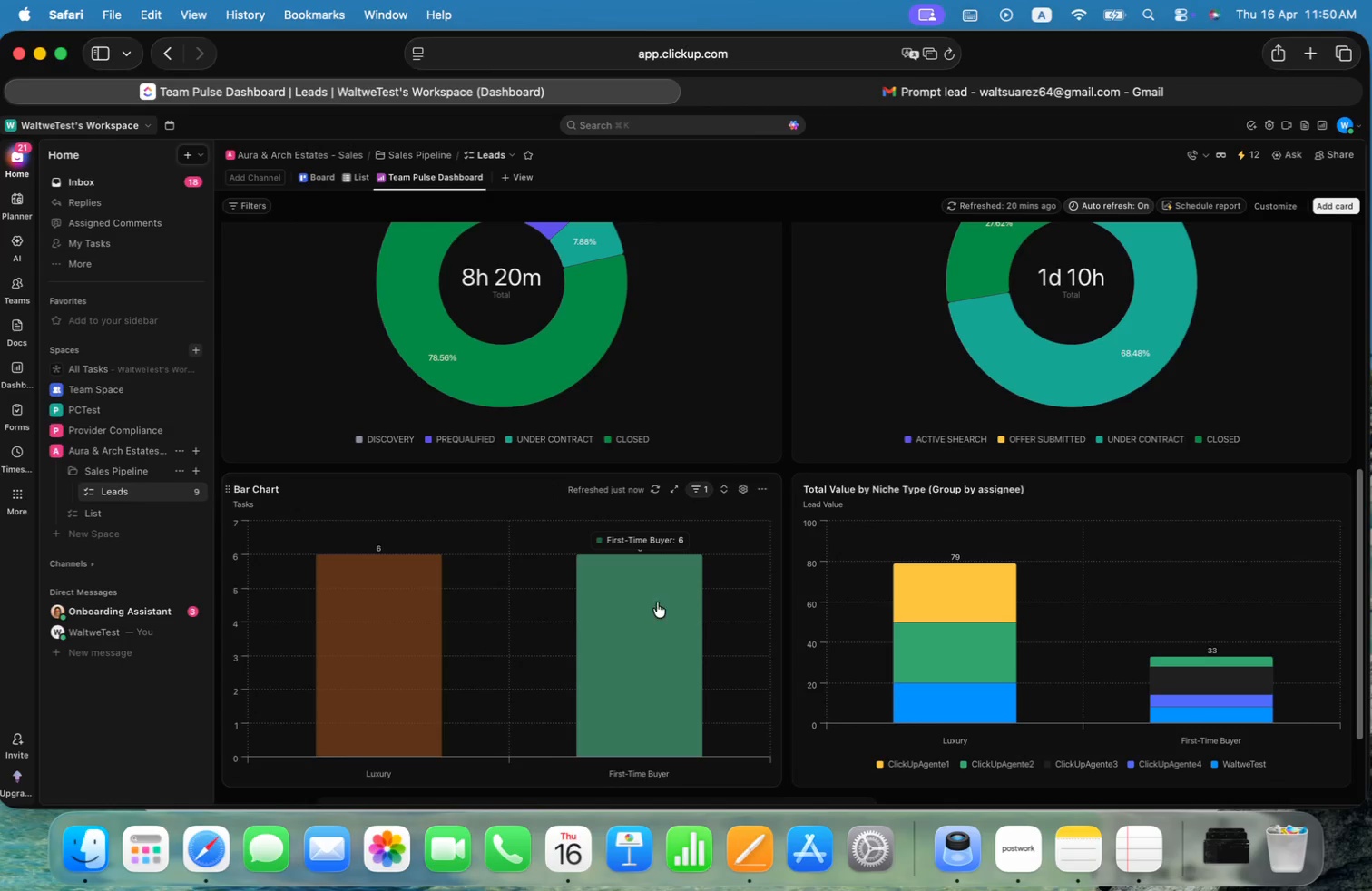 
left_click([744, 487])
 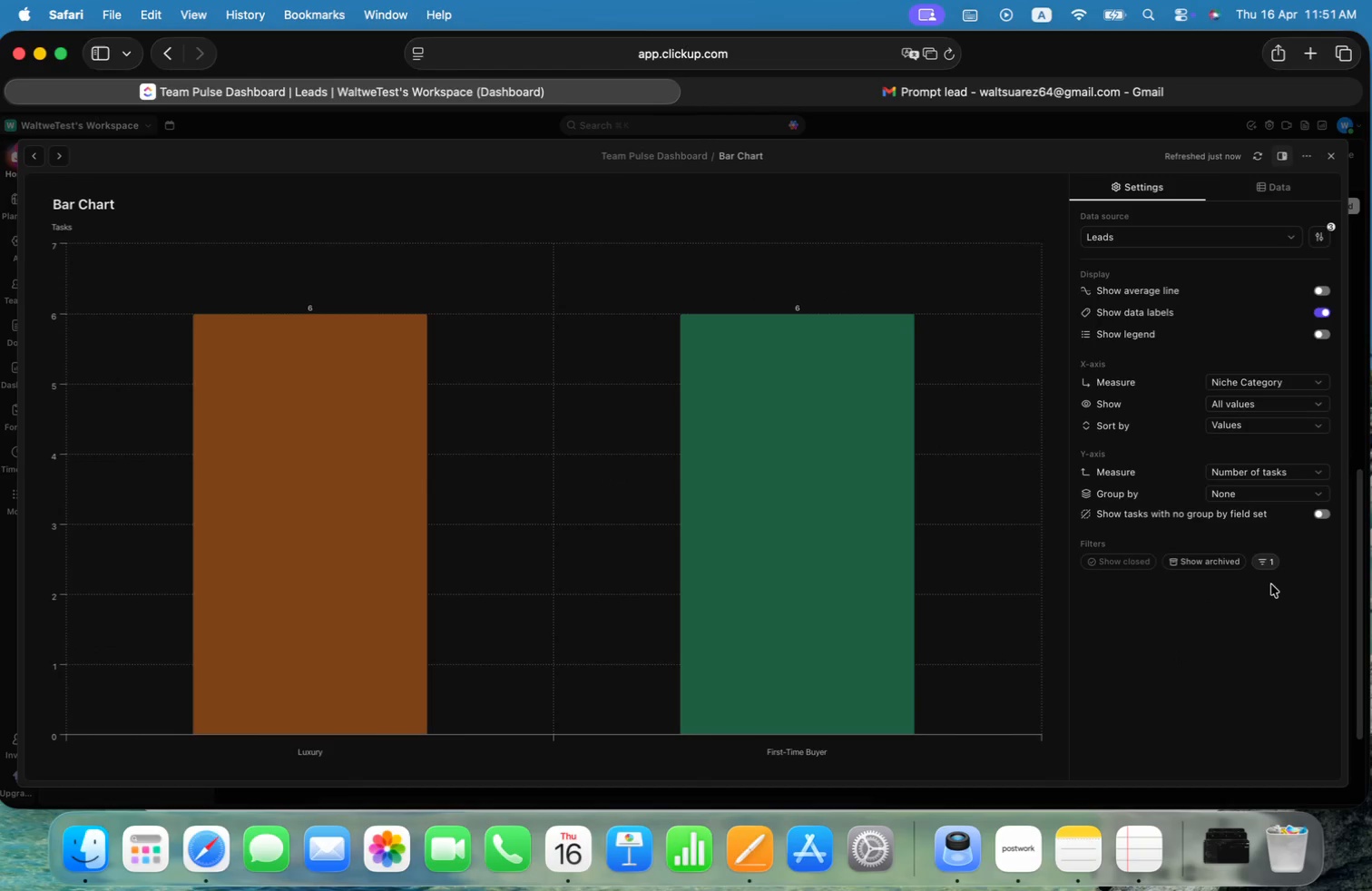 
wait(12.74)
 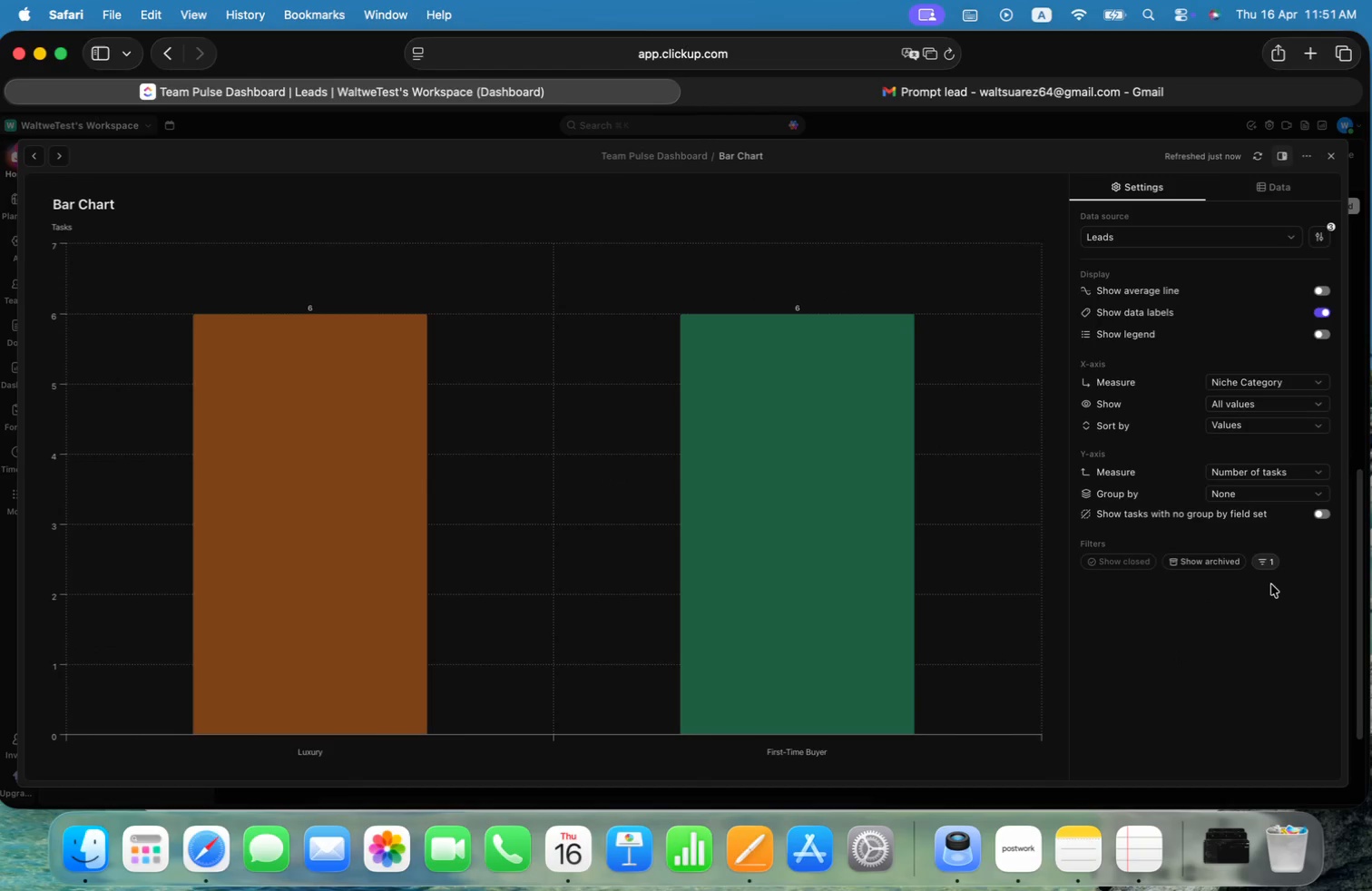 
left_click([1271, 401])
 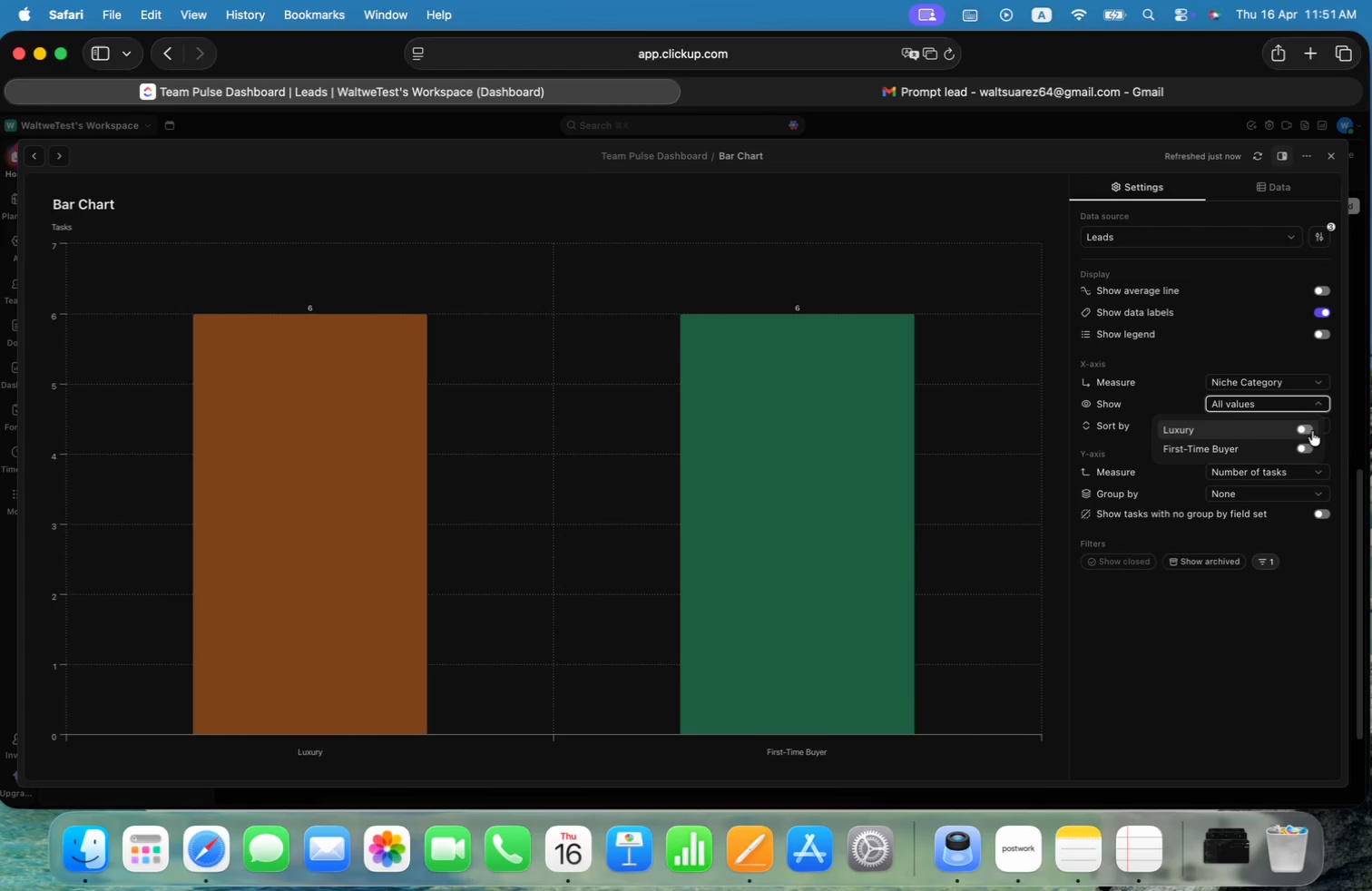 
wait(5.3)
 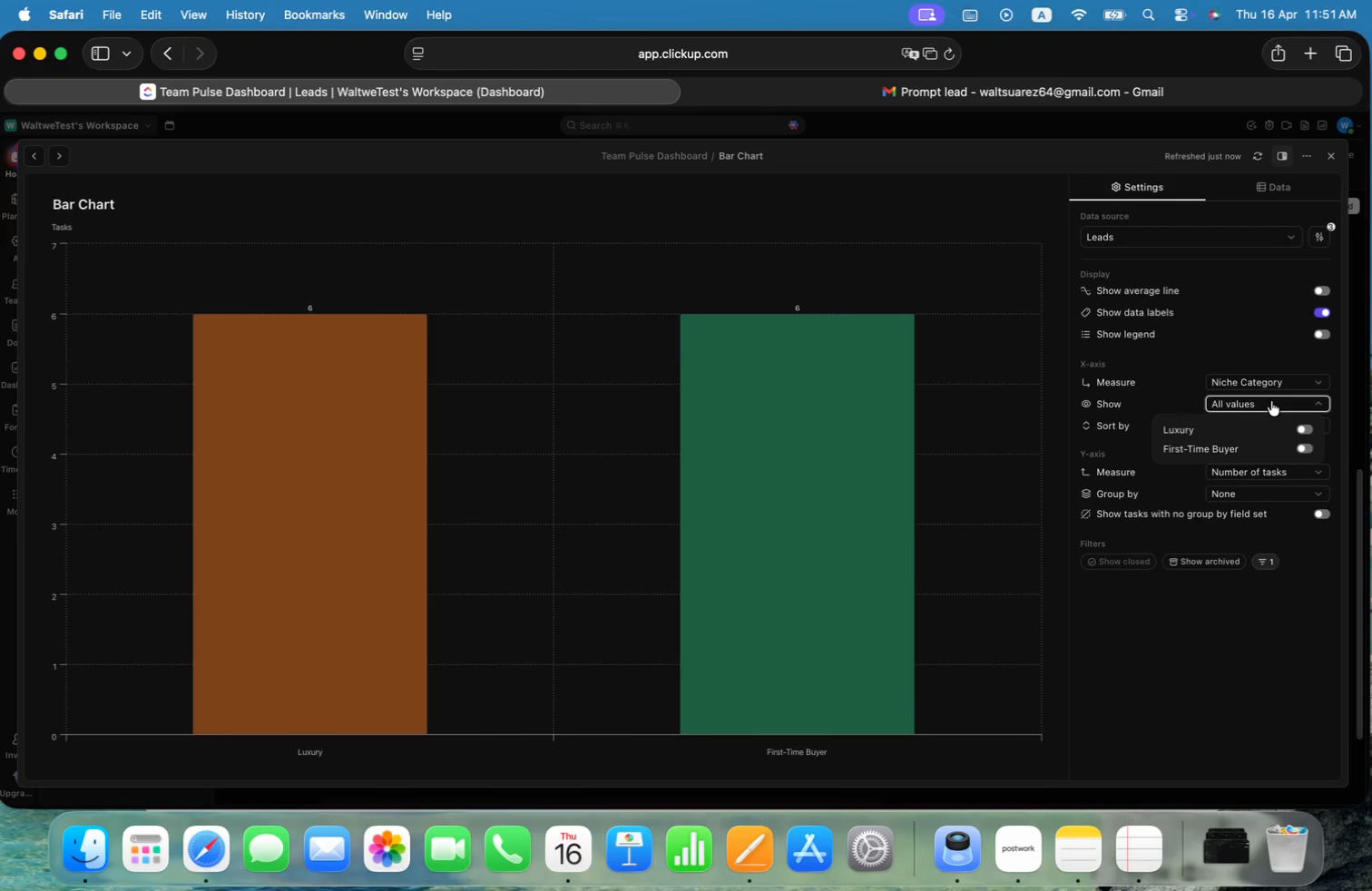 
left_click([1125, 440])
 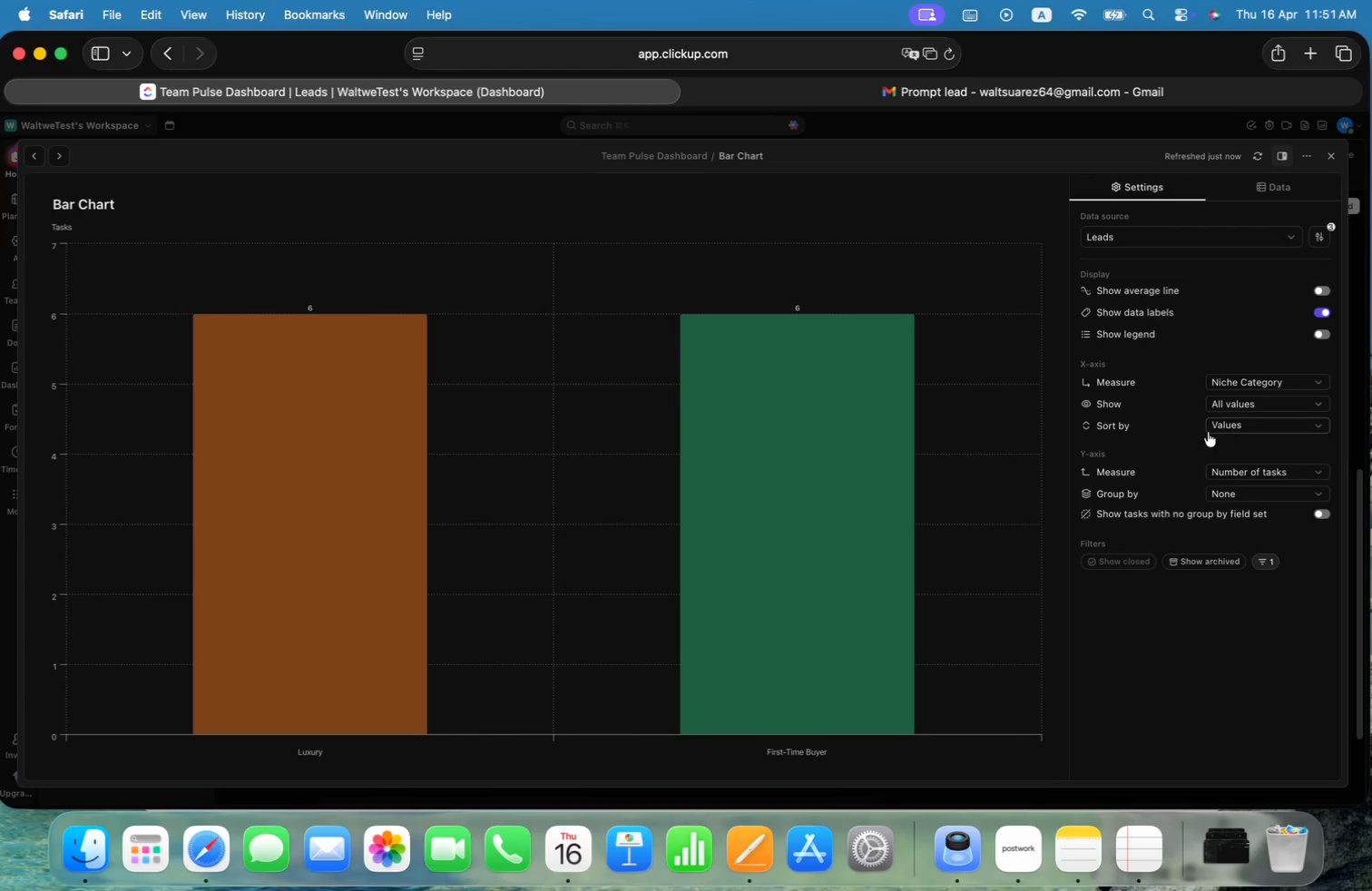 
left_click([1238, 426])
 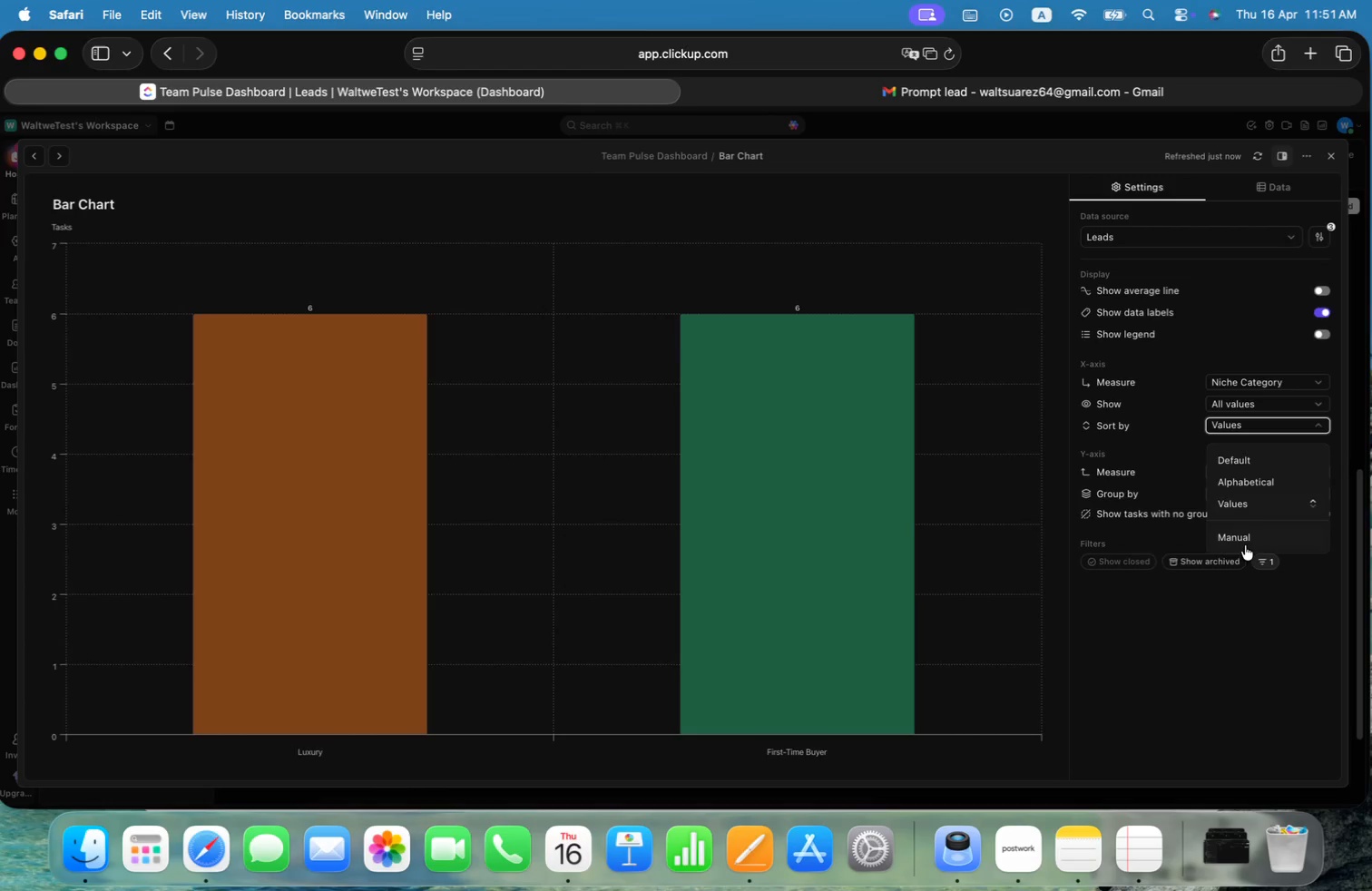 
left_click([1171, 436])
 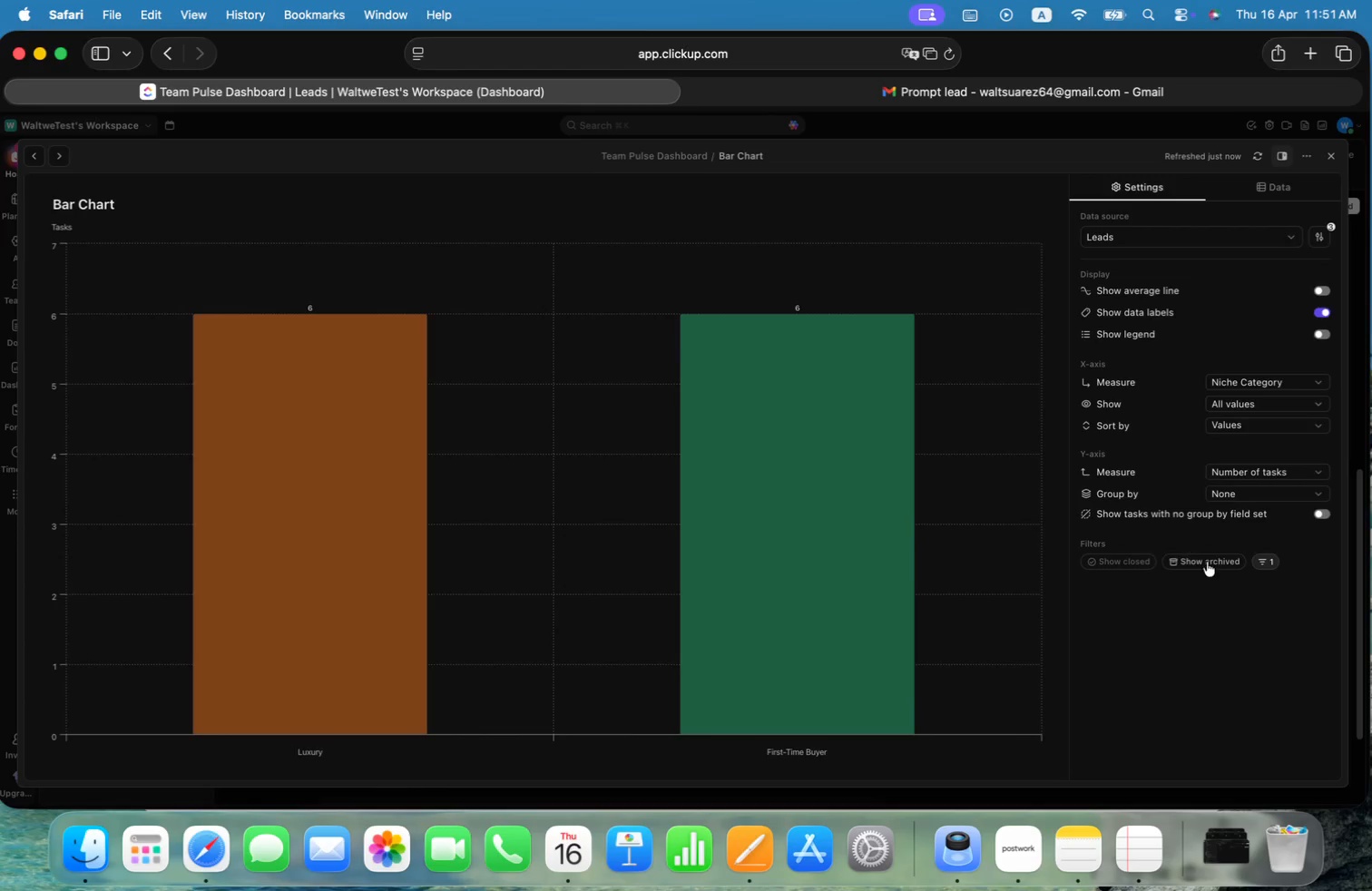 
scroll: coordinate [1304, 445], scroll_direction: down, amount: 2.0
 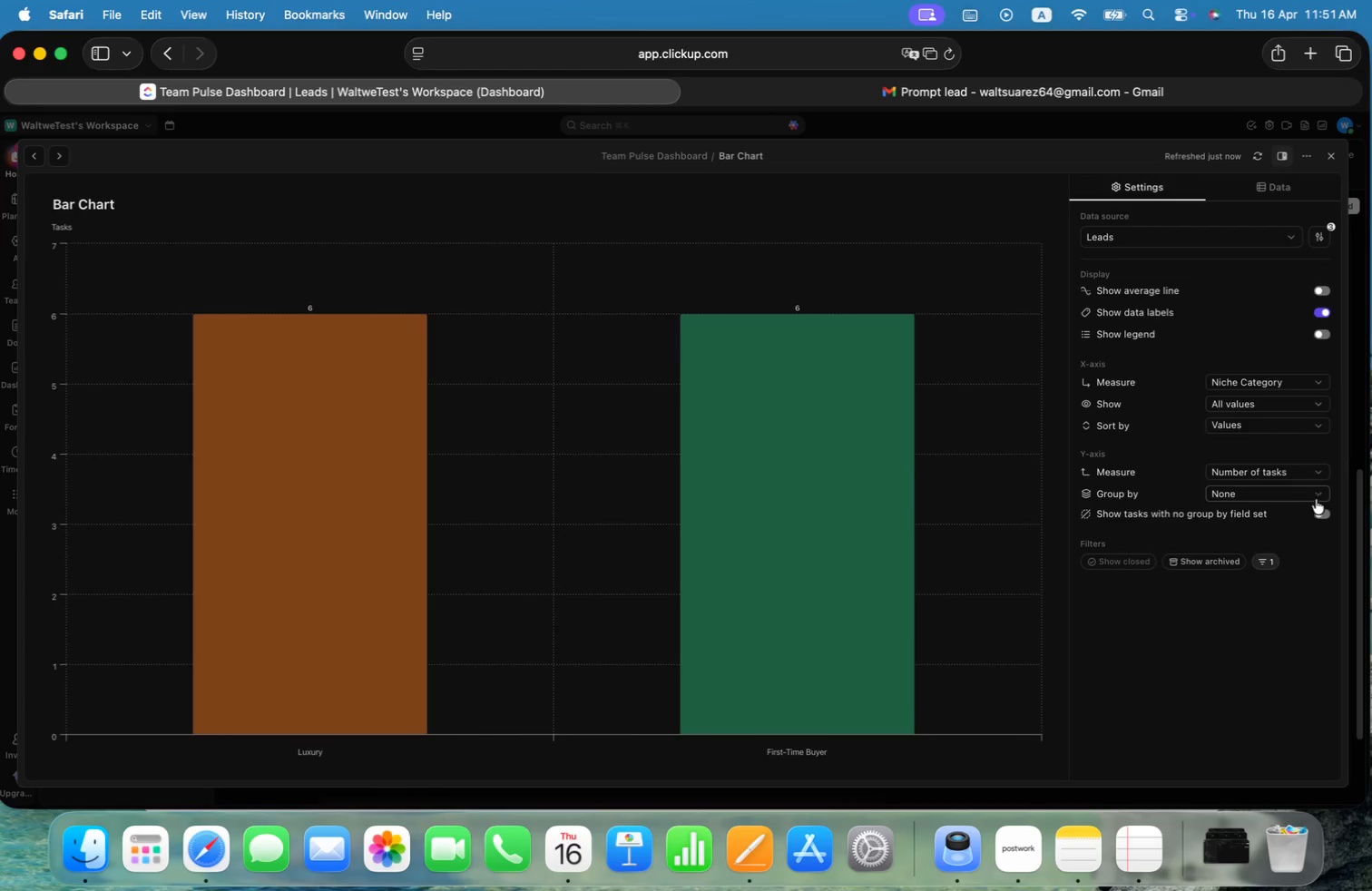 
wait(7.86)
 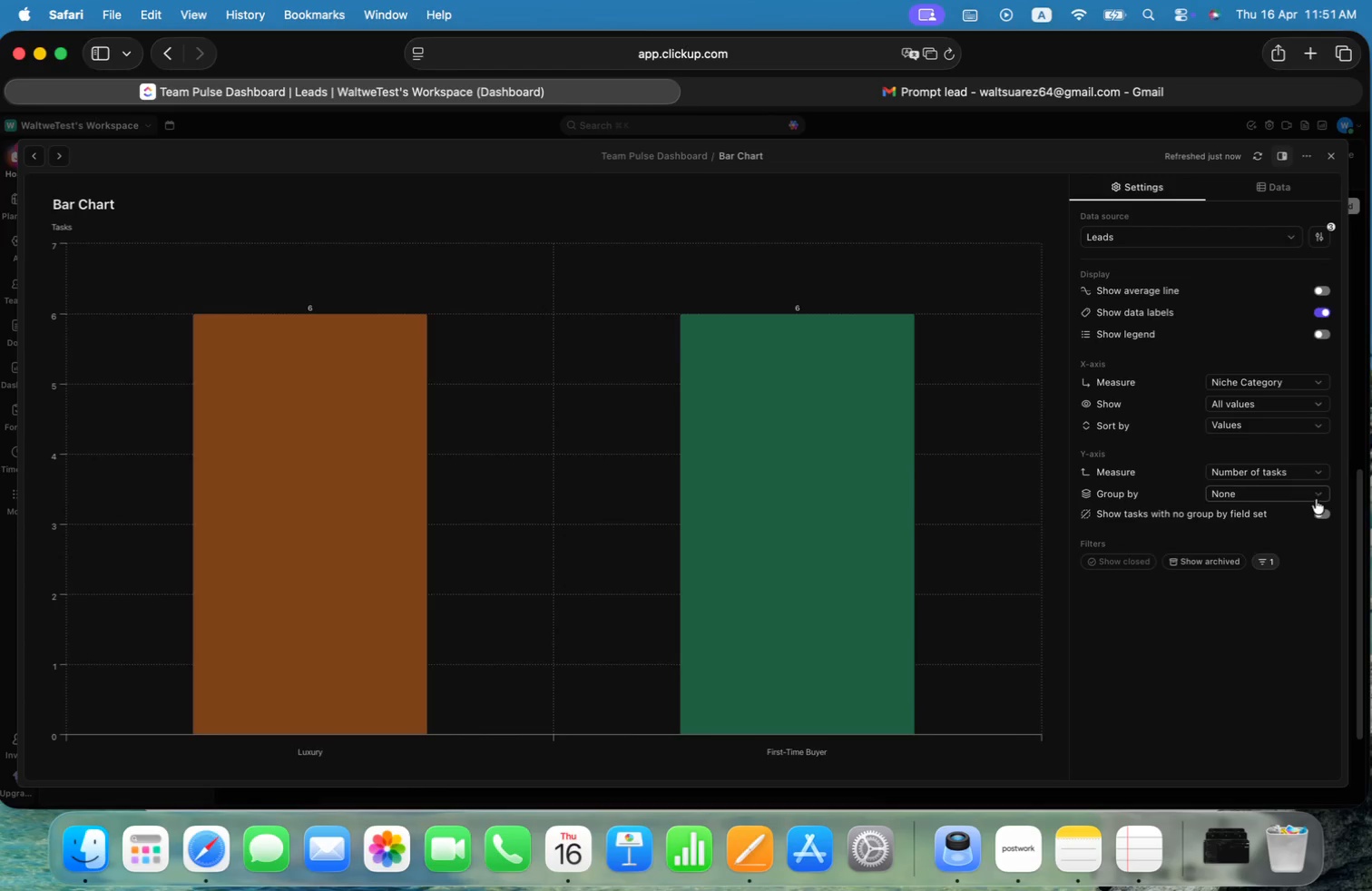 
left_click([1311, 493])
 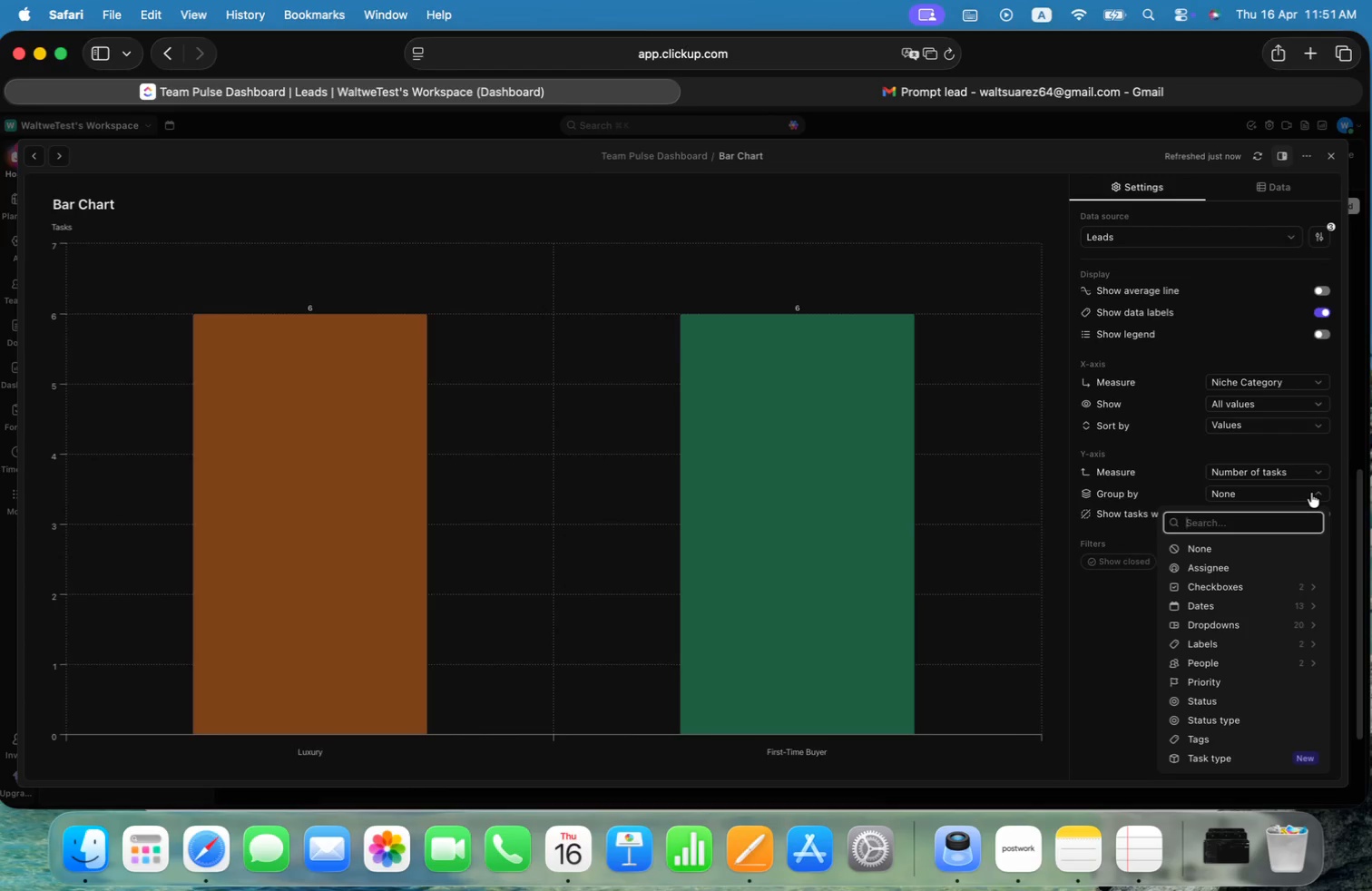 
wait(8.42)
 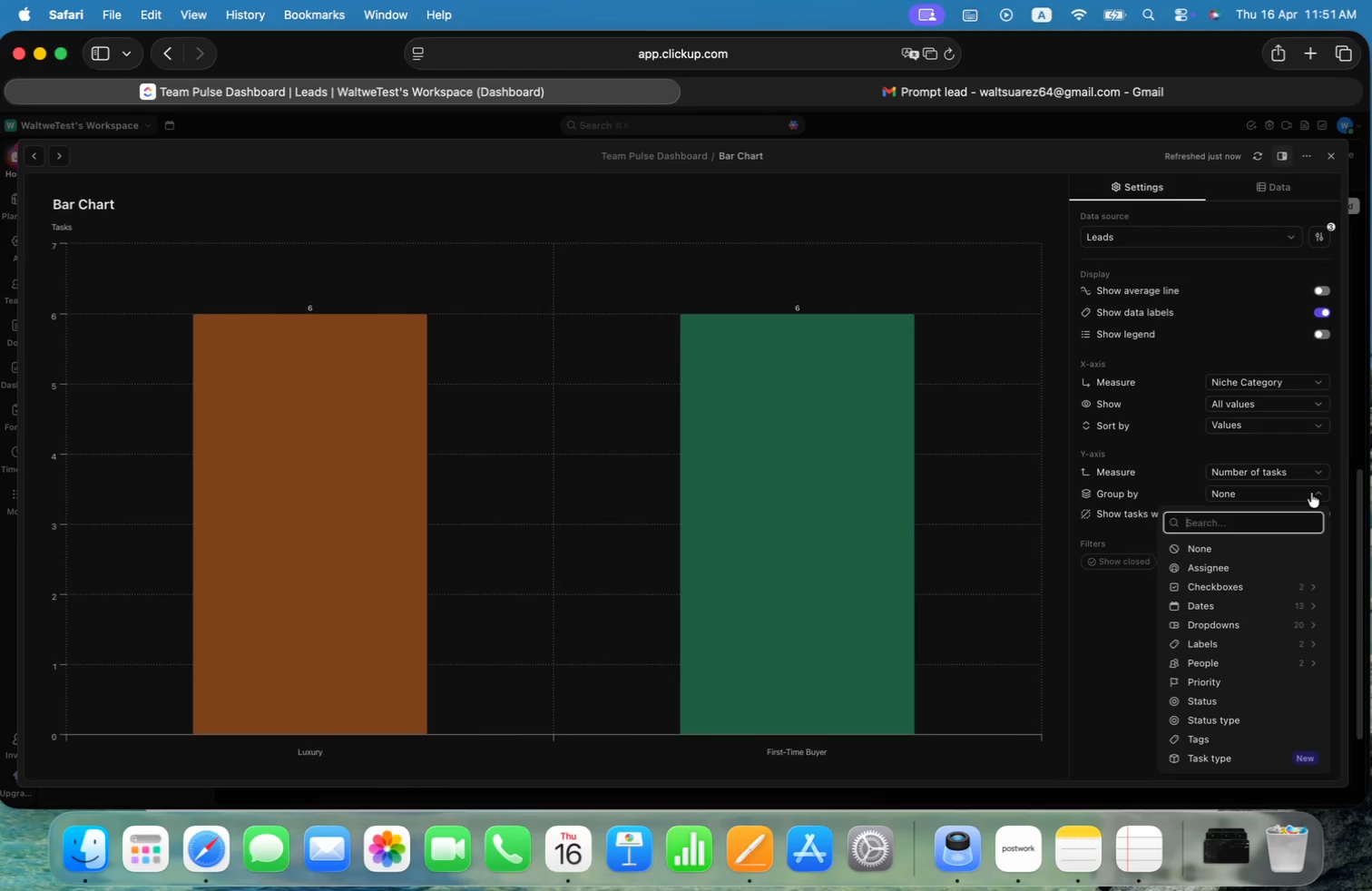 
left_click([1213, 700])
 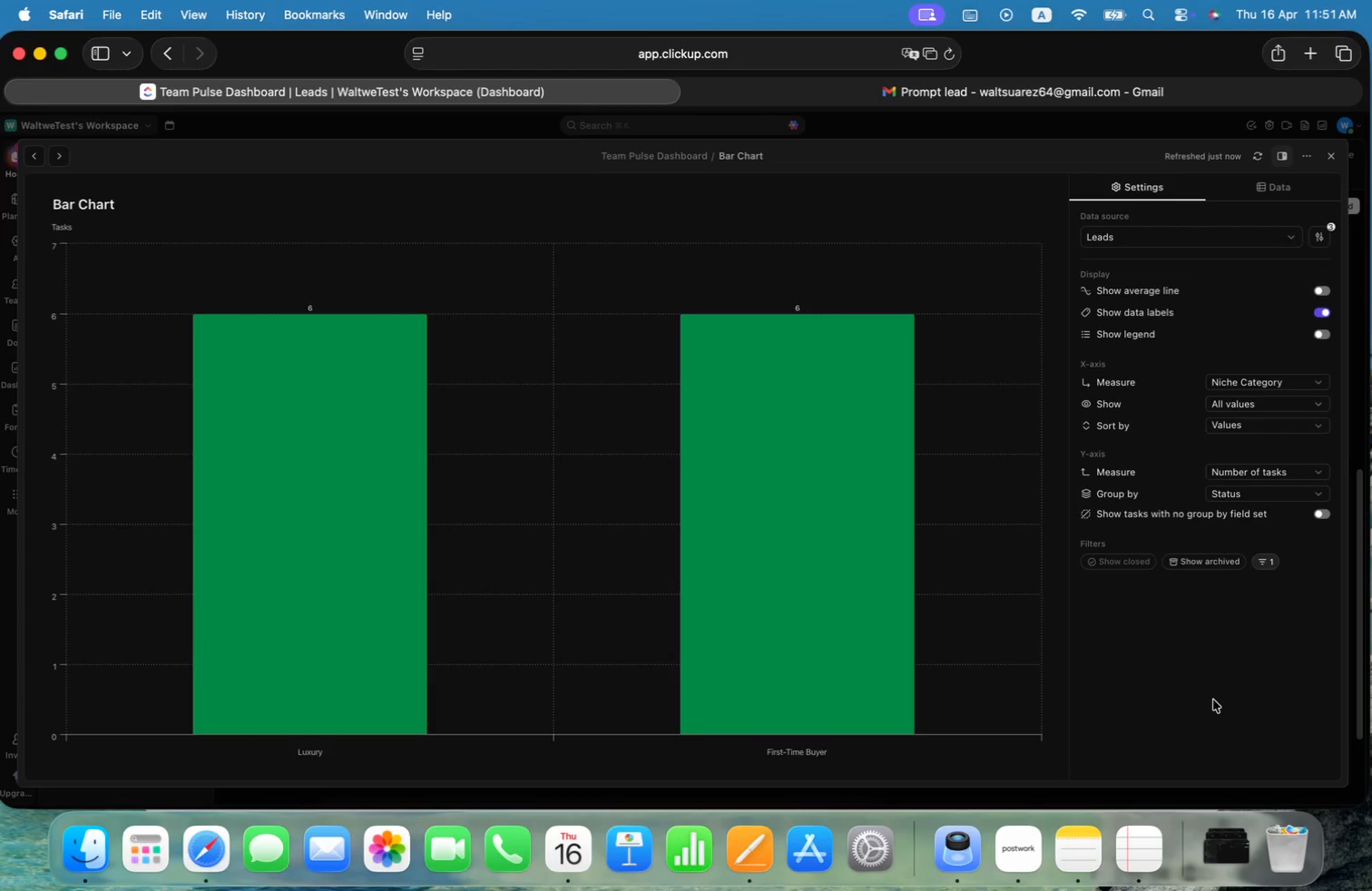 
wait(9.06)
 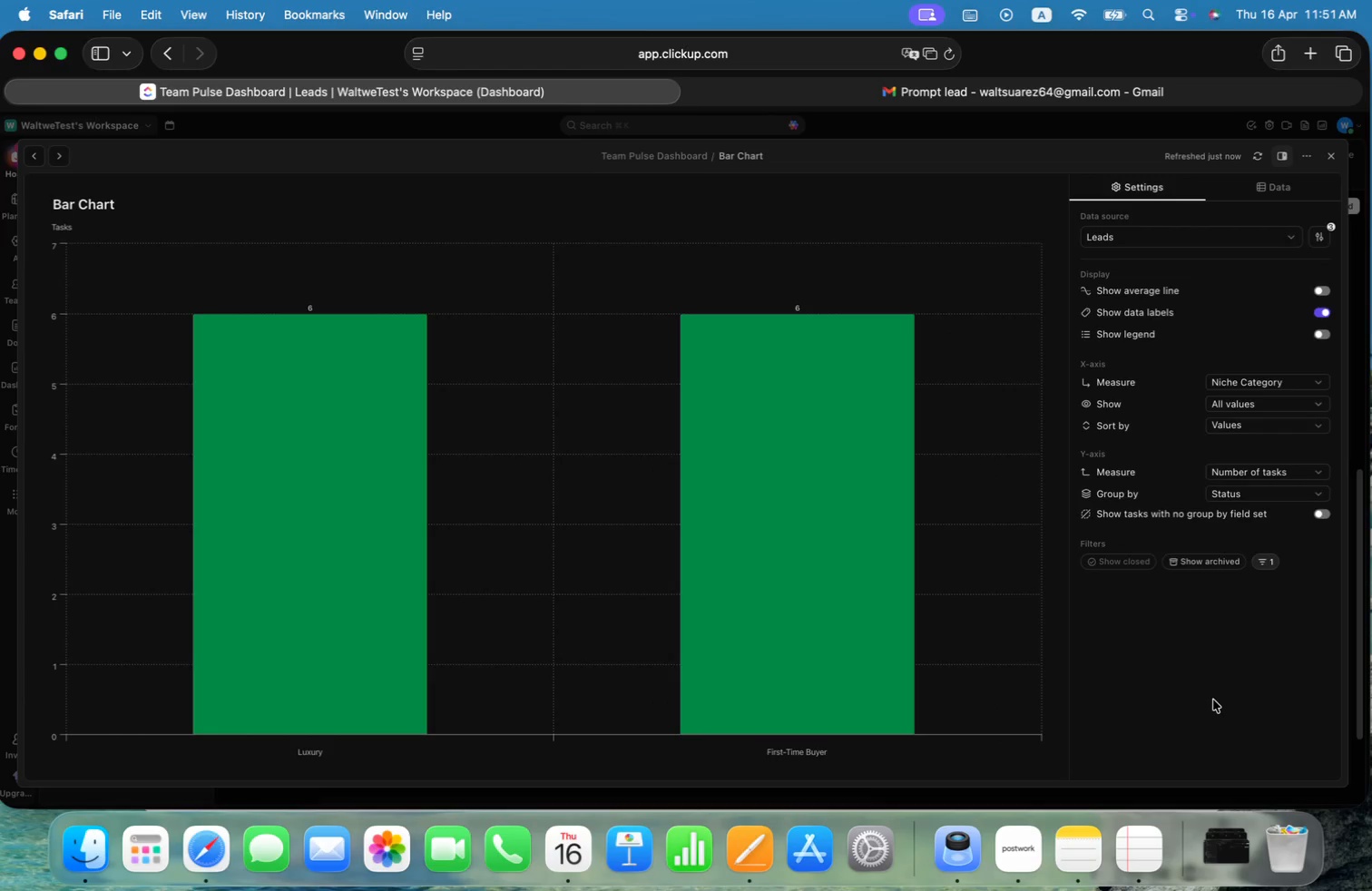 
left_click([1129, 563])
 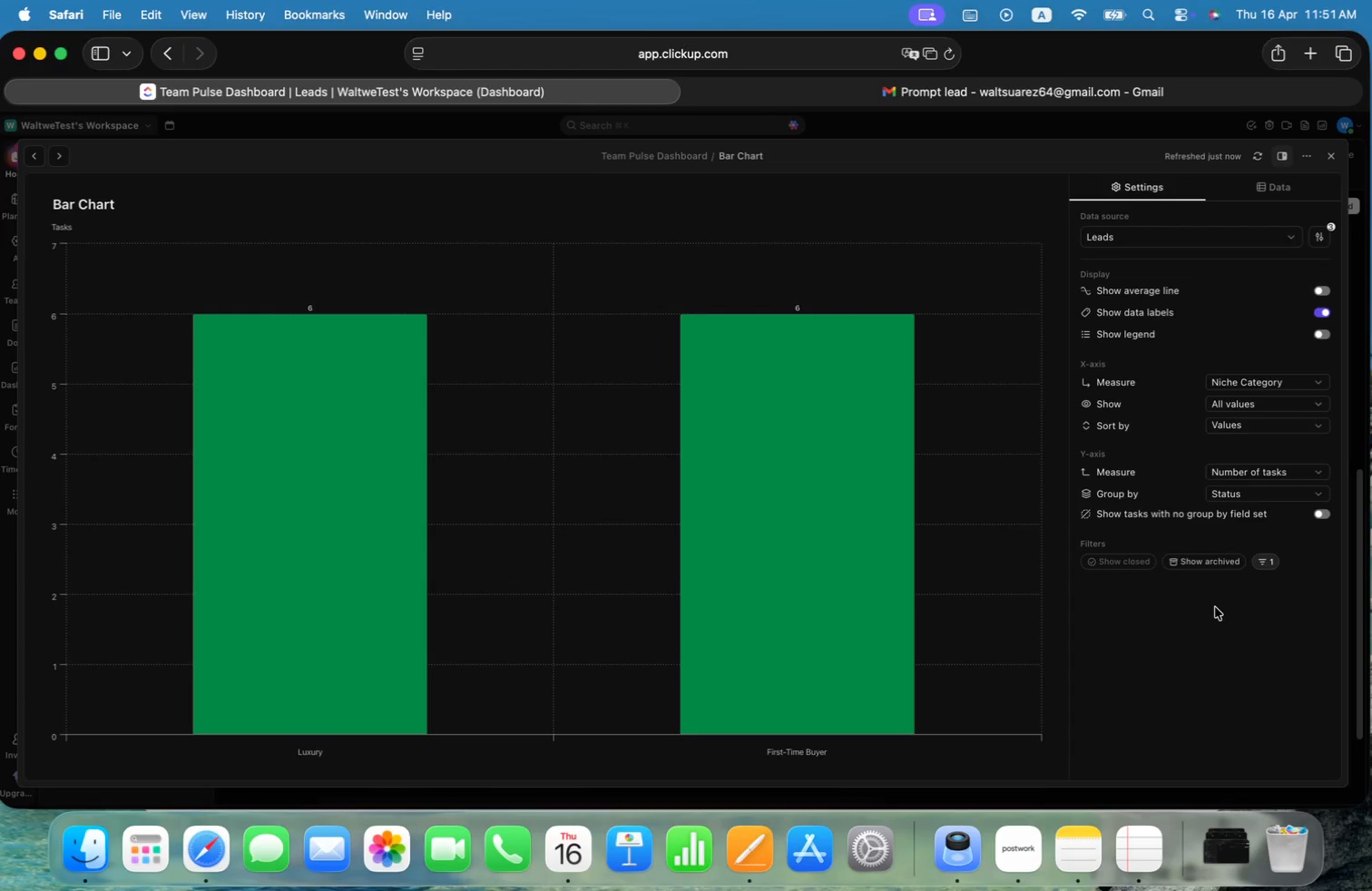 
left_click([1269, 564])
 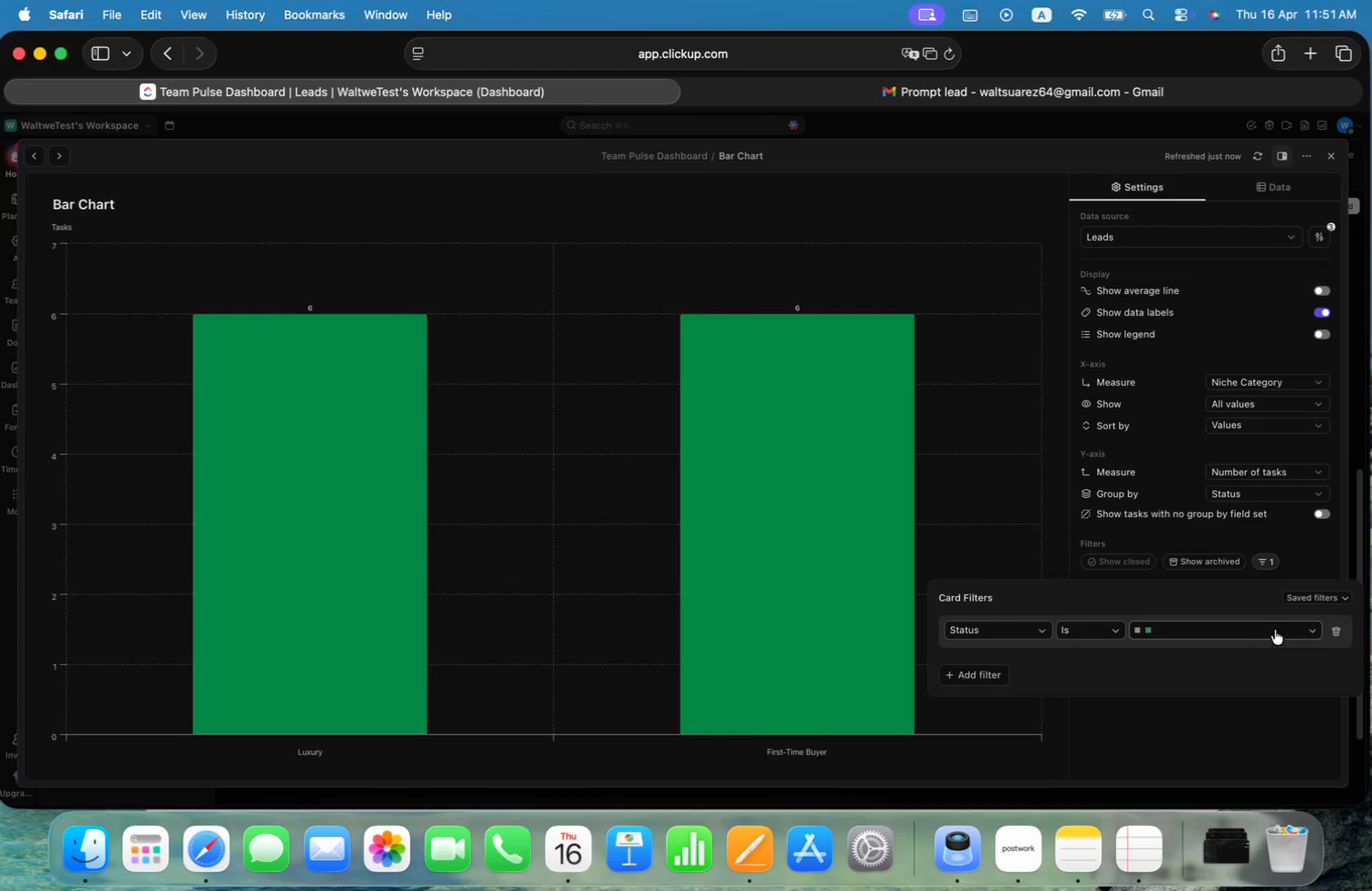 
left_click([1292, 630])
 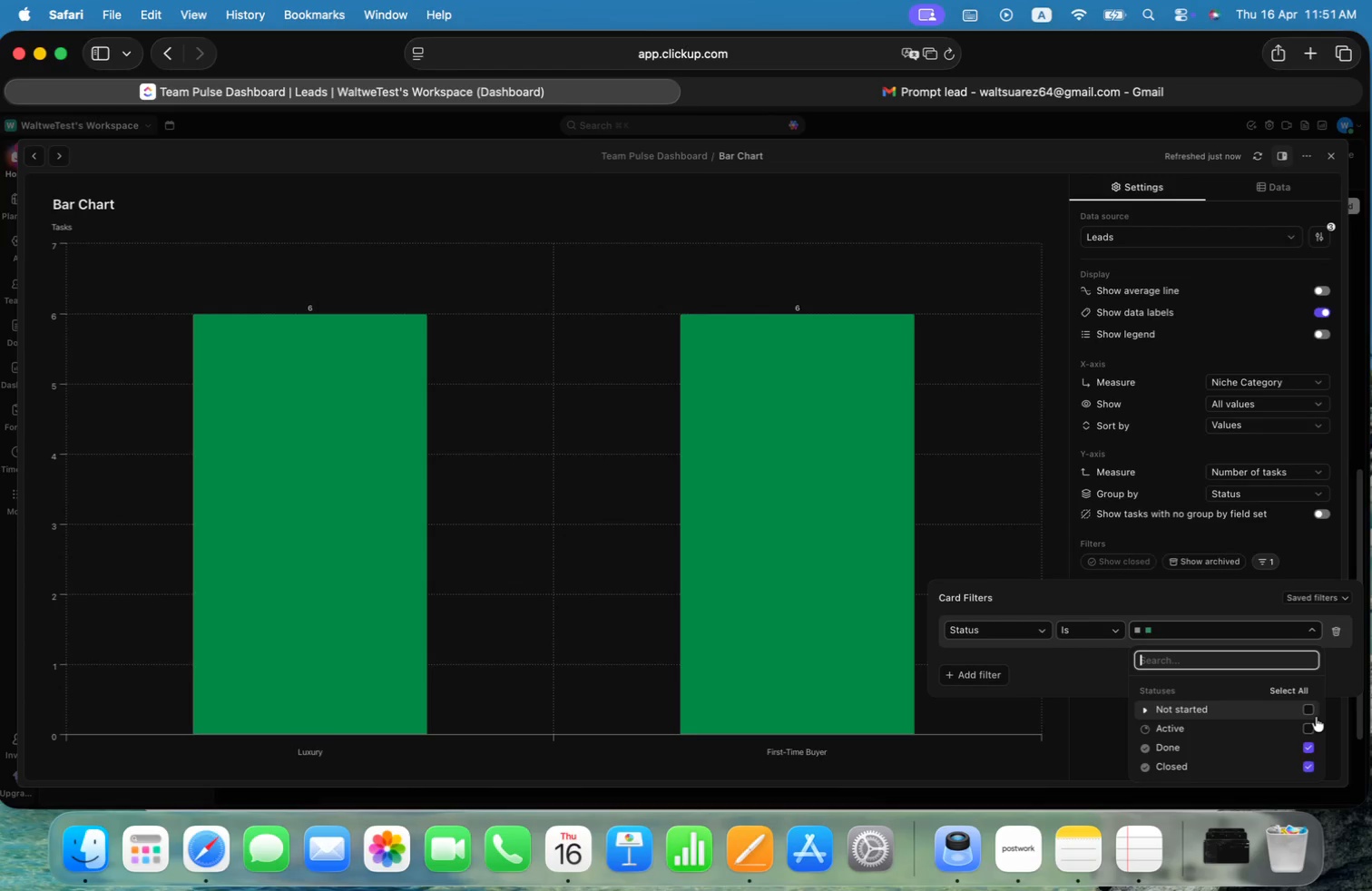 
left_click([1312, 728])
 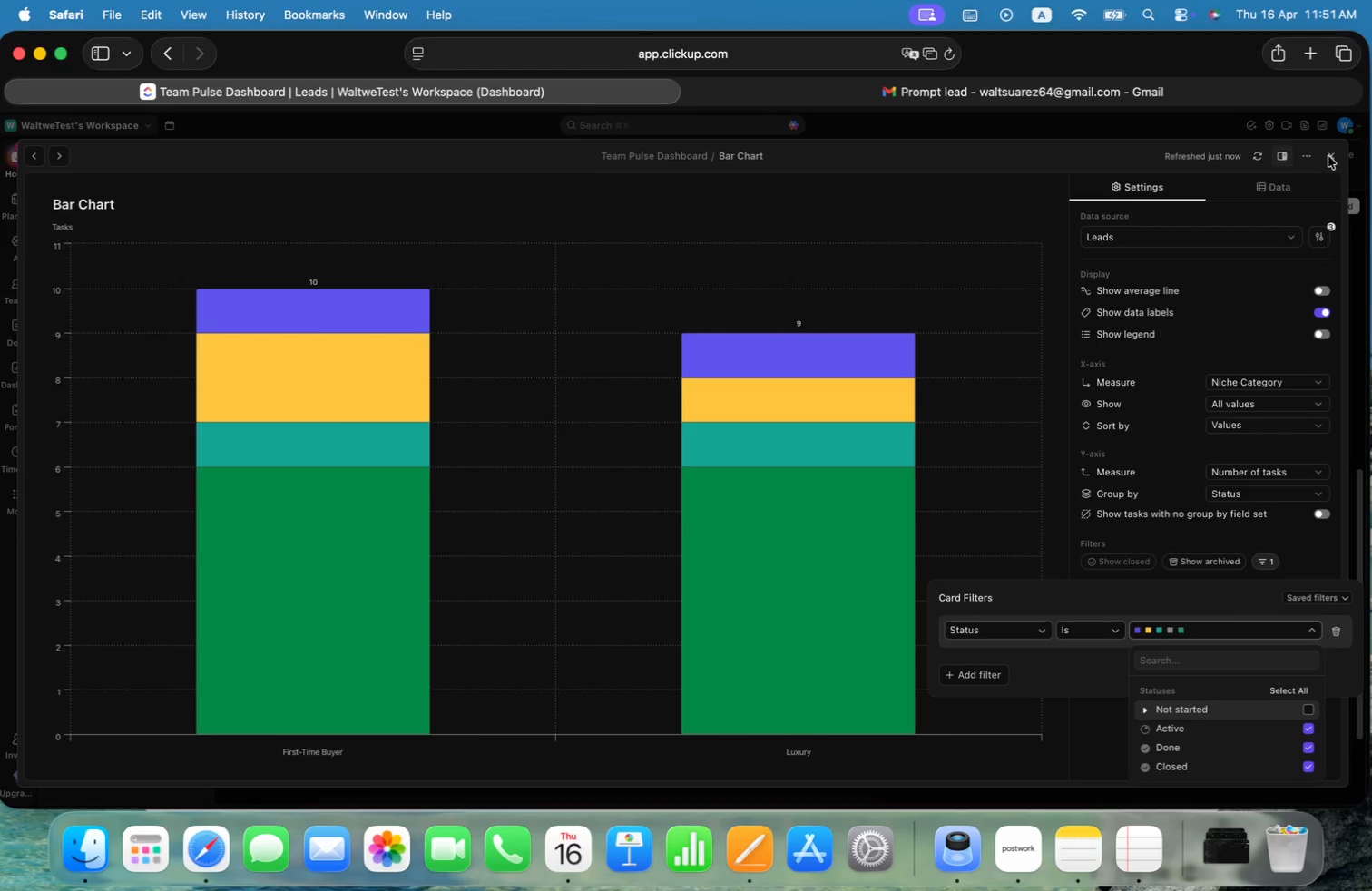 
wait(9.66)
 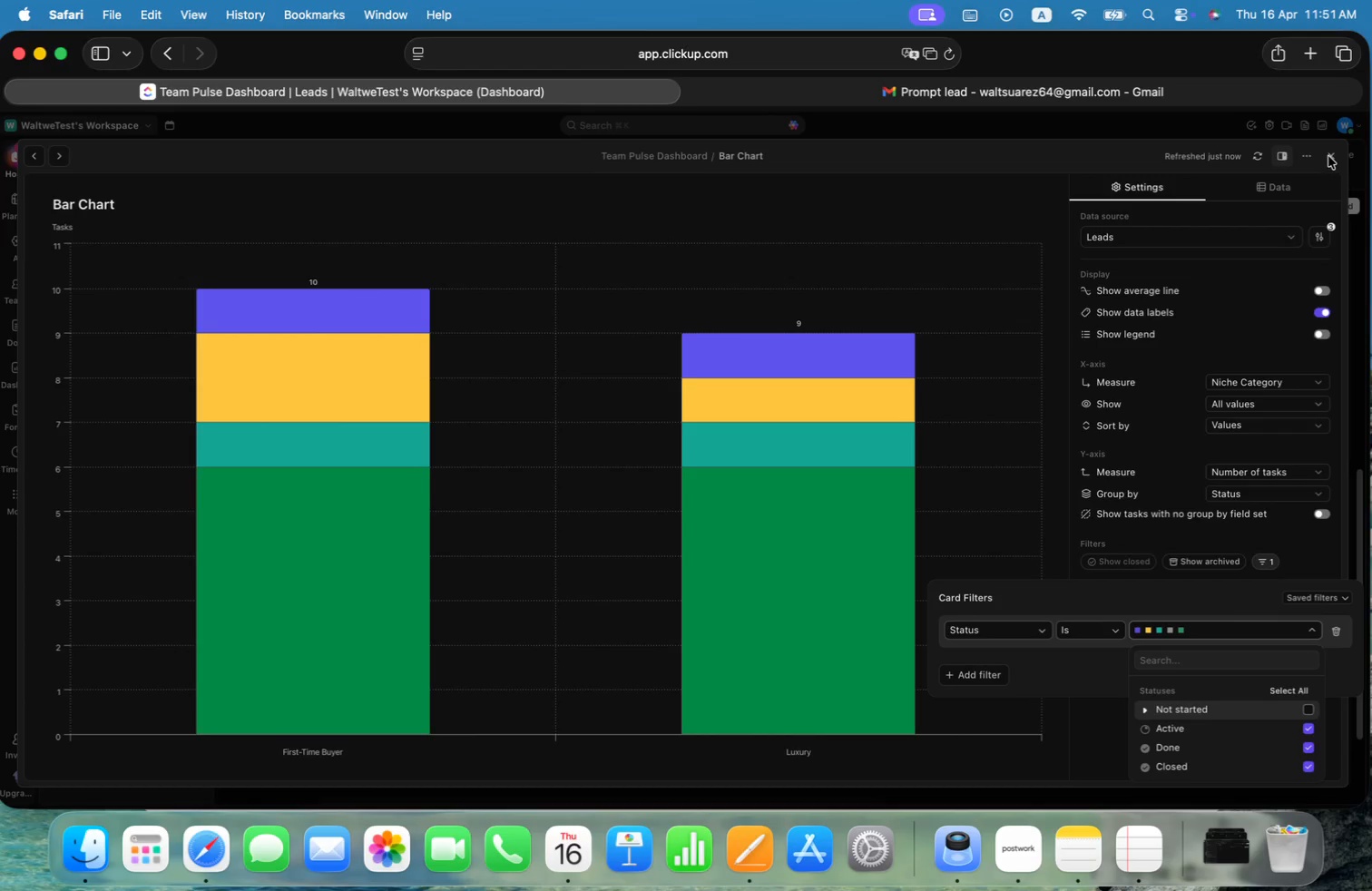 
left_click([1335, 160])
 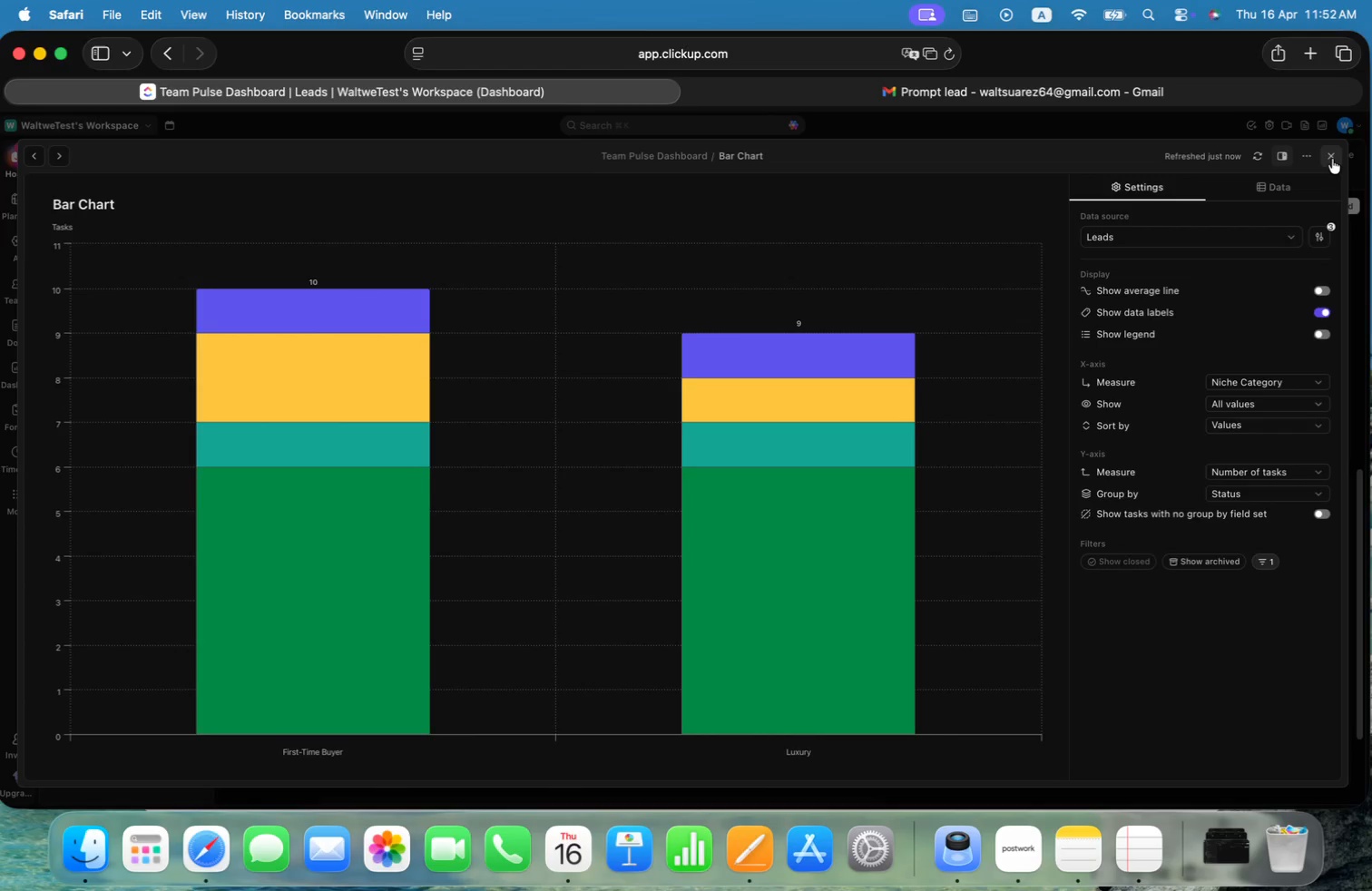 
left_click([1332, 159])
 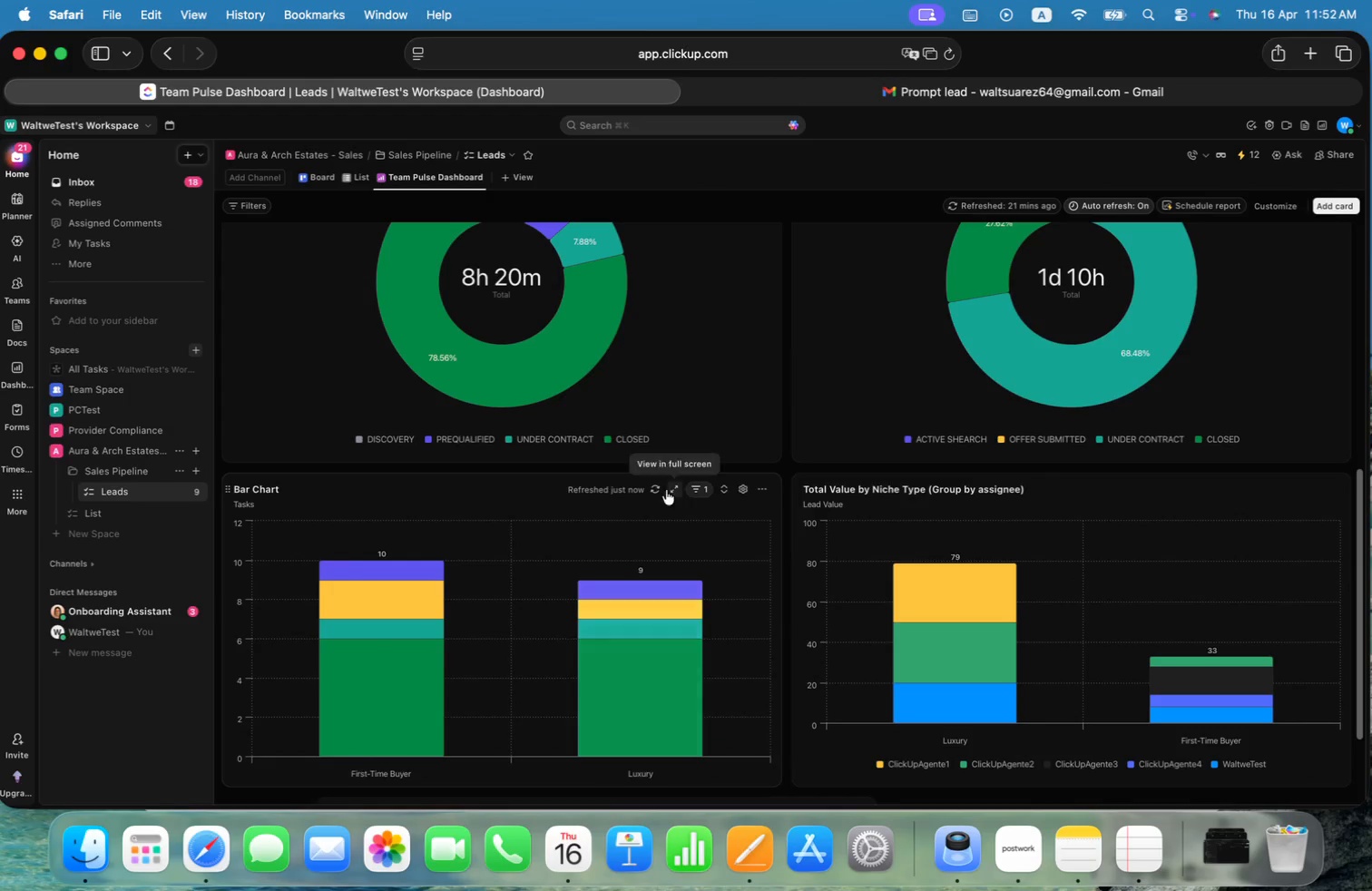 
left_click([658, 487])
 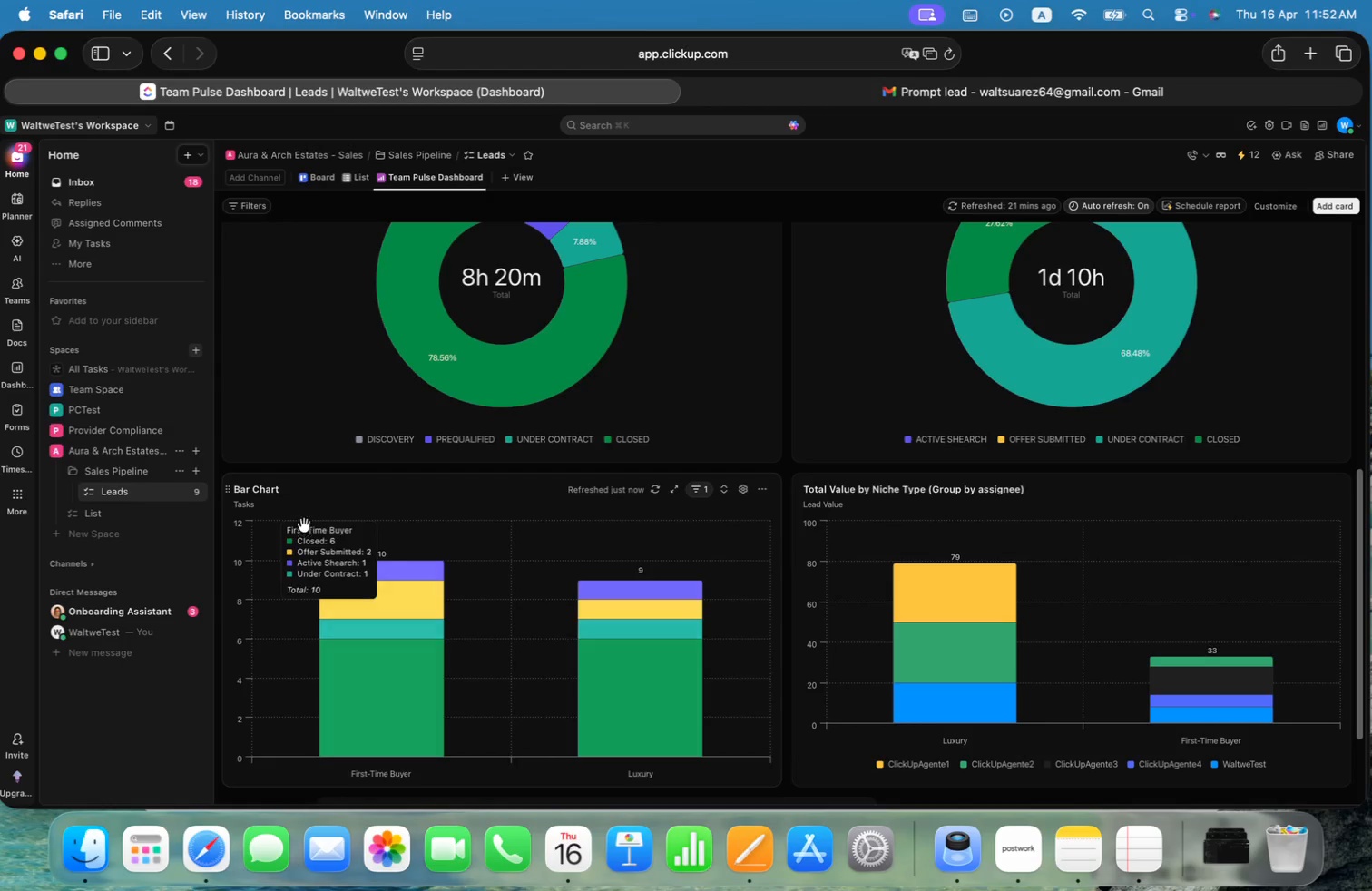 
double_click([278, 493])
 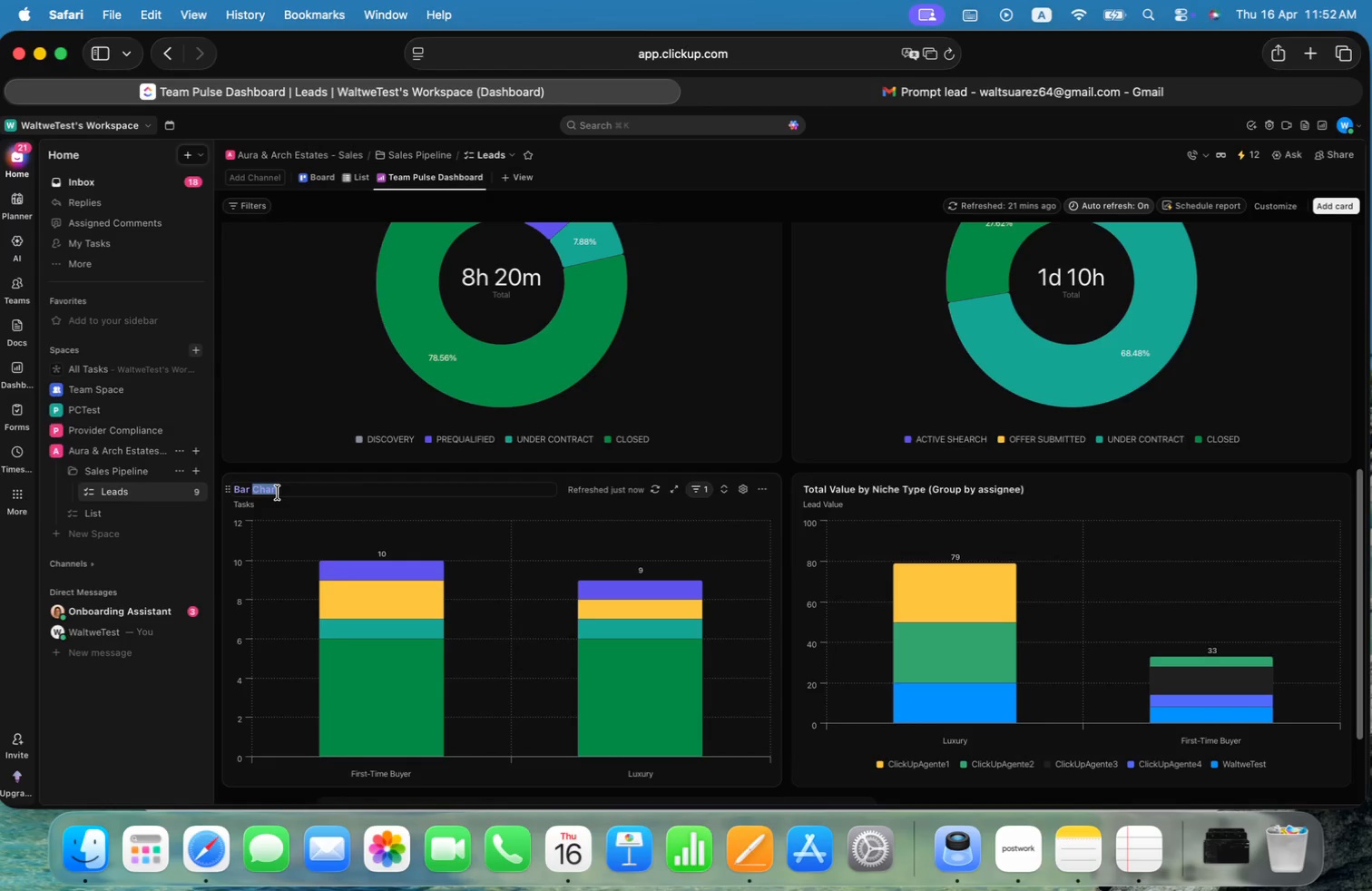 
key(Alt+Shift+ArrowLeft)
 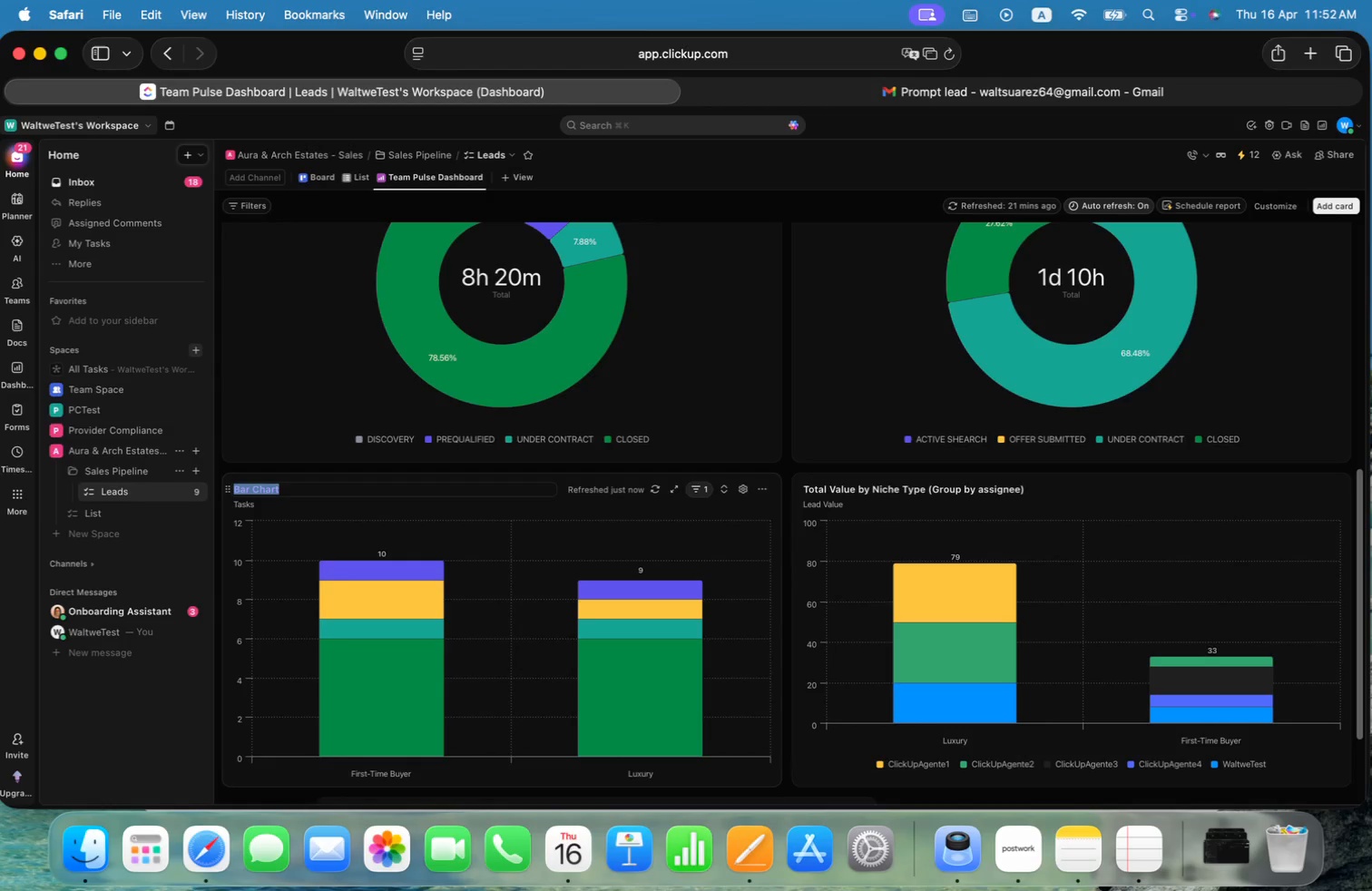 
key(Alt+Shift+ArrowLeft)
 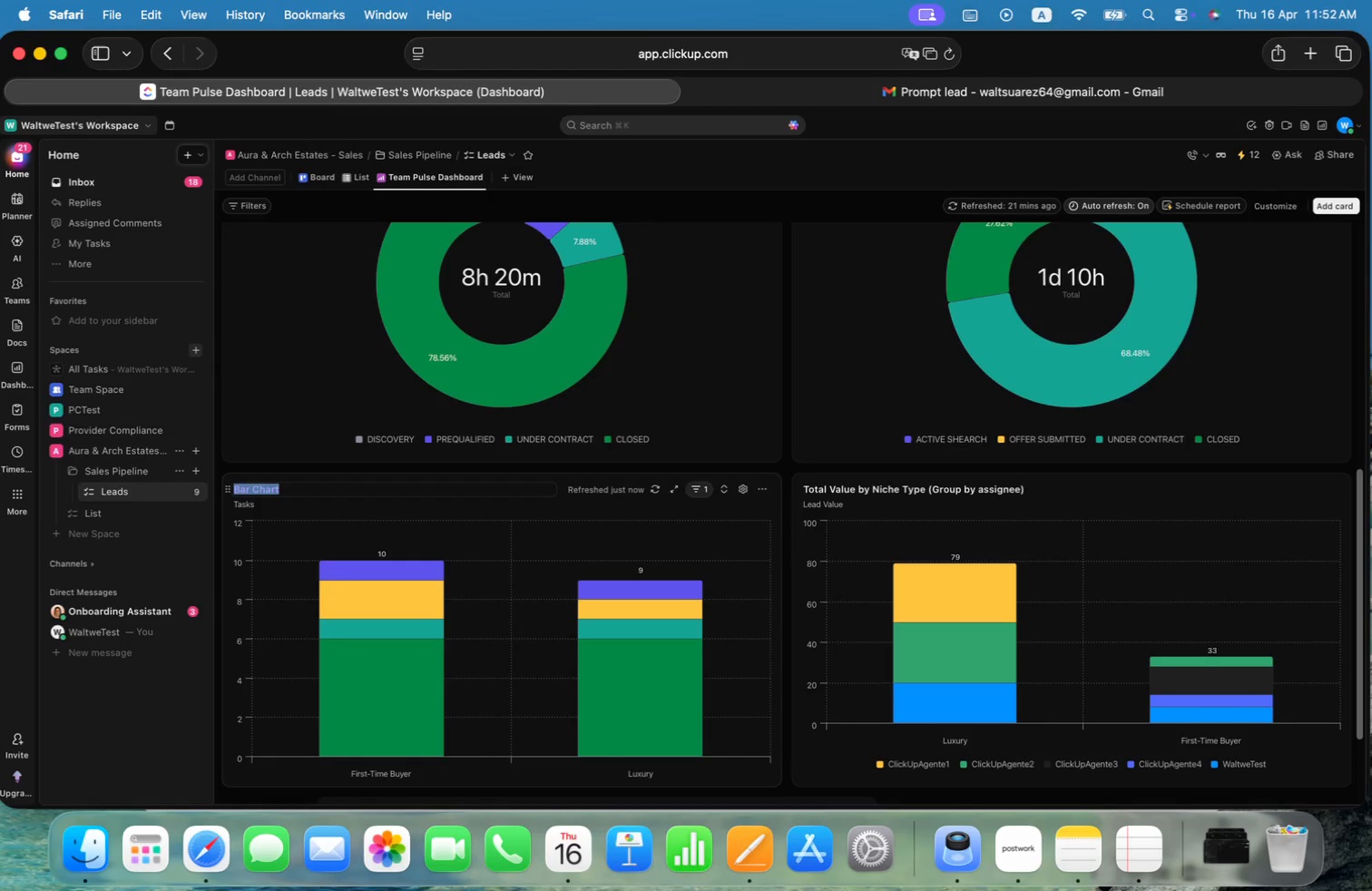 
type(Total Leads by Niche ())
 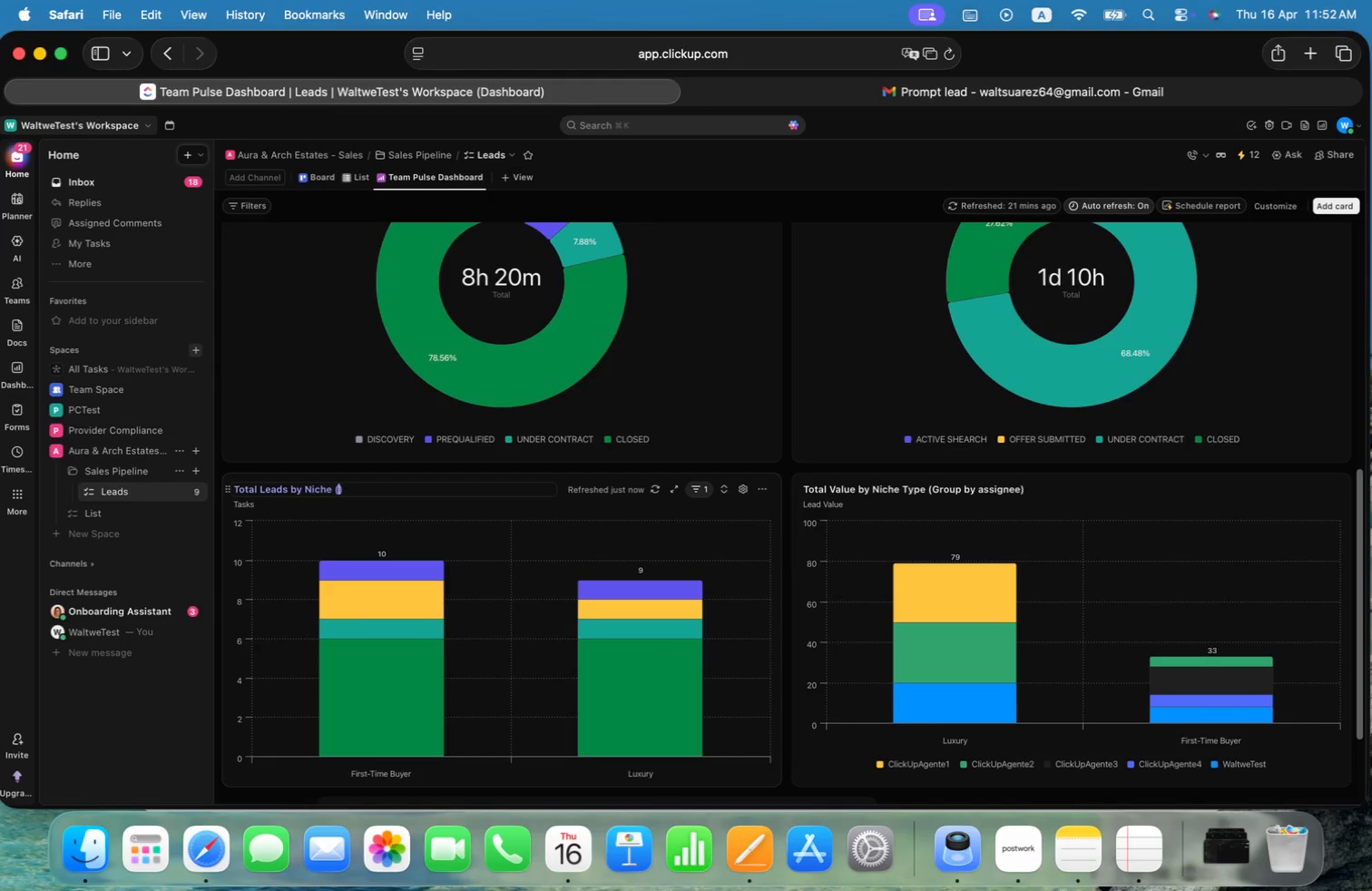 
 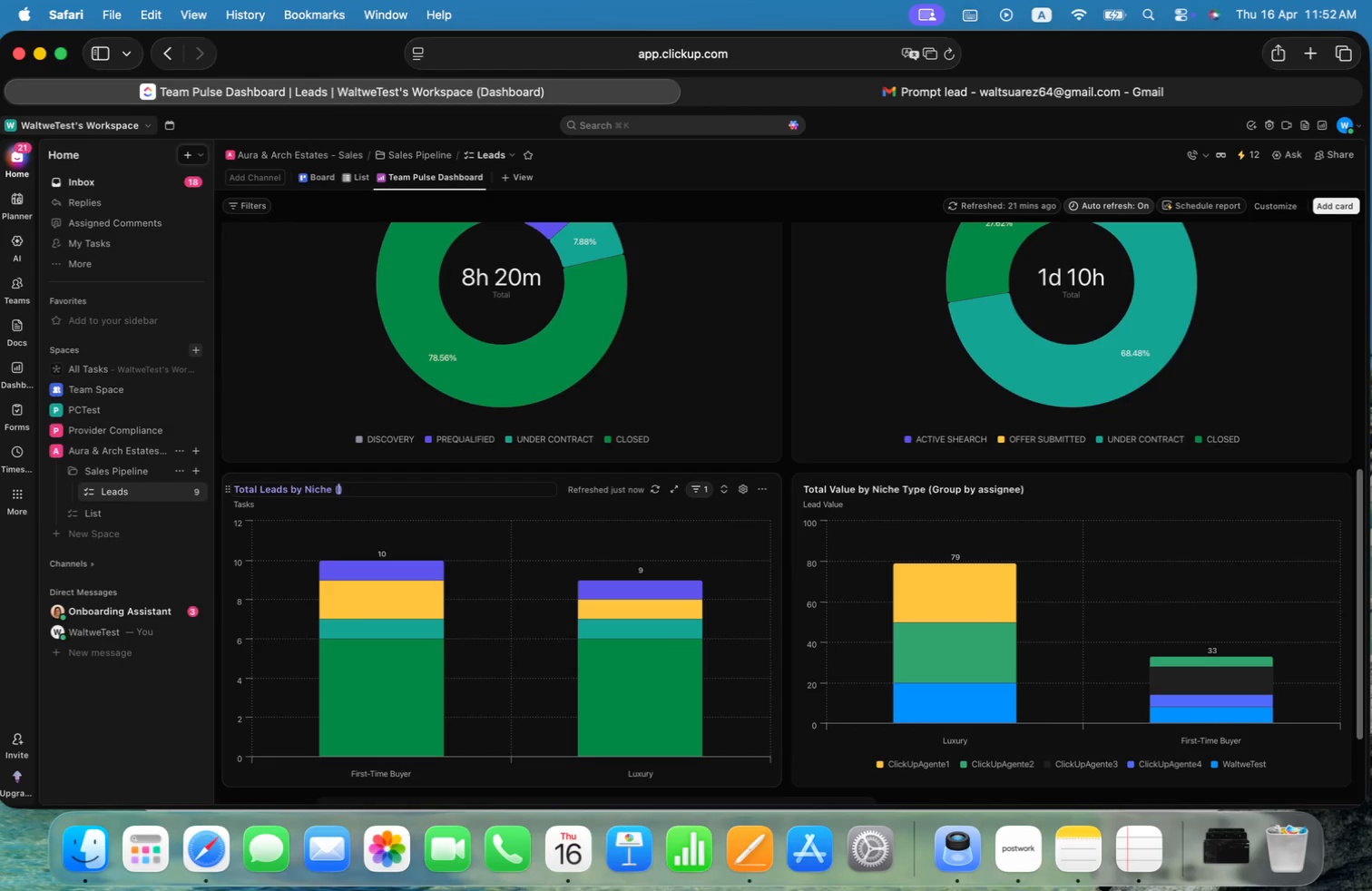 
key(ArrowLeft)
 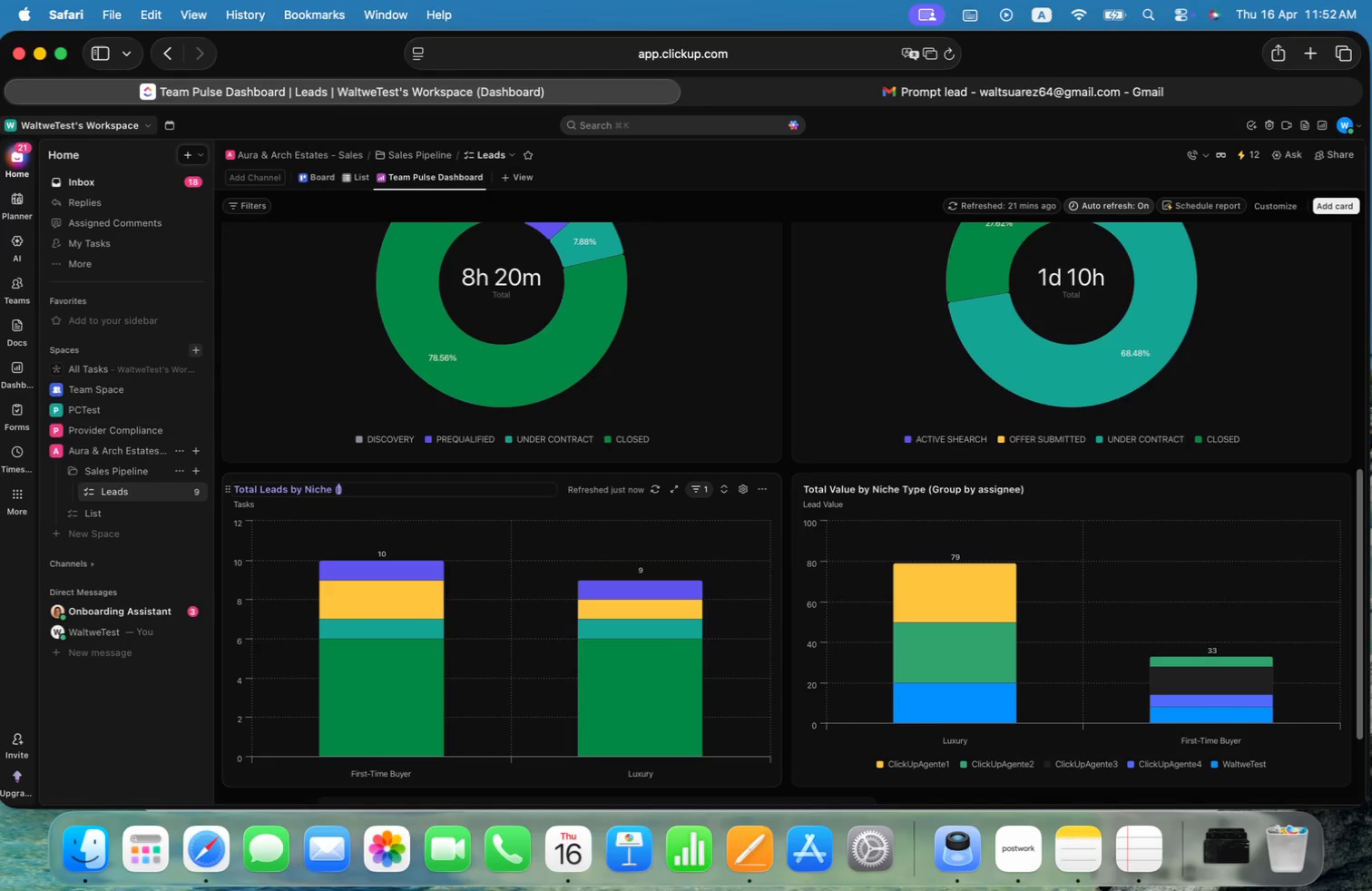 
type(Group status)
 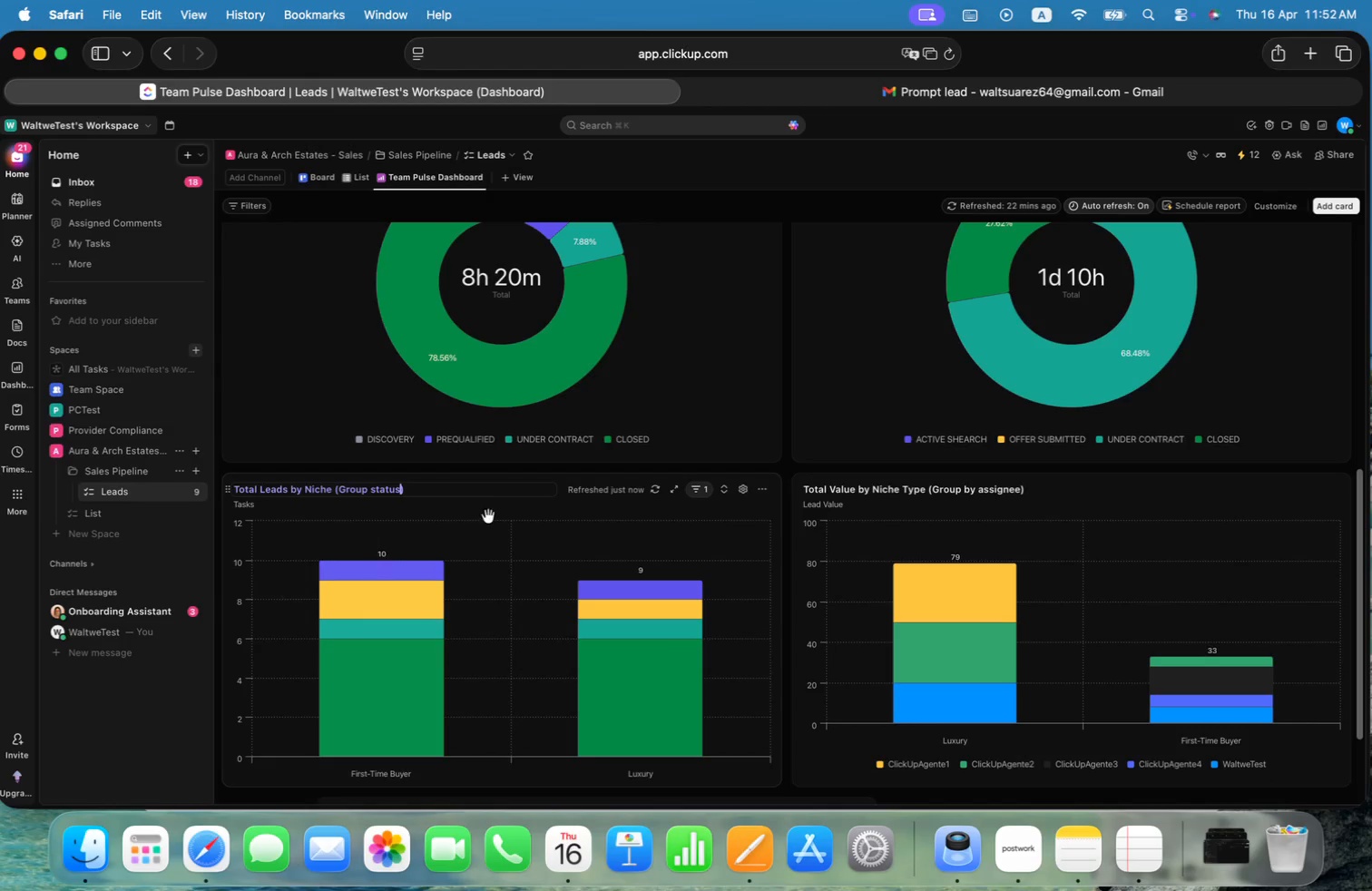 
left_click([498, 507])
 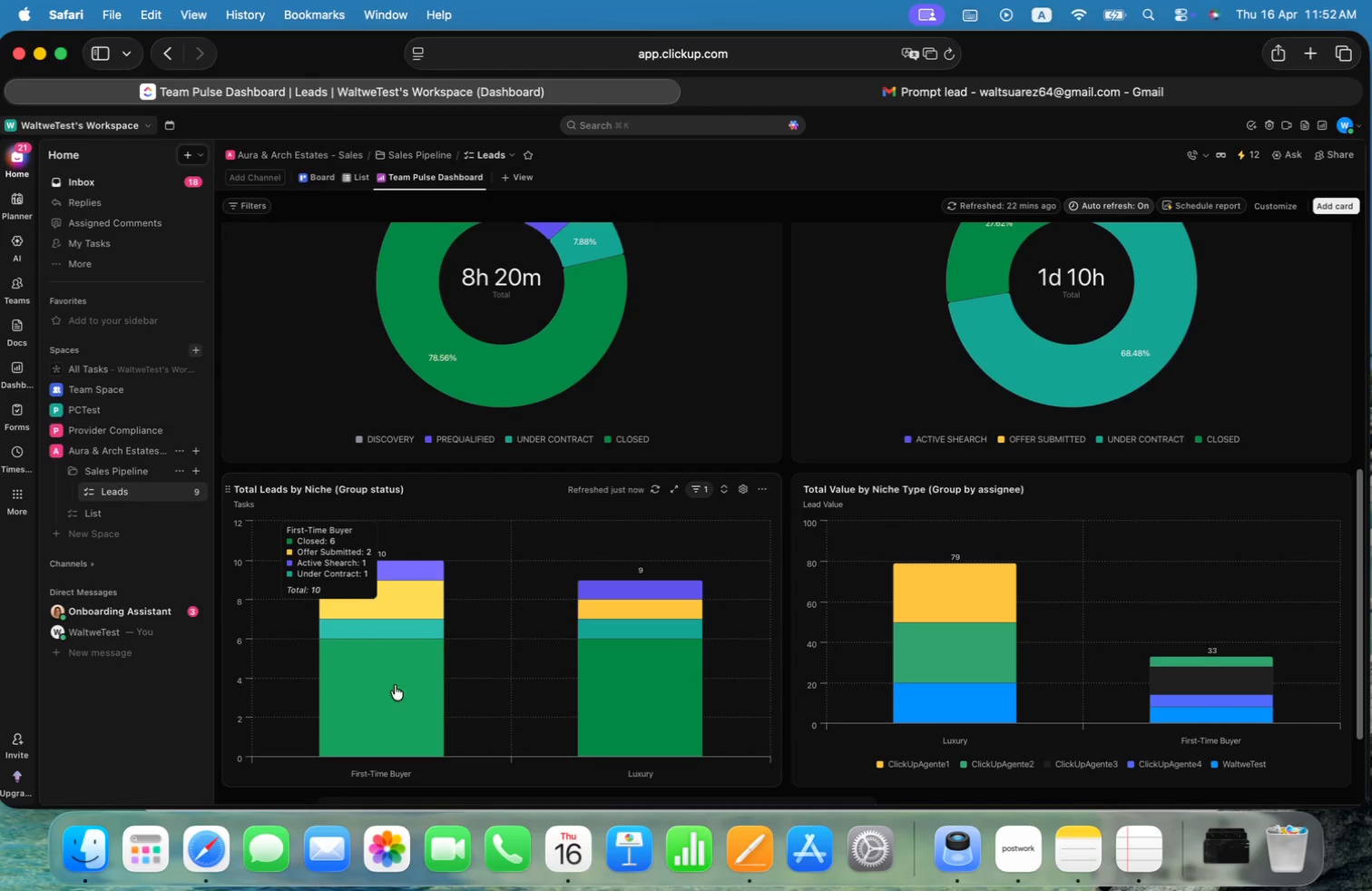 
scroll: coordinate [522, 660], scroll_direction: down, amount: 3.0
 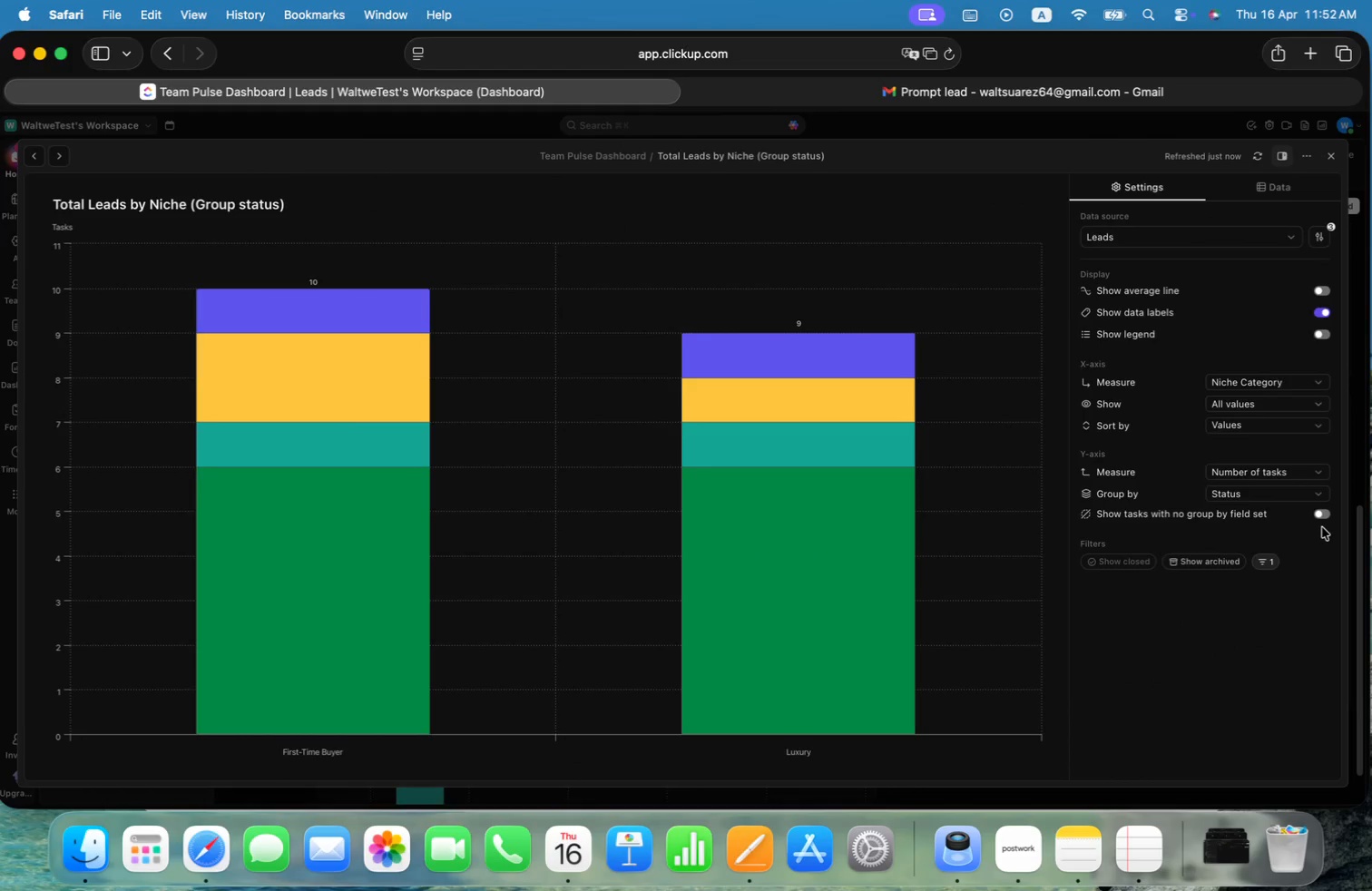 
left_click([1325, 338])
 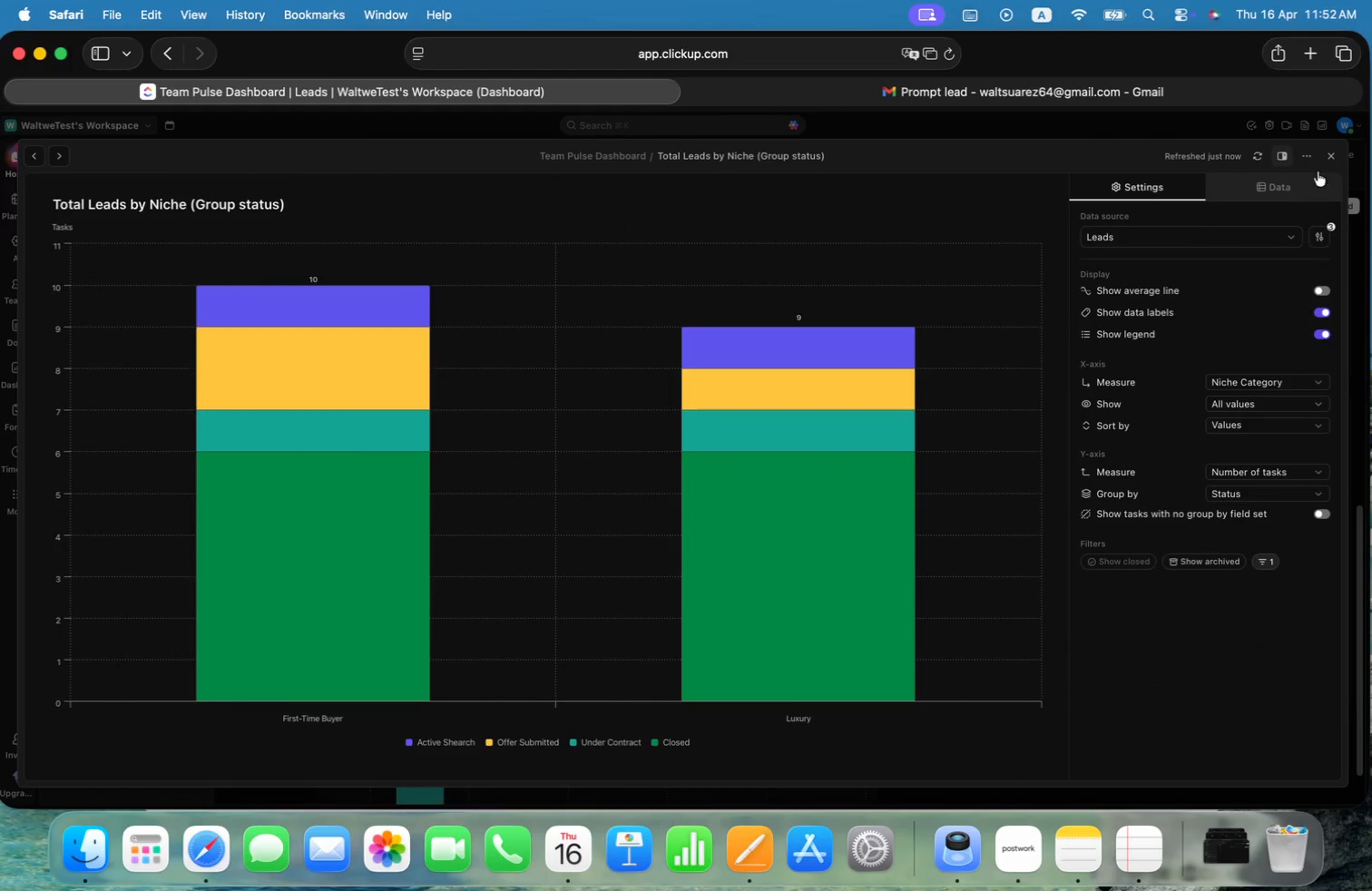 
left_click([1332, 154])
 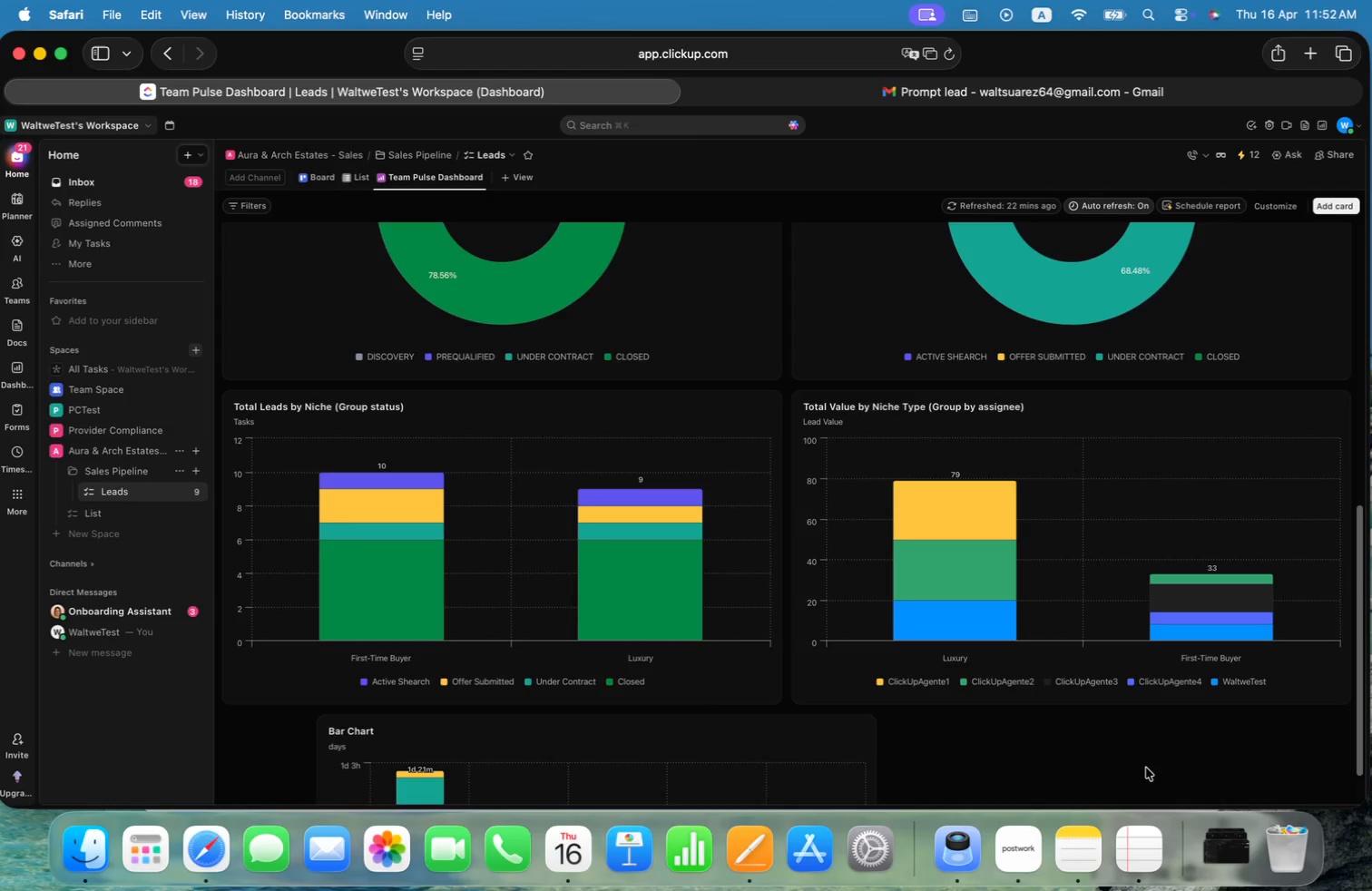 
mouse_move([665, 577])
 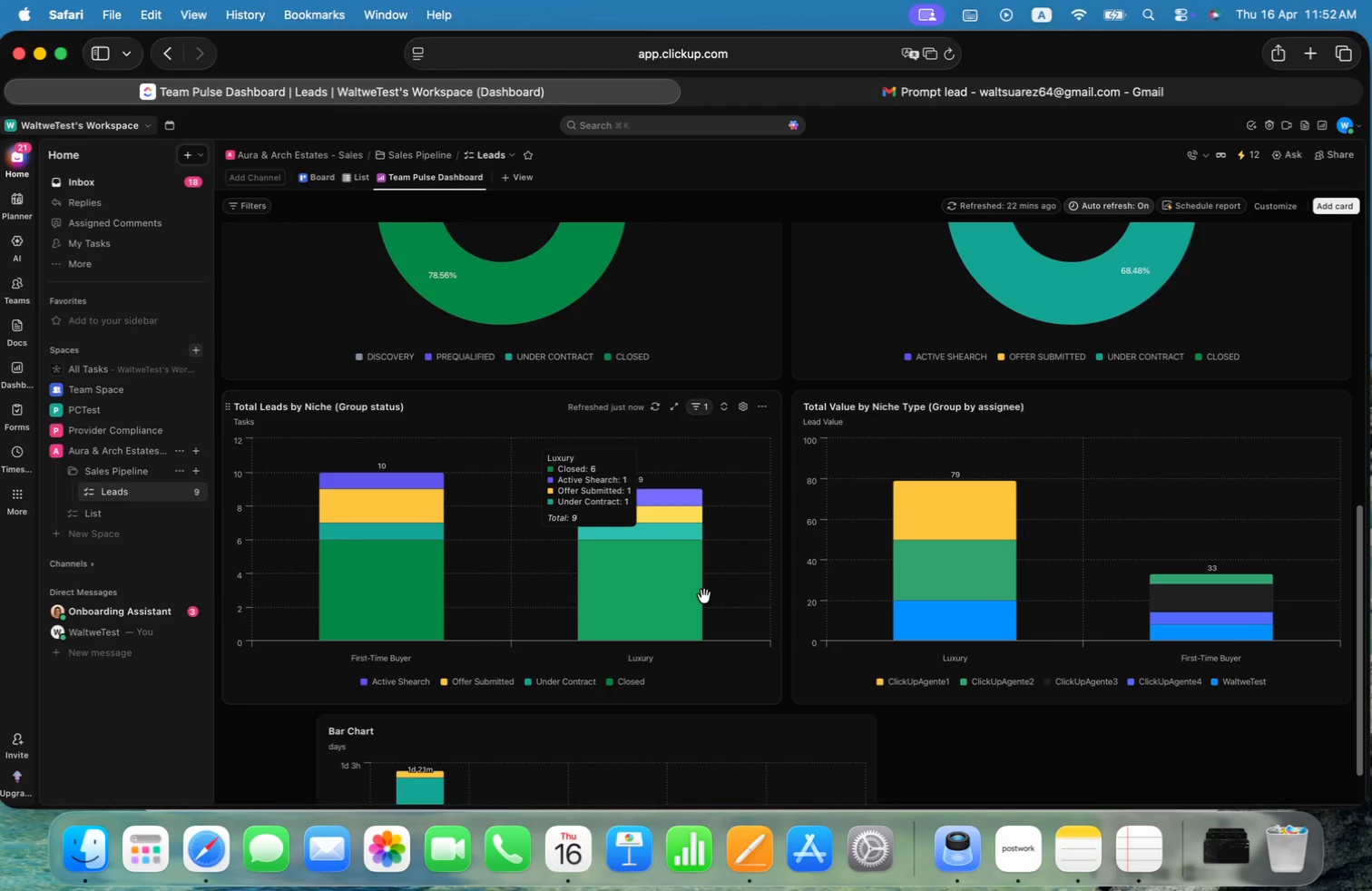 
wait(8.07)
 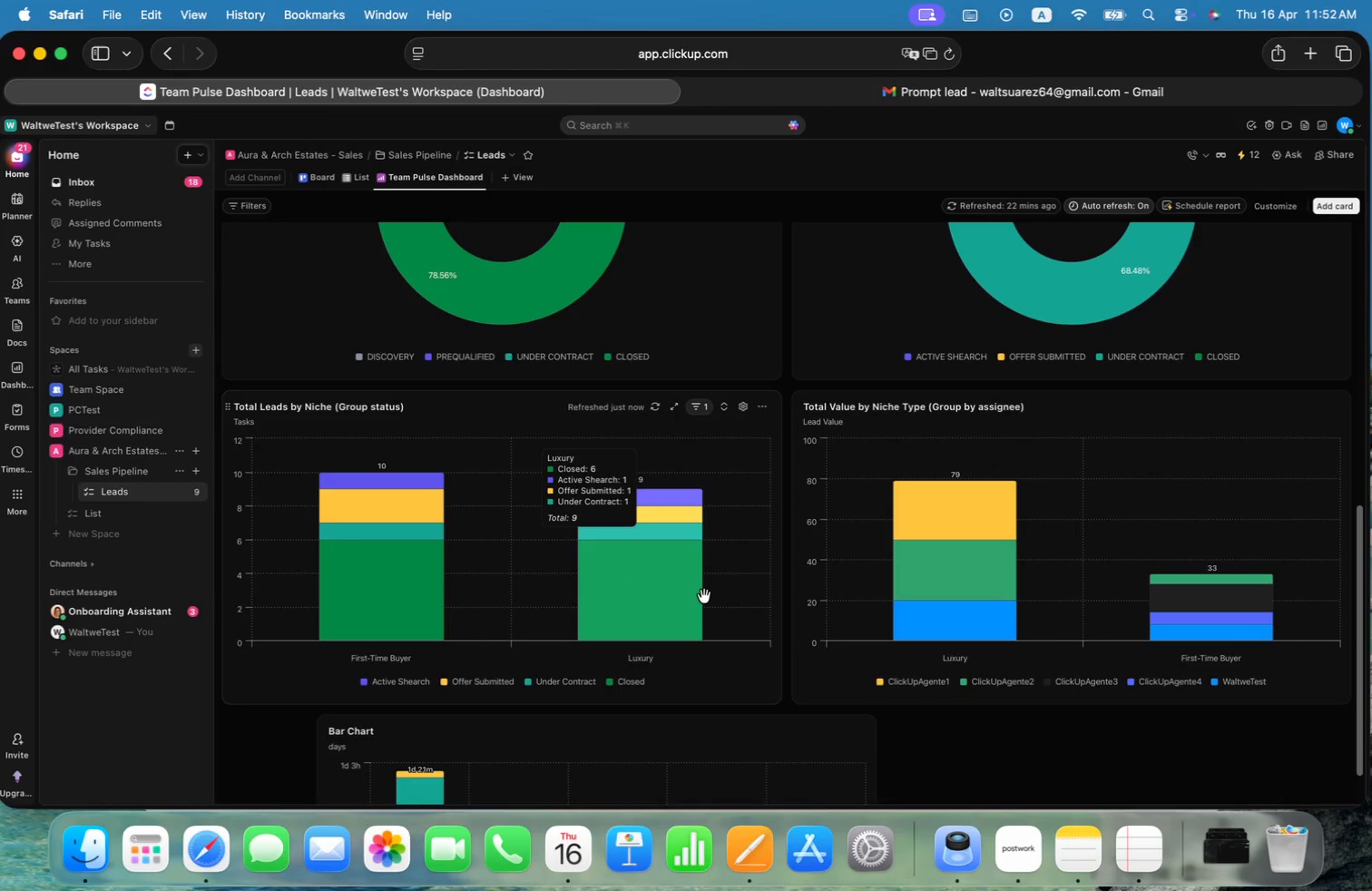 
left_click([356, 180])
 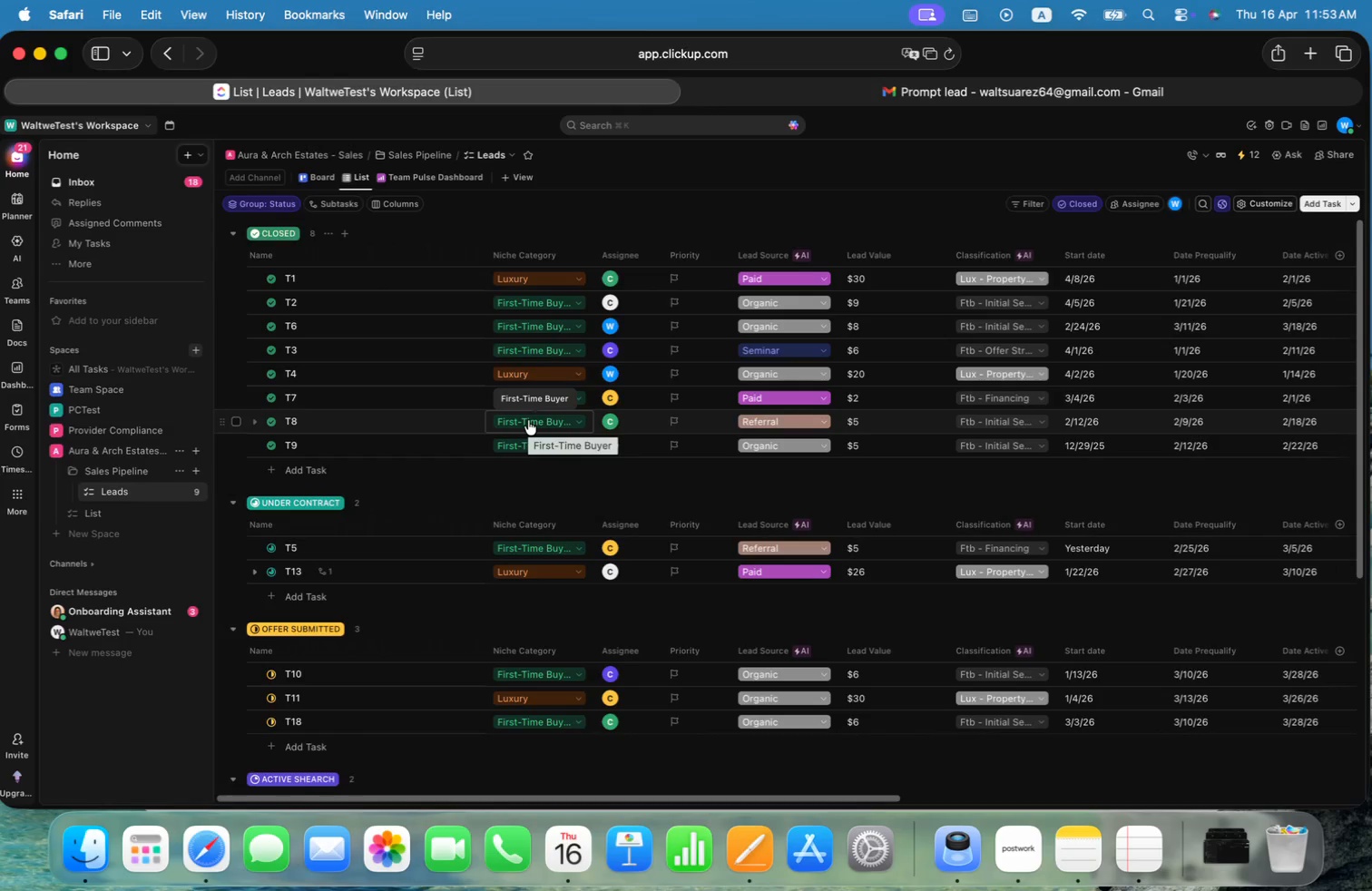 
wait(17.77)
 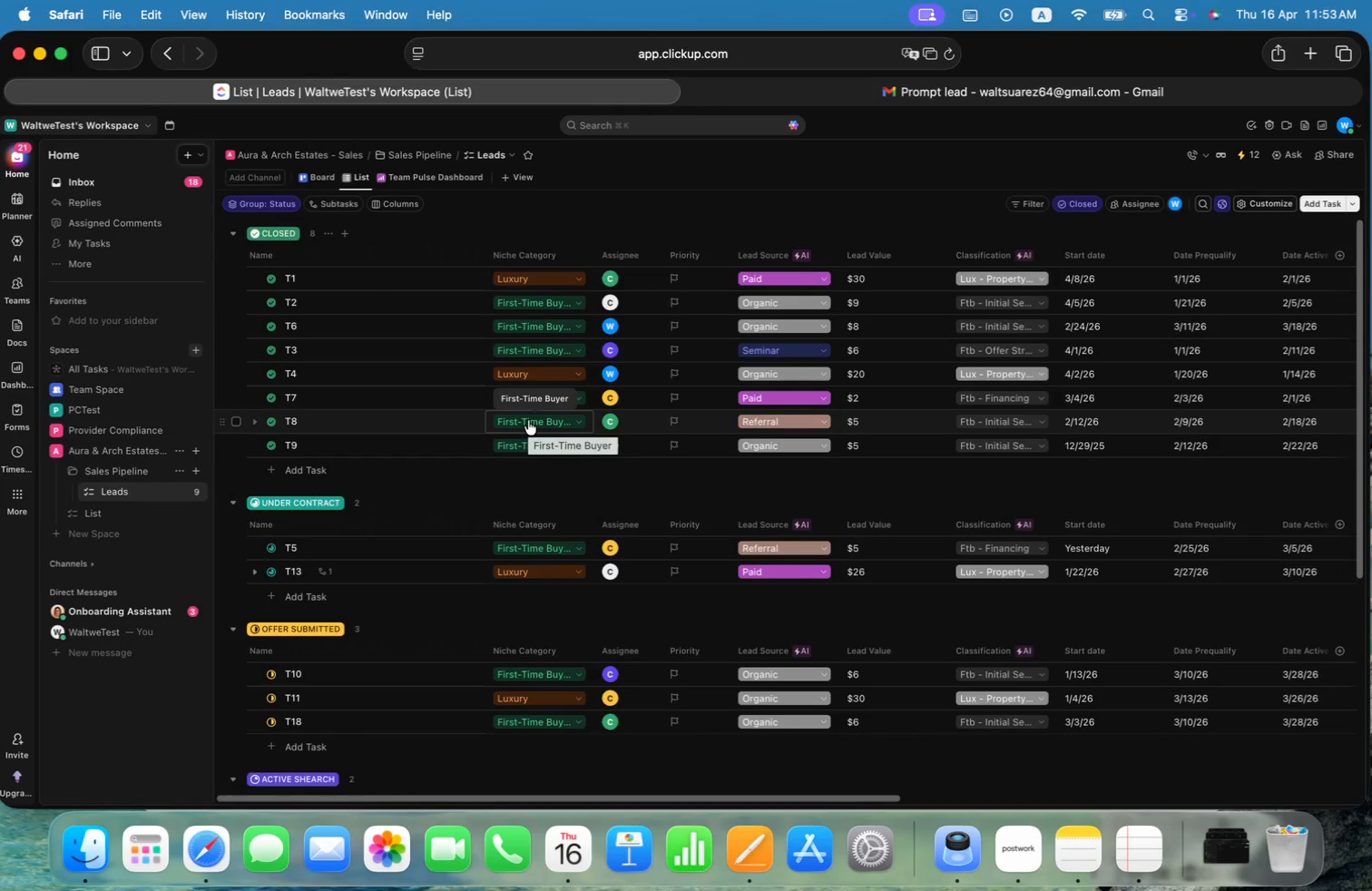 
left_click([447, 173])
 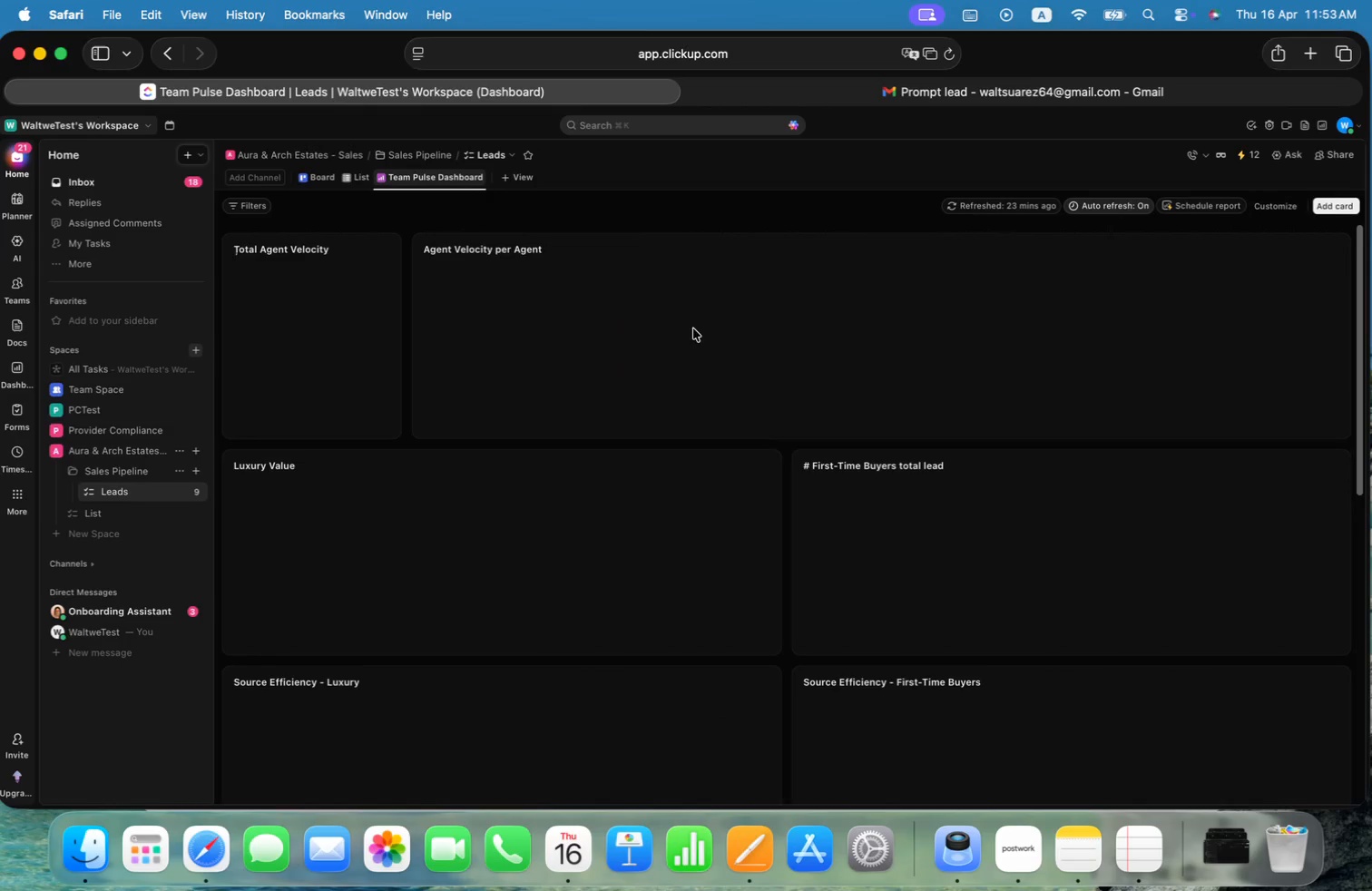 
scroll: coordinate [639, 621], scroll_direction: down, amount: 17.0
 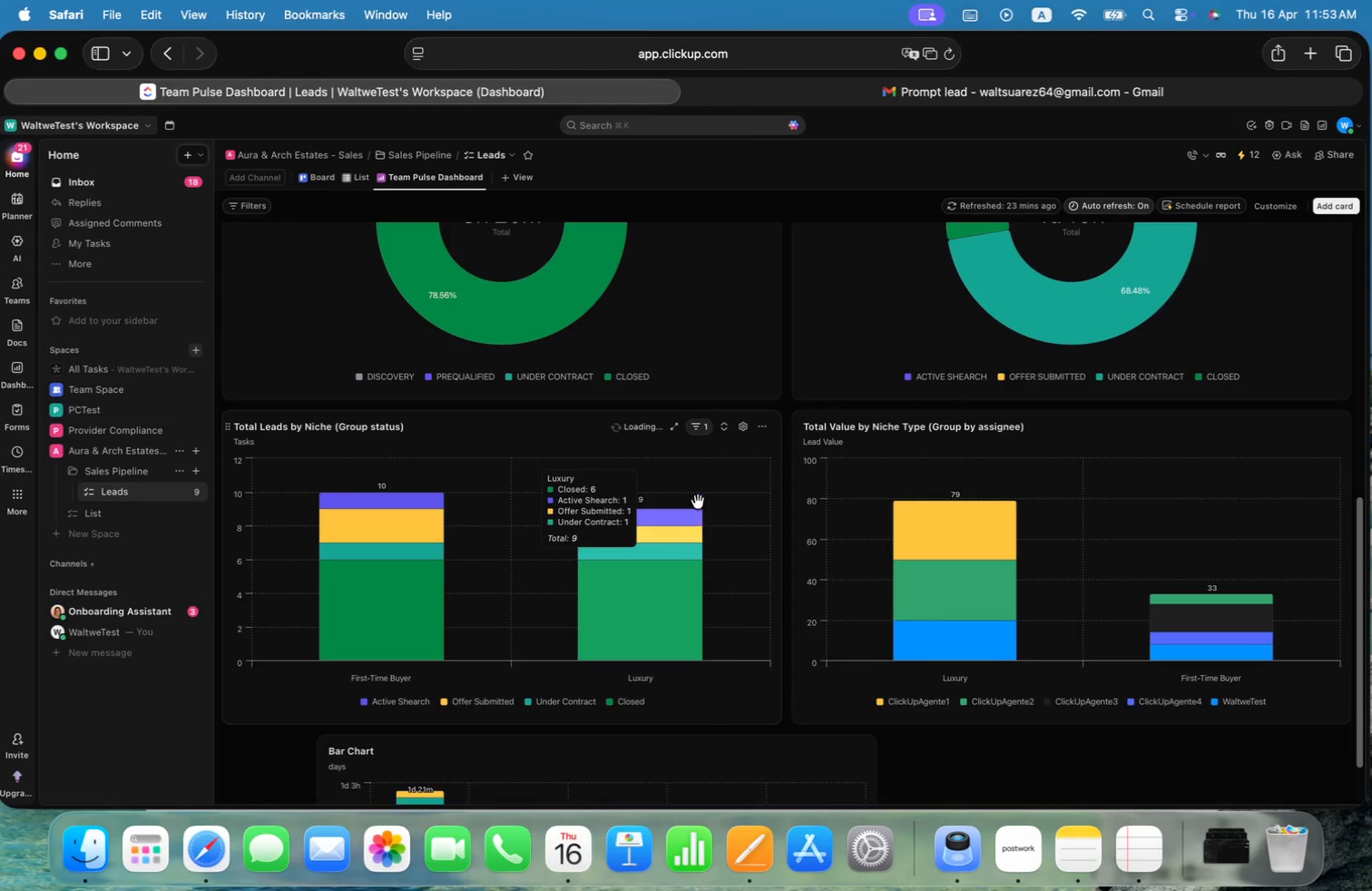 
left_click([706, 421])
 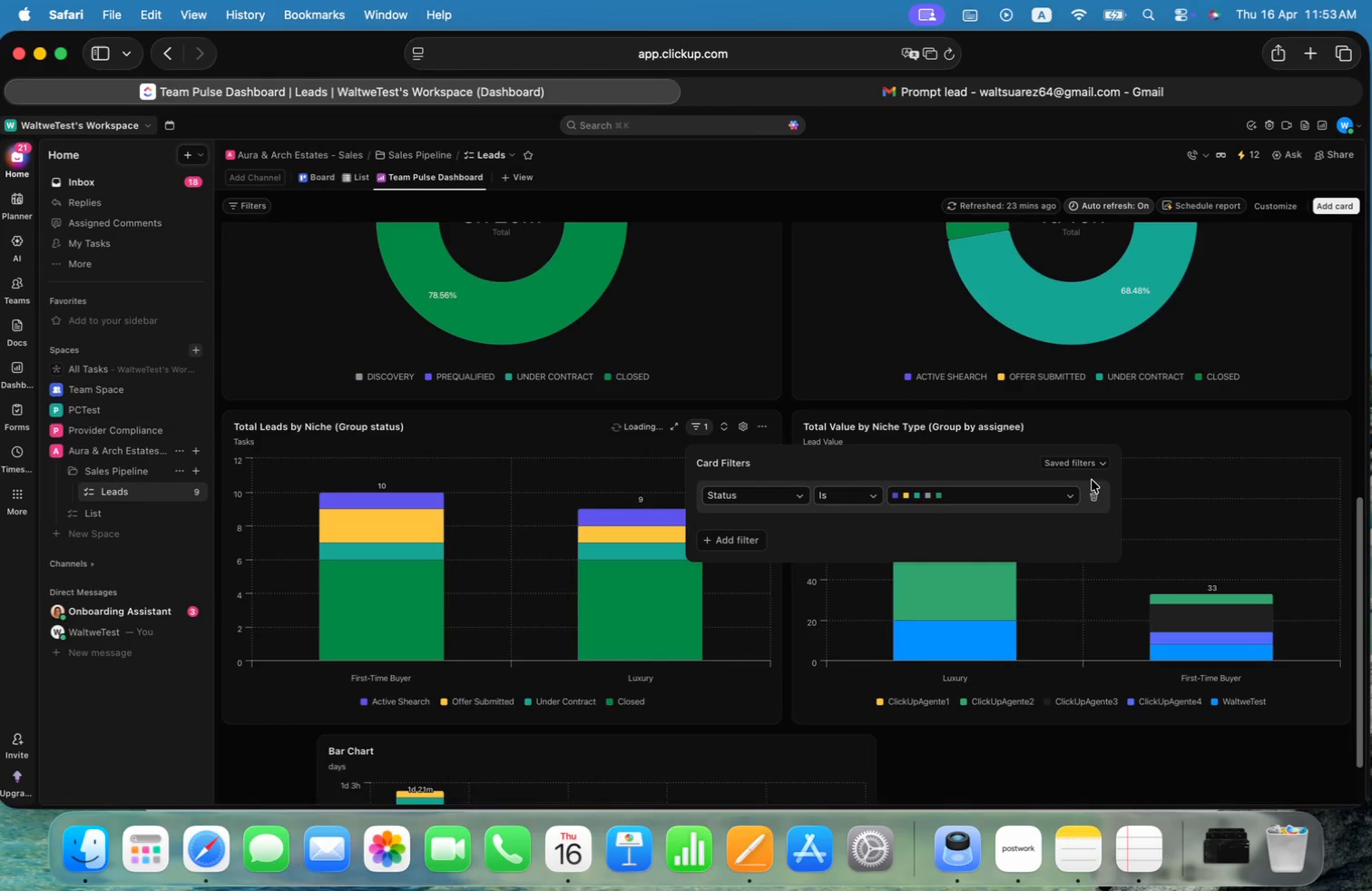 
left_click([1064, 491])
 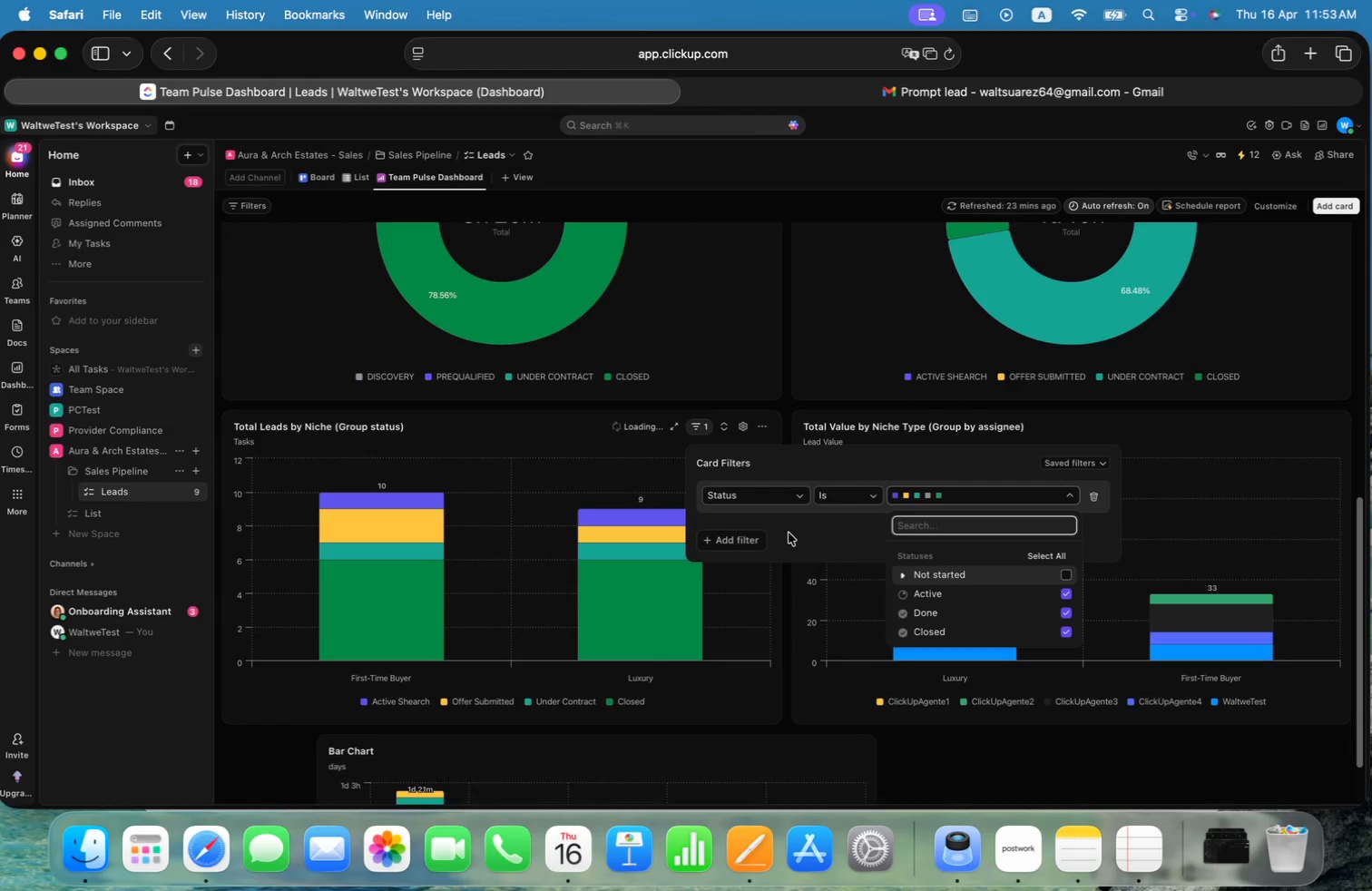 
left_click([818, 534])
 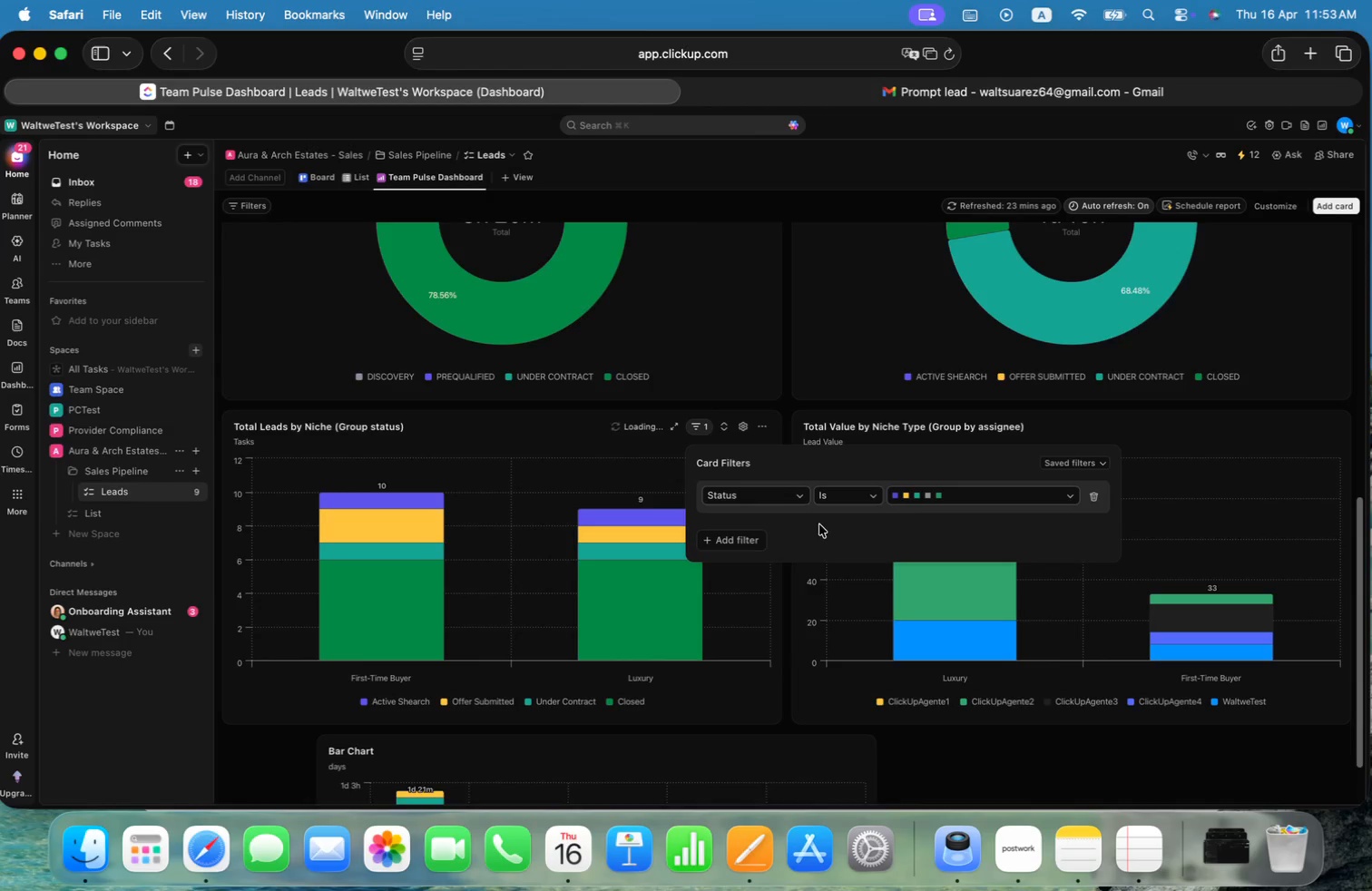 
left_click([1041, 496])
 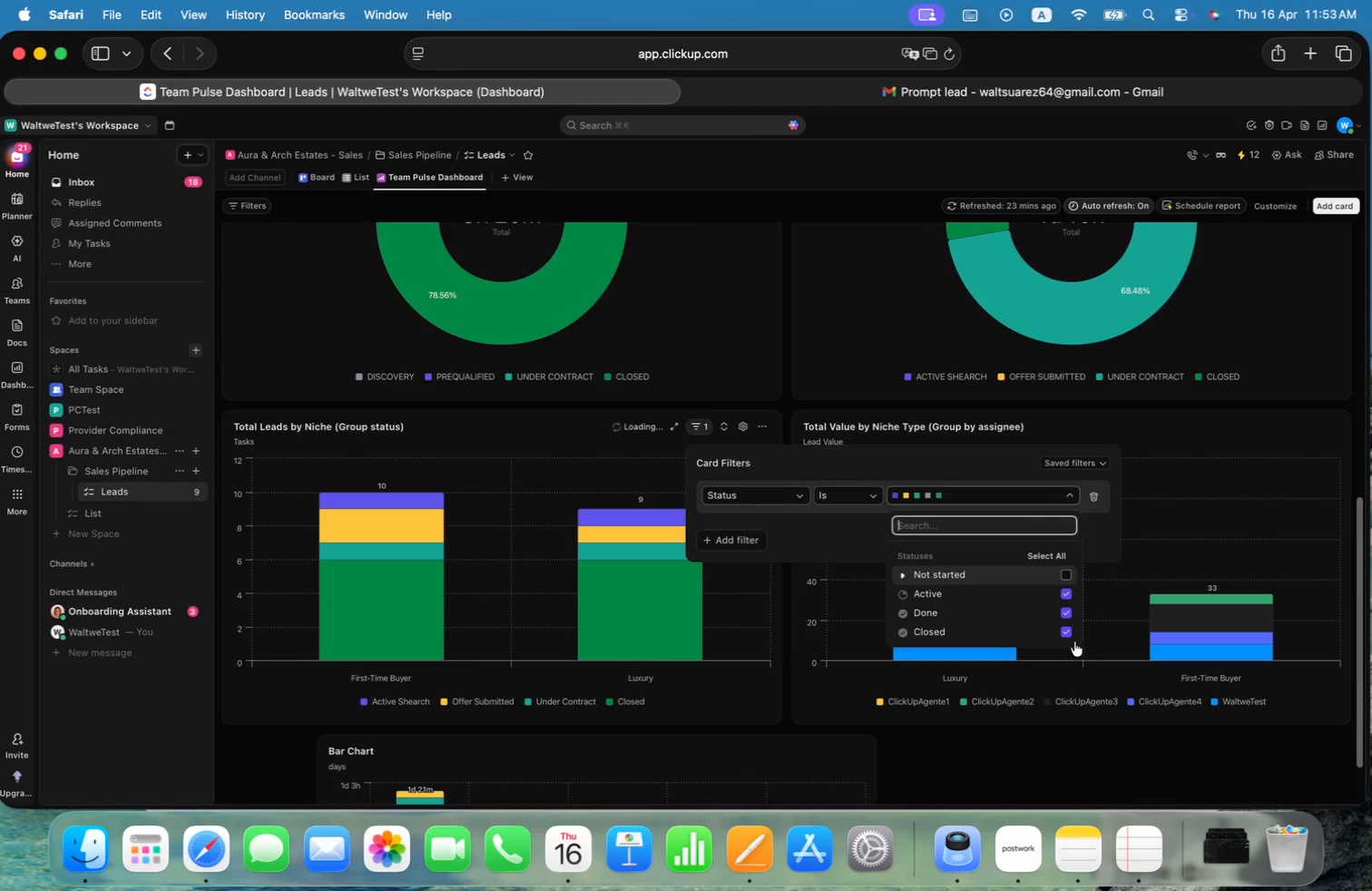 
left_click([1067, 633])
 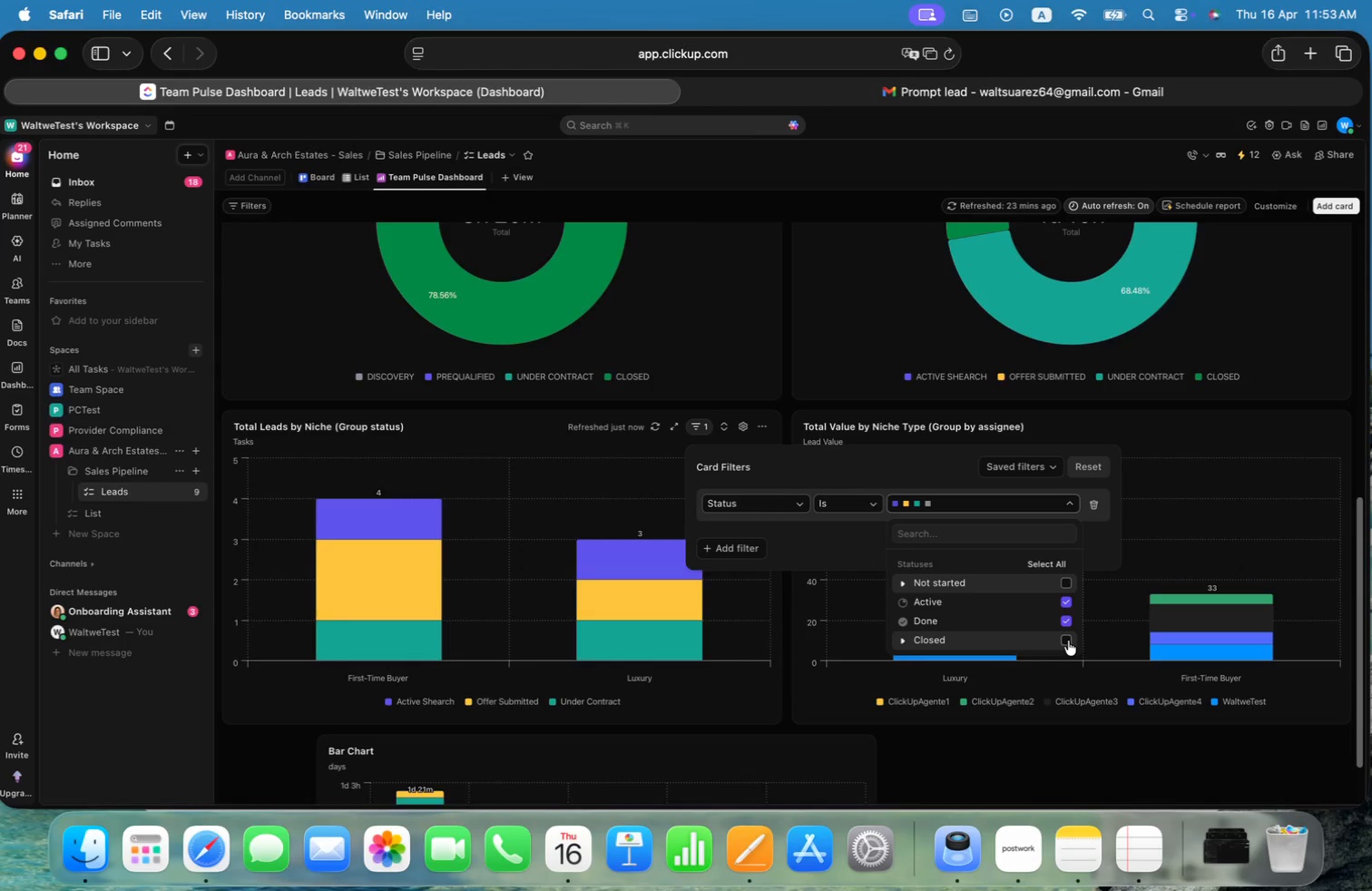 
left_click([1068, 641])
 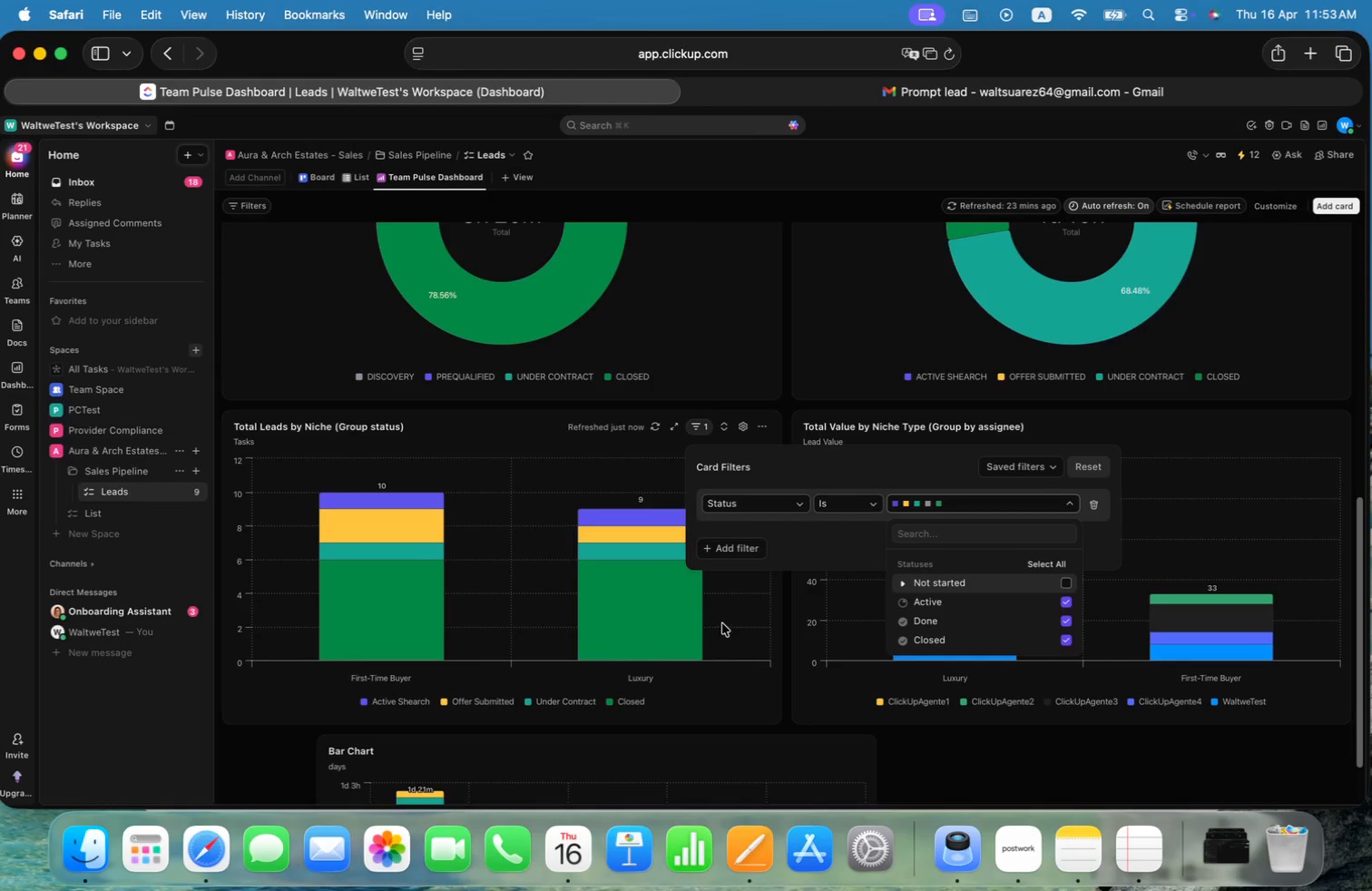 
left_click([643, 611])
 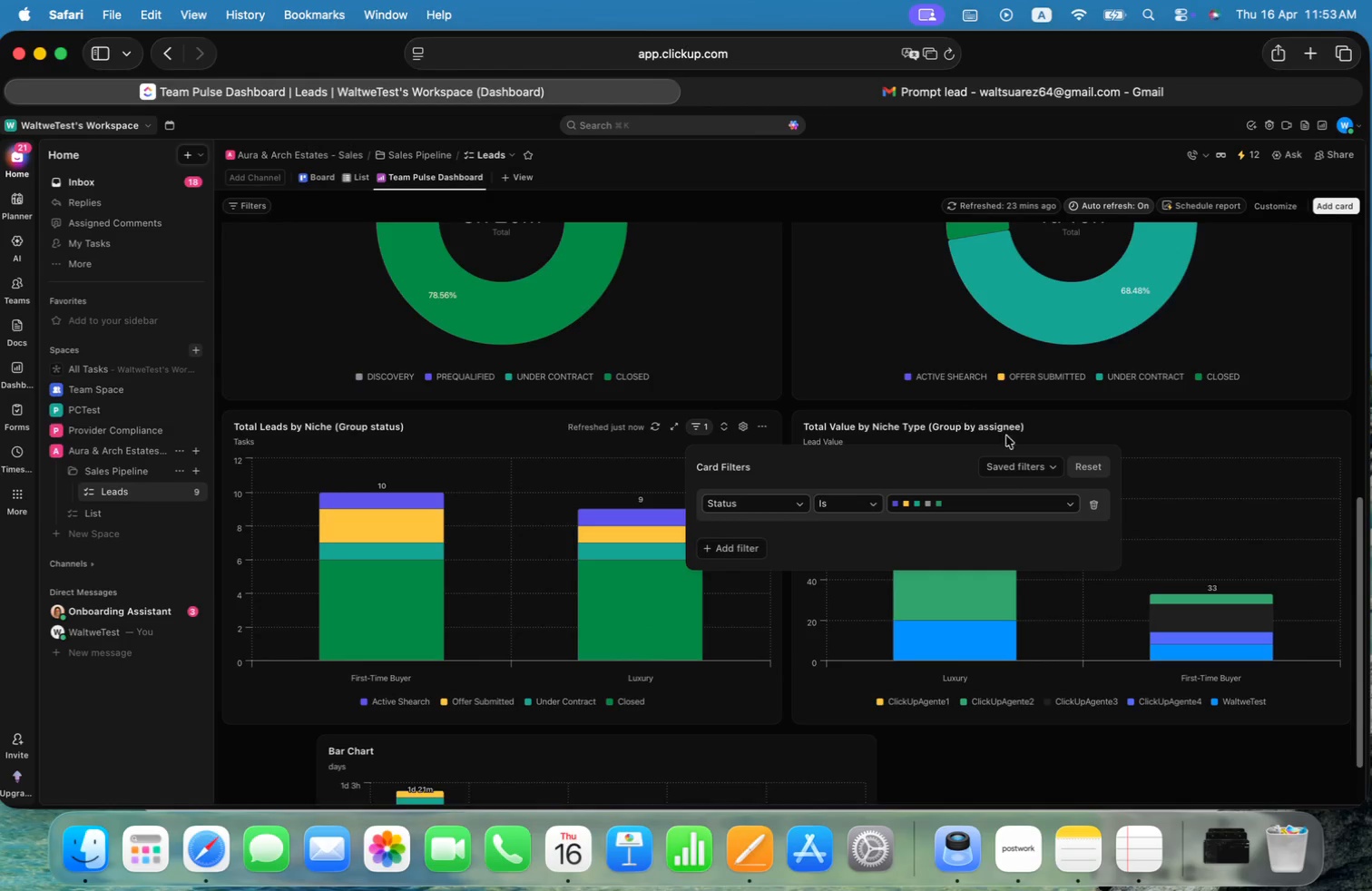 
left_click([1137, 426])
 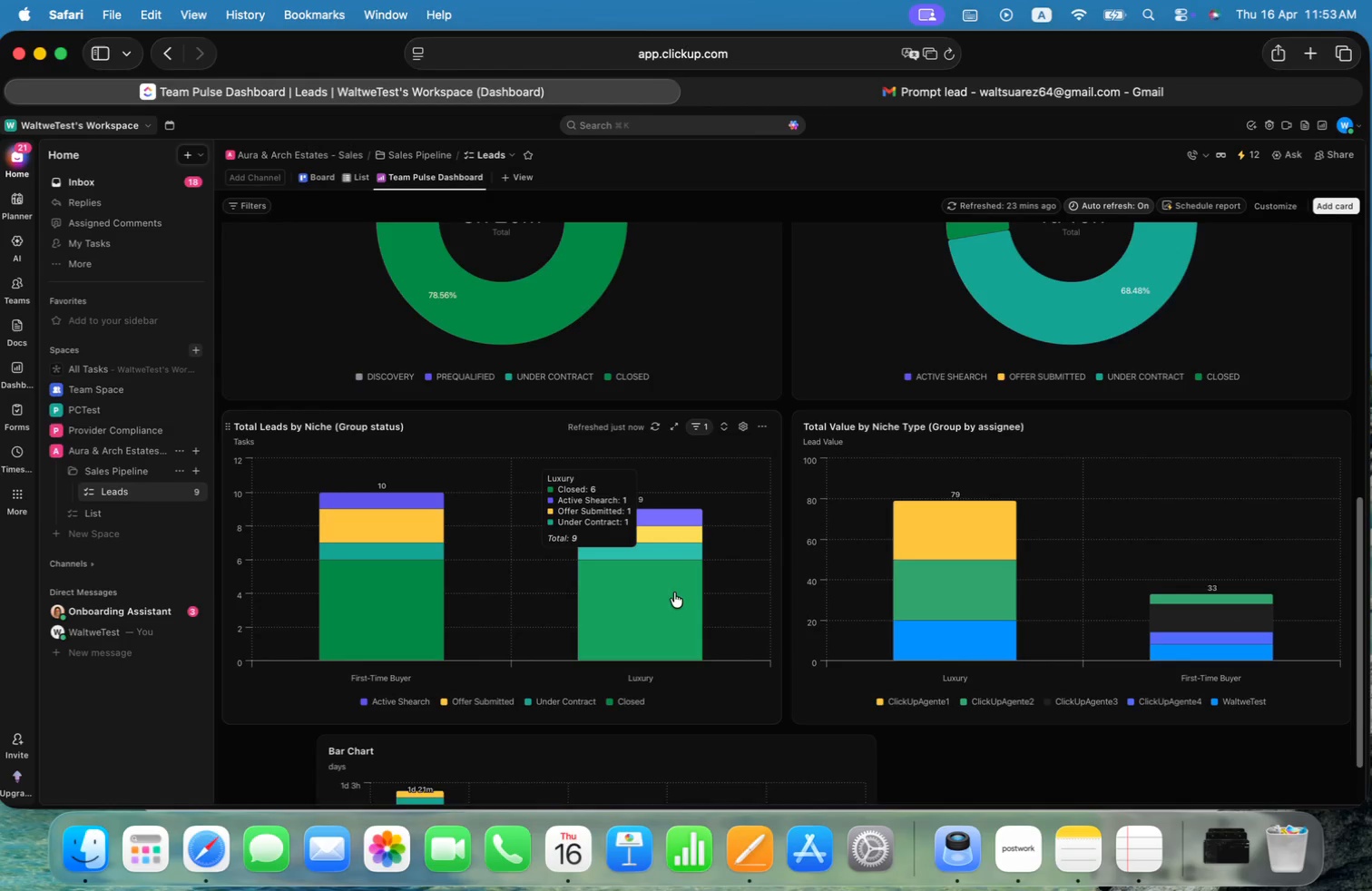 
mouse_move([416, 601])
 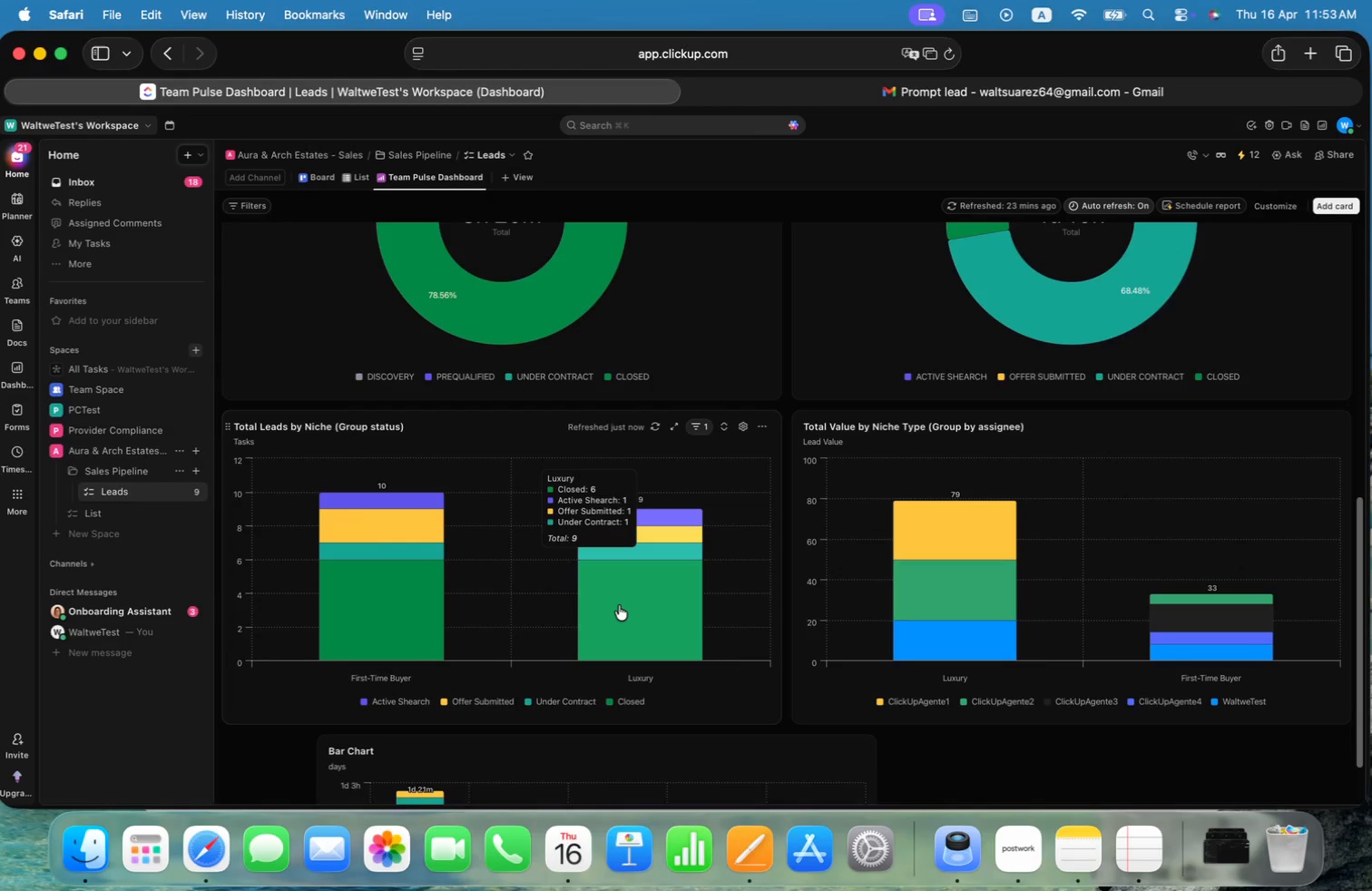 
right_click([619, 605])
 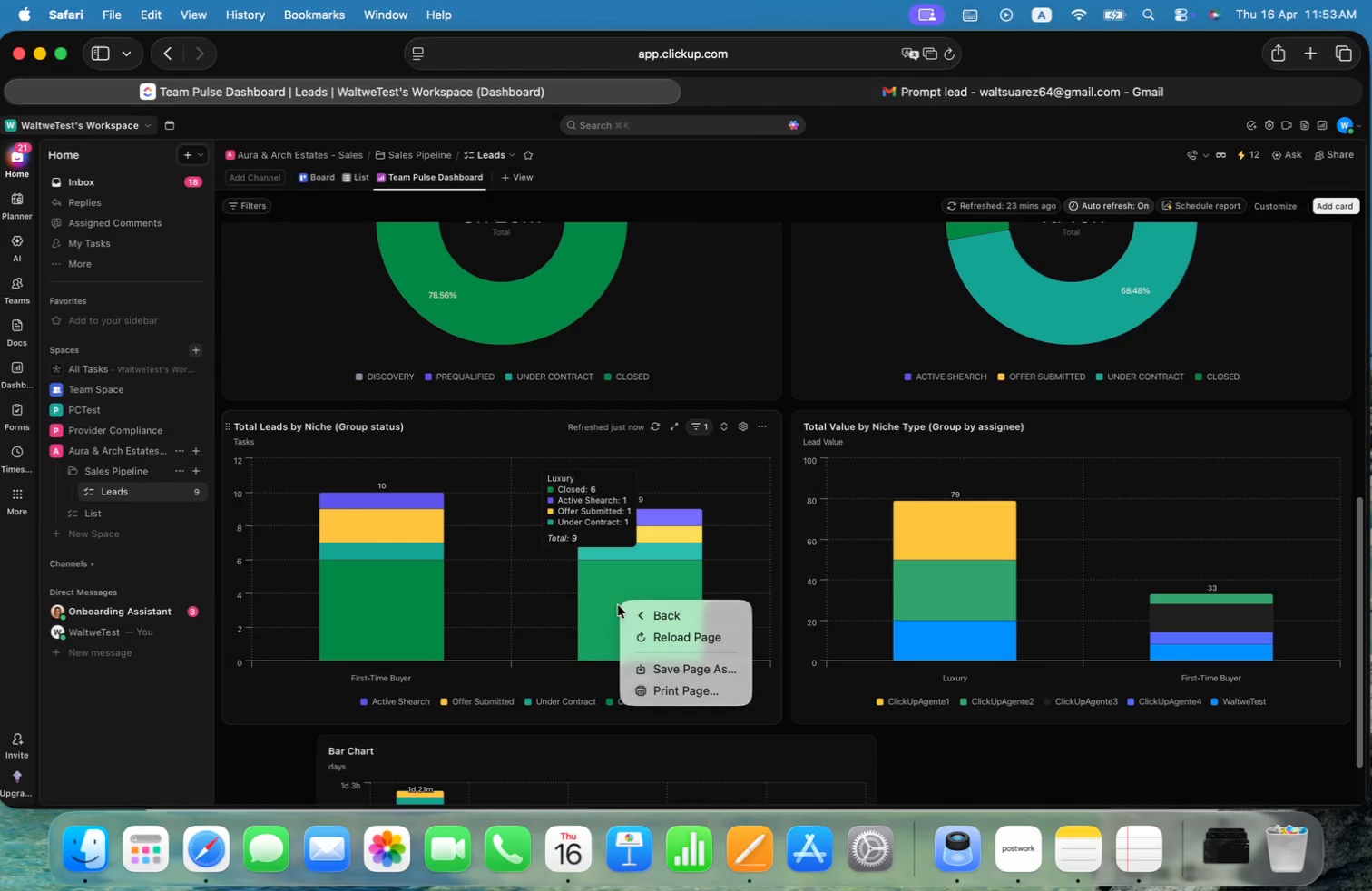 
left_click([557, 682])
 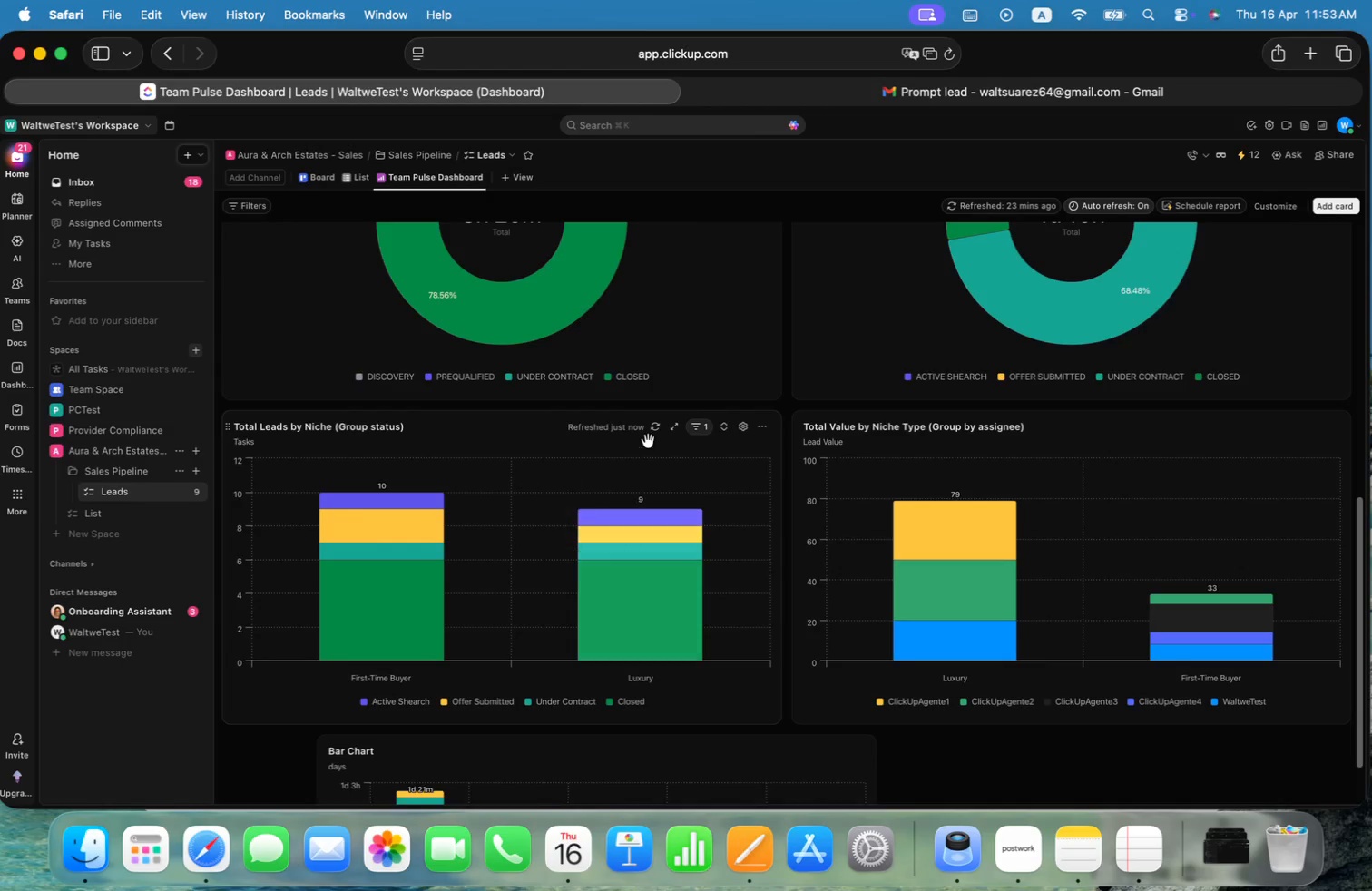 
left_click([655, 432])
 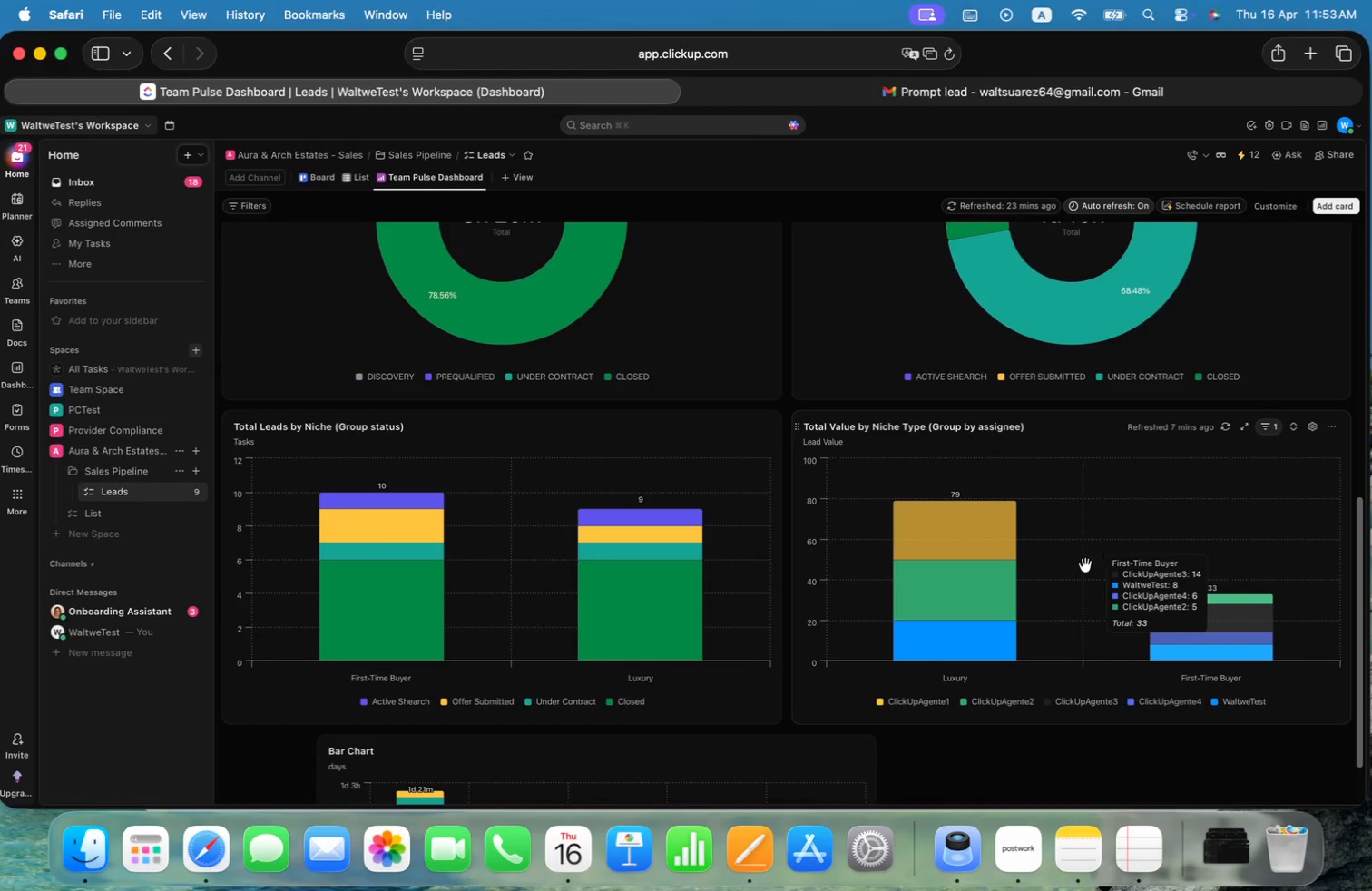 
wait(7.13)
 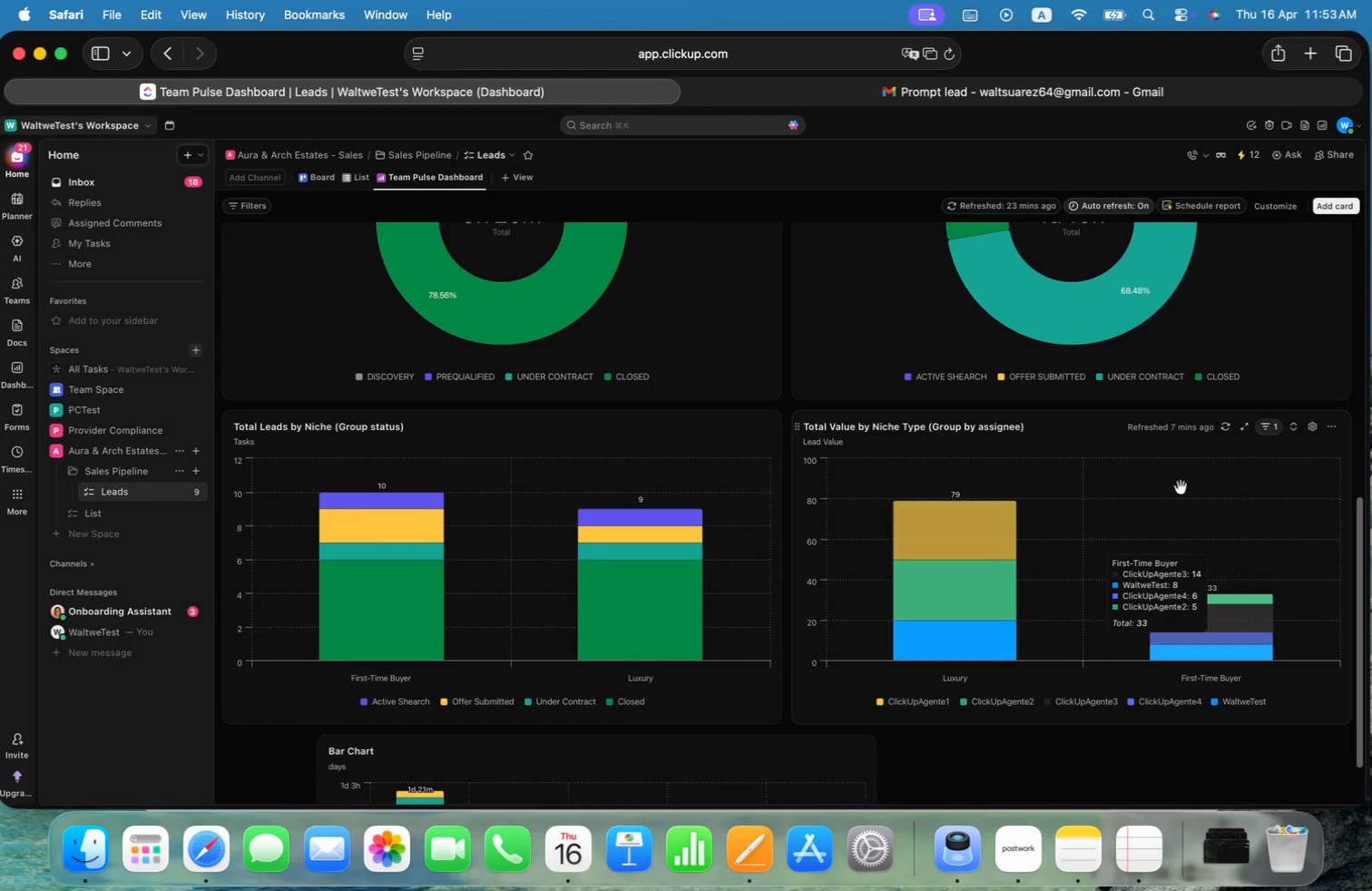 
double_click([706, 432])
 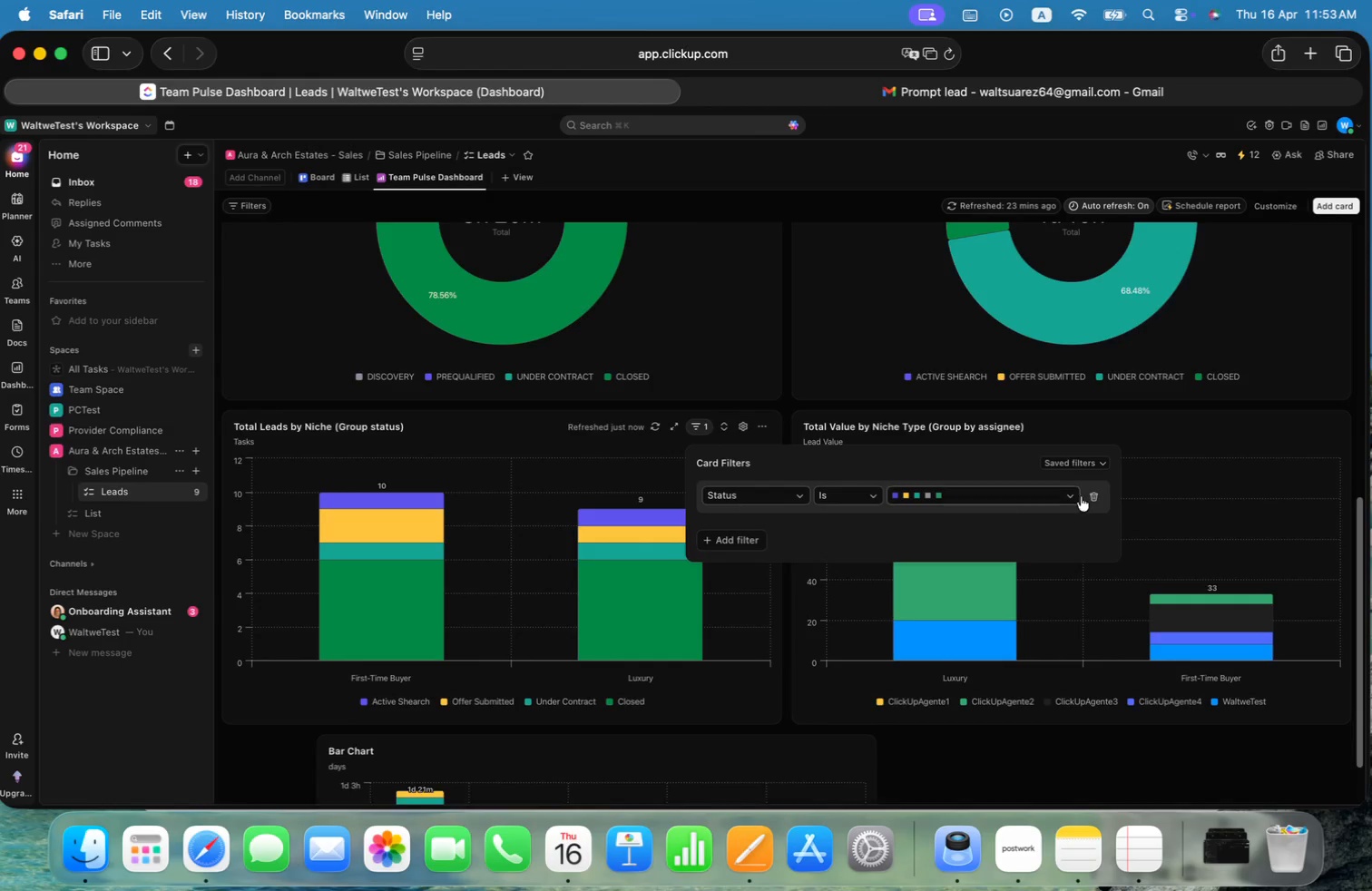 
left_click([1068, 493])
 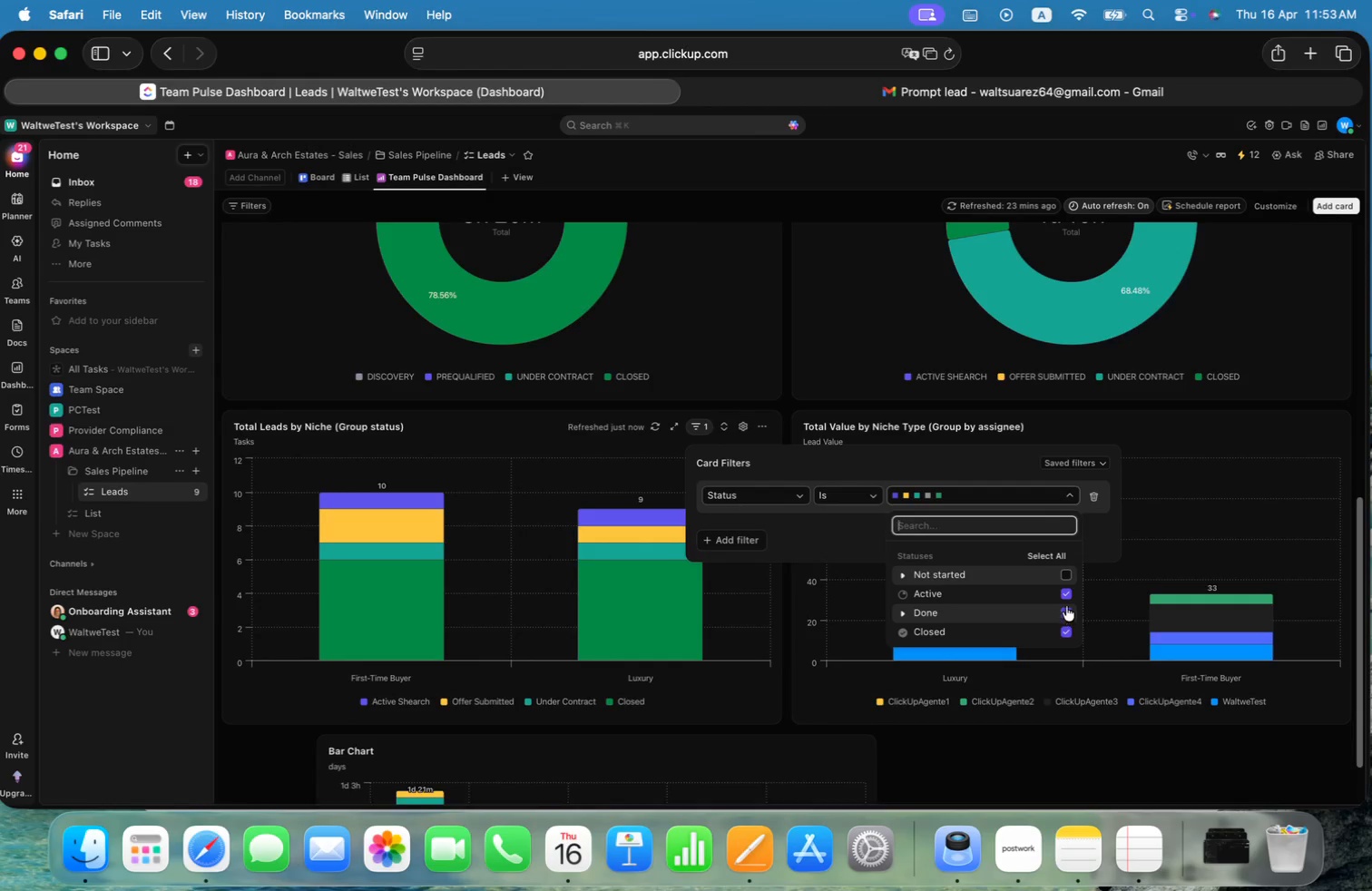 
double_click([1067, 612])
 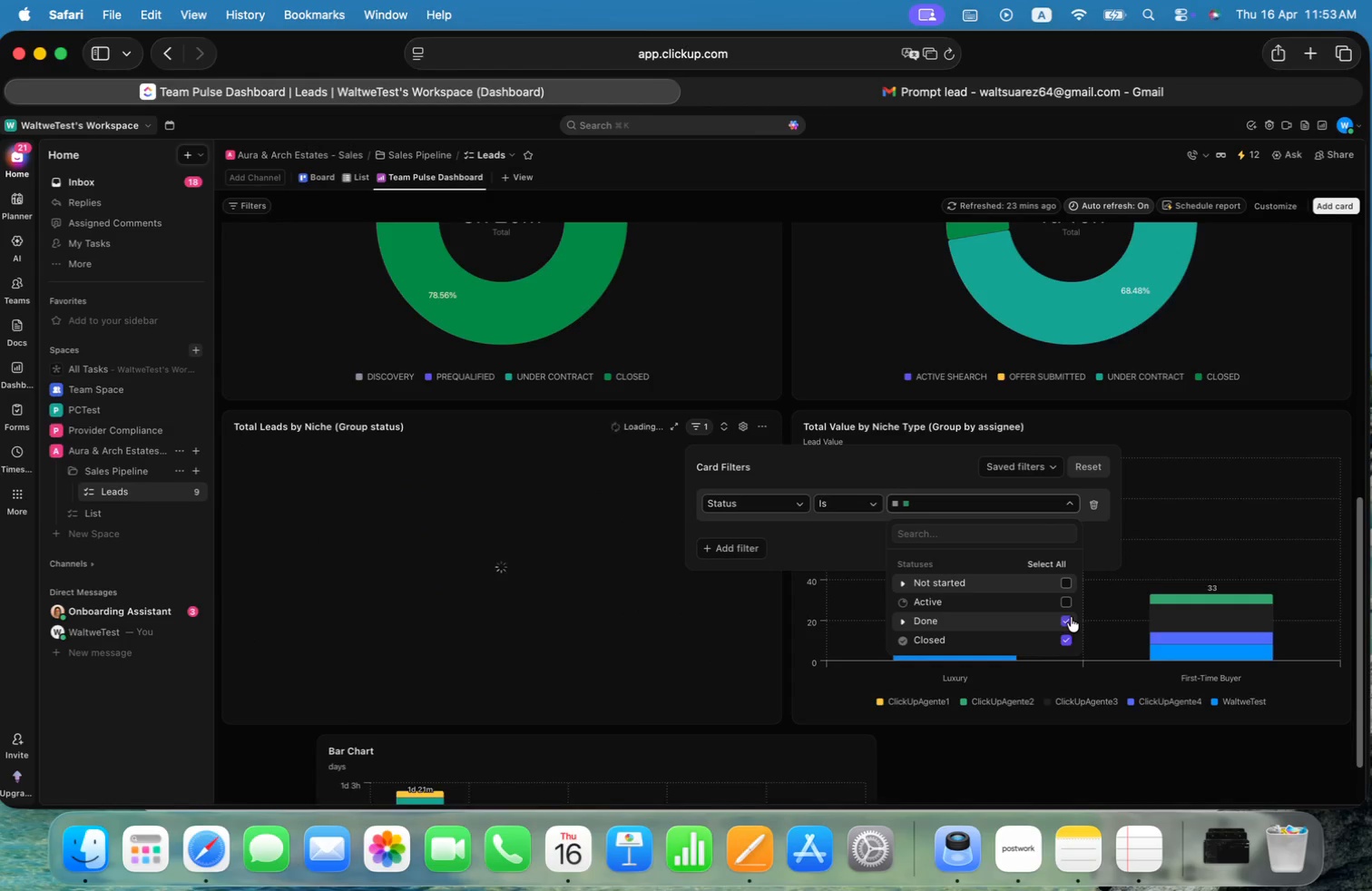 
left_click([1068, 620])
 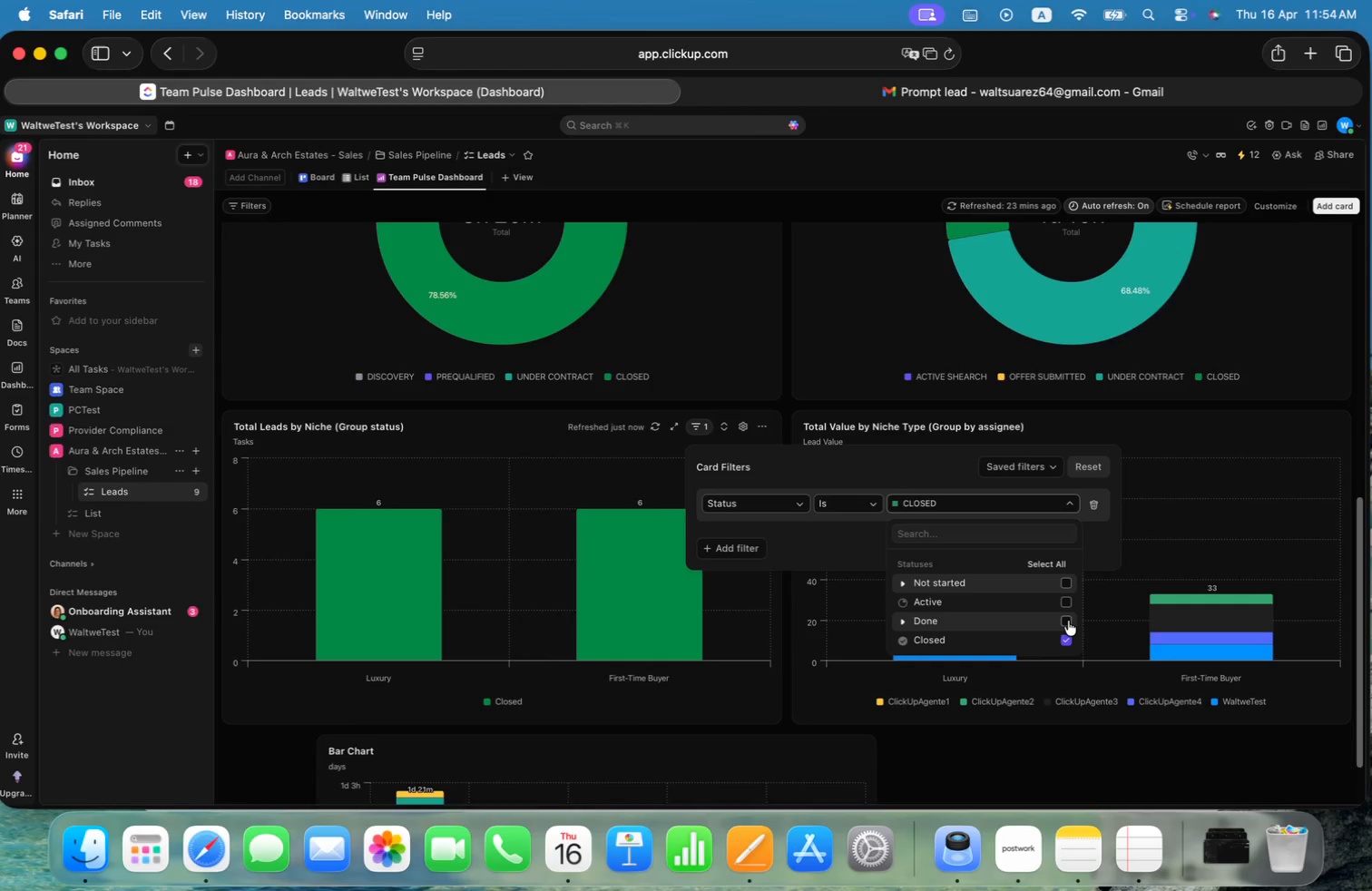 
left_click([1068, 639])
 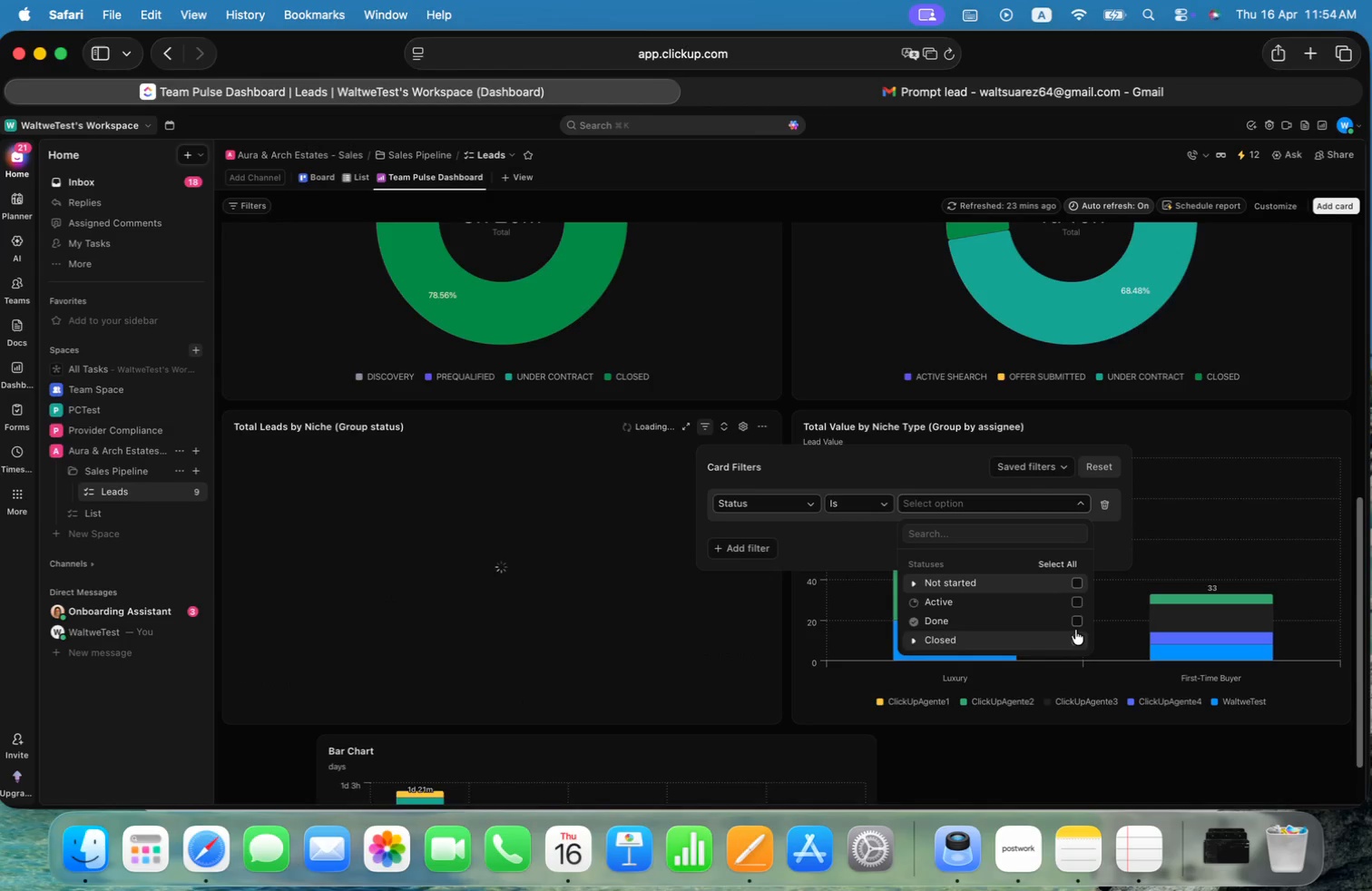 
left_click([1077, 620])
 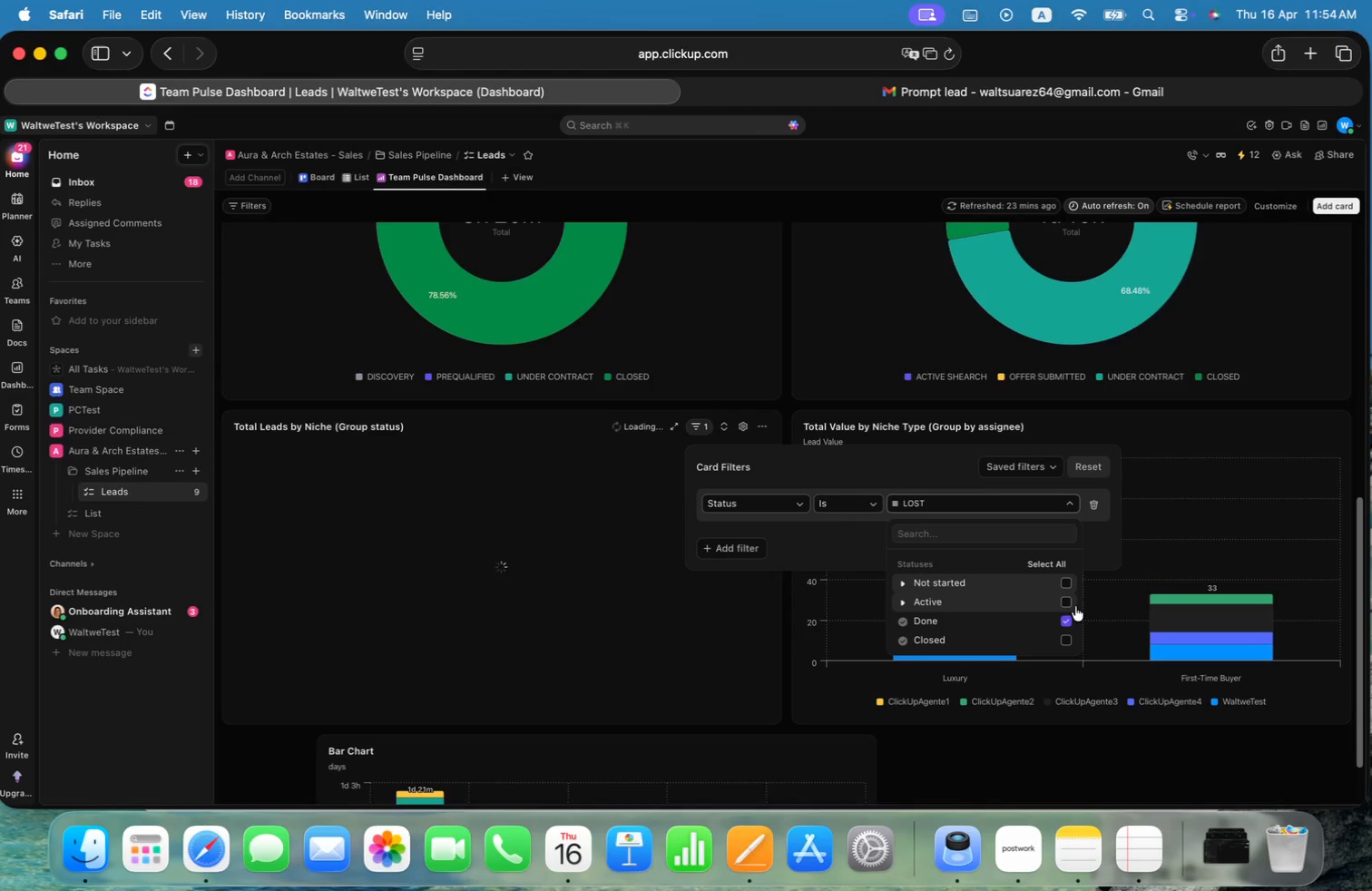 
left_click([1067, 601])
 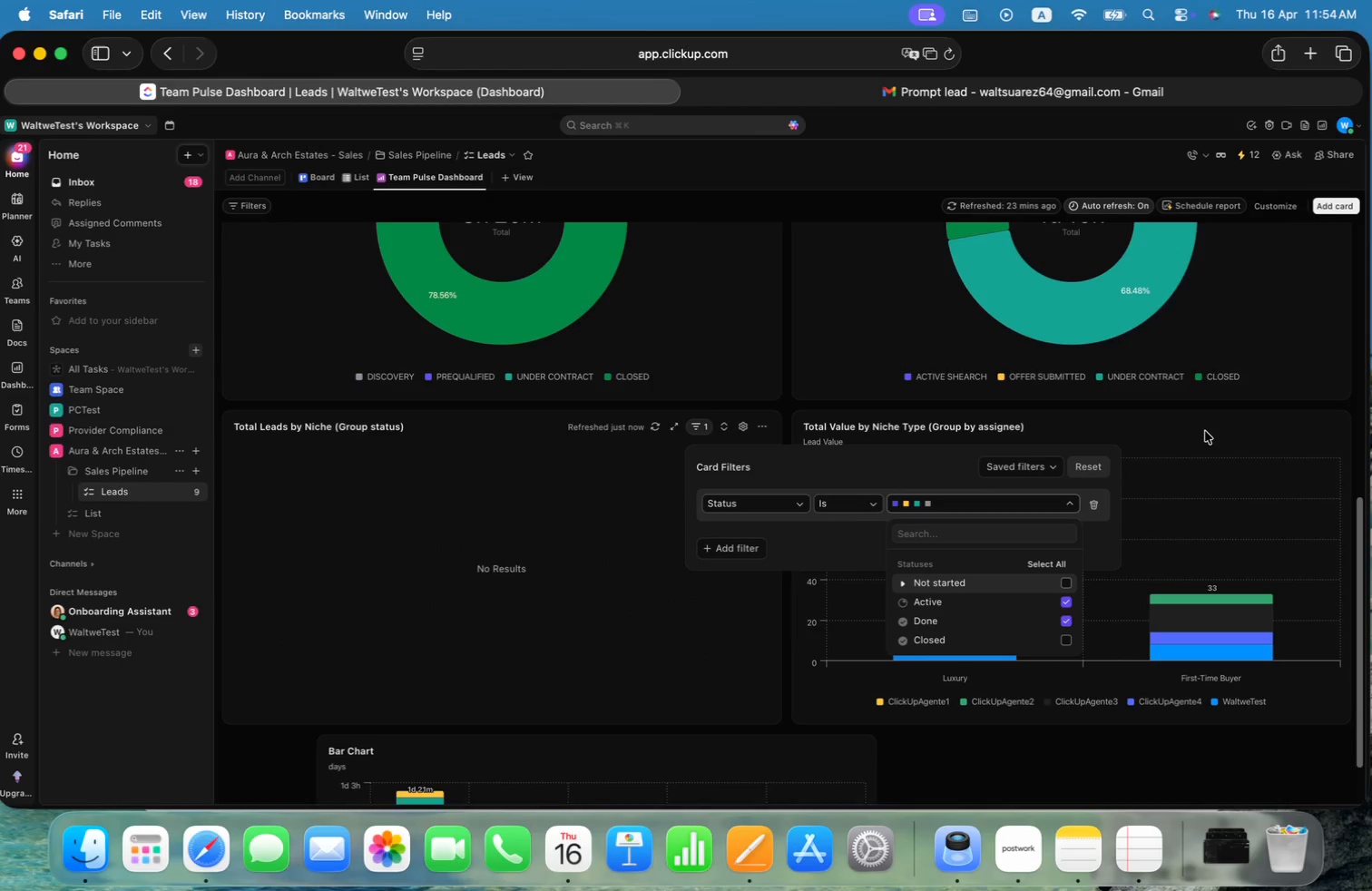 
left_click([1205, 431])
 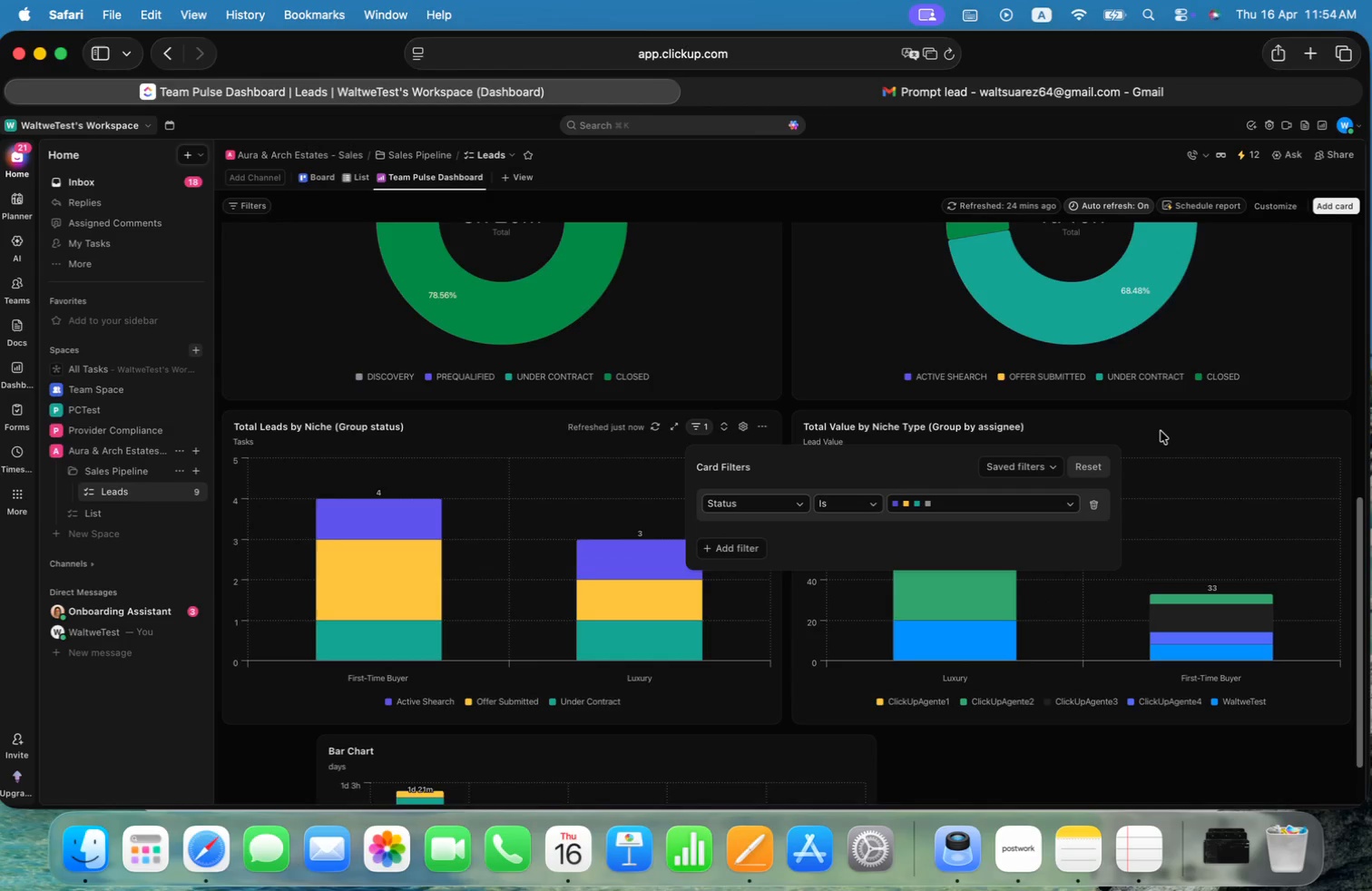 
left_click([1161, 431])
 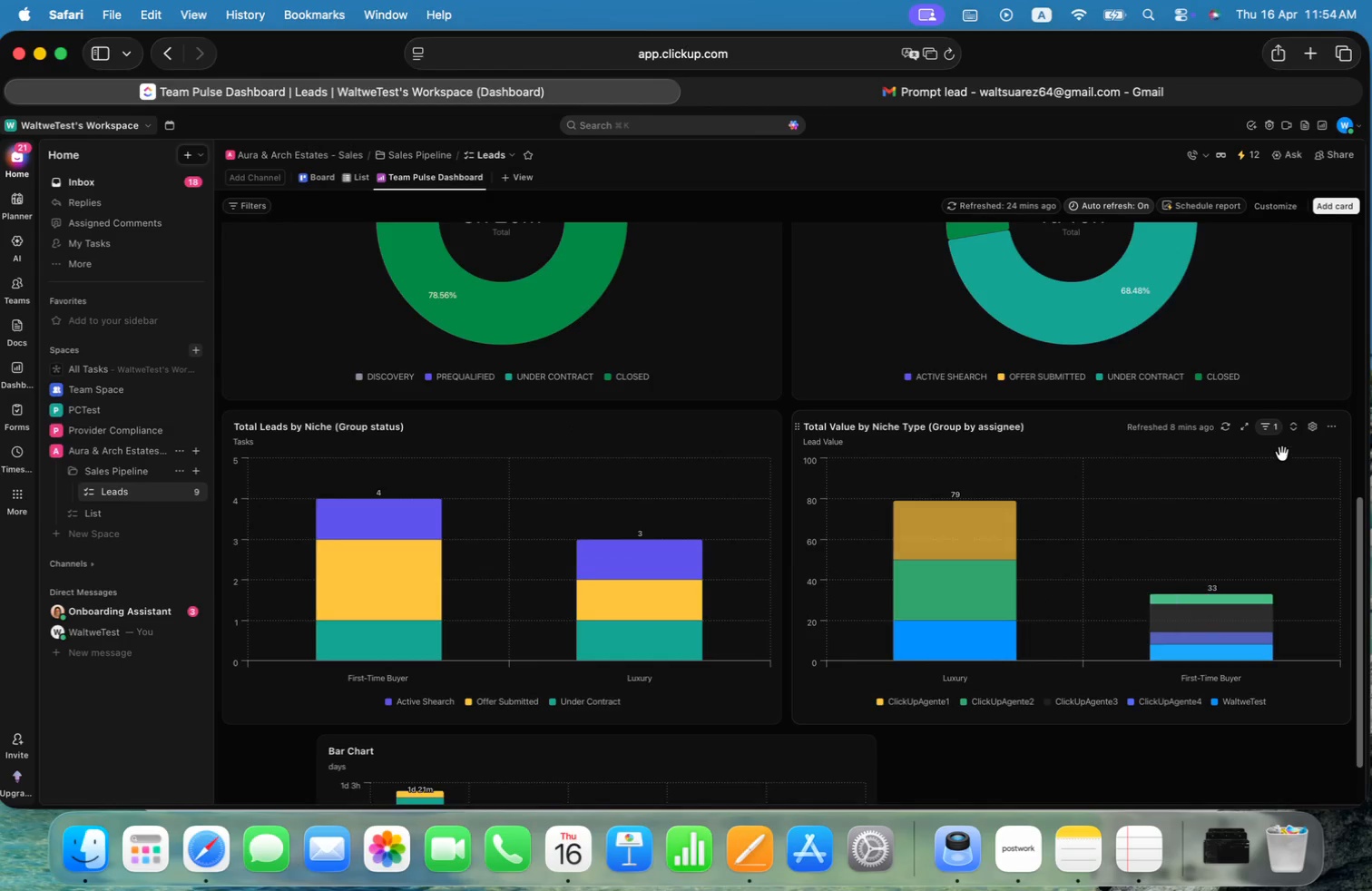 
left_click([1261, 426])
 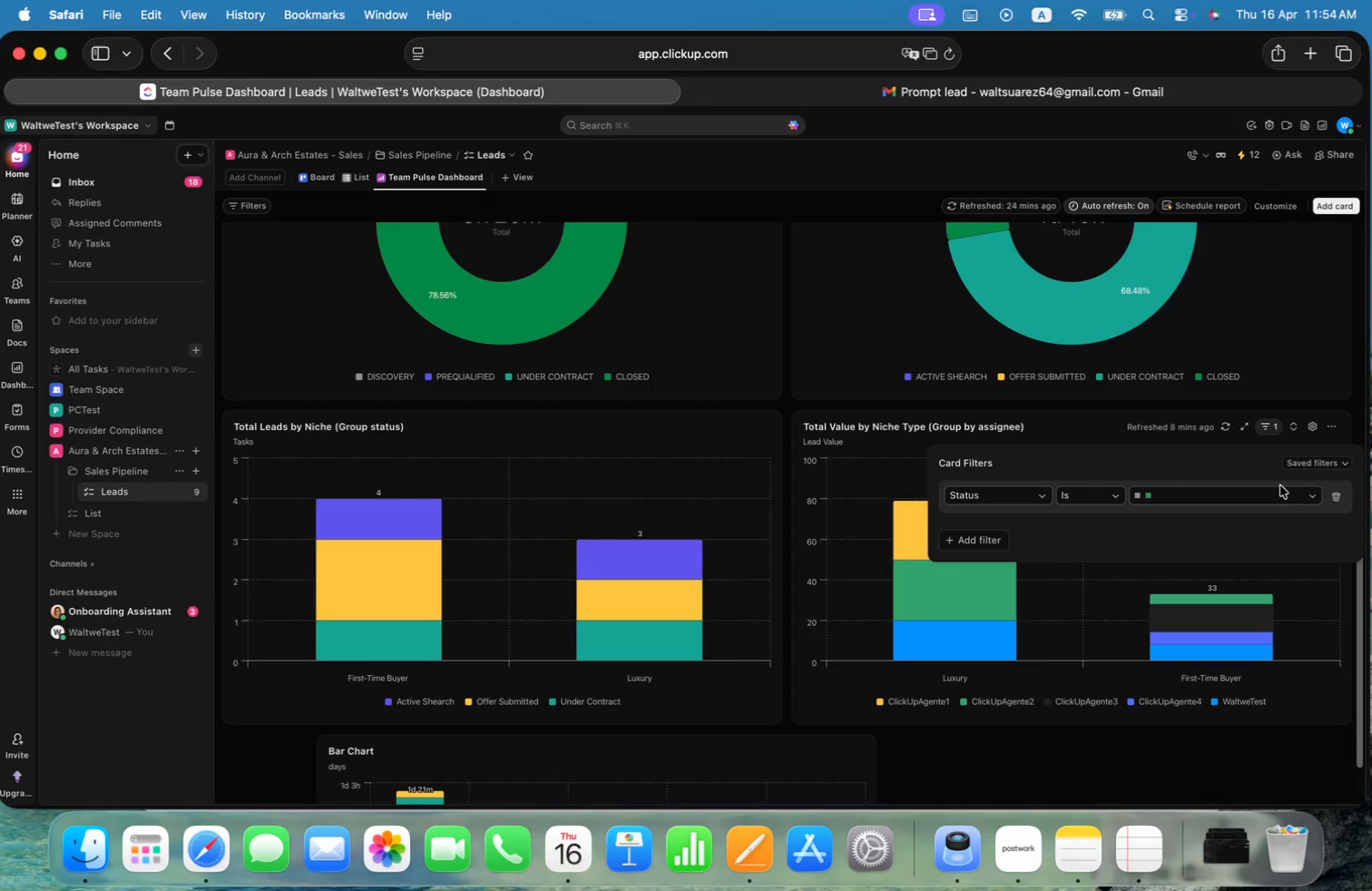 
left_click([1311, 492])
 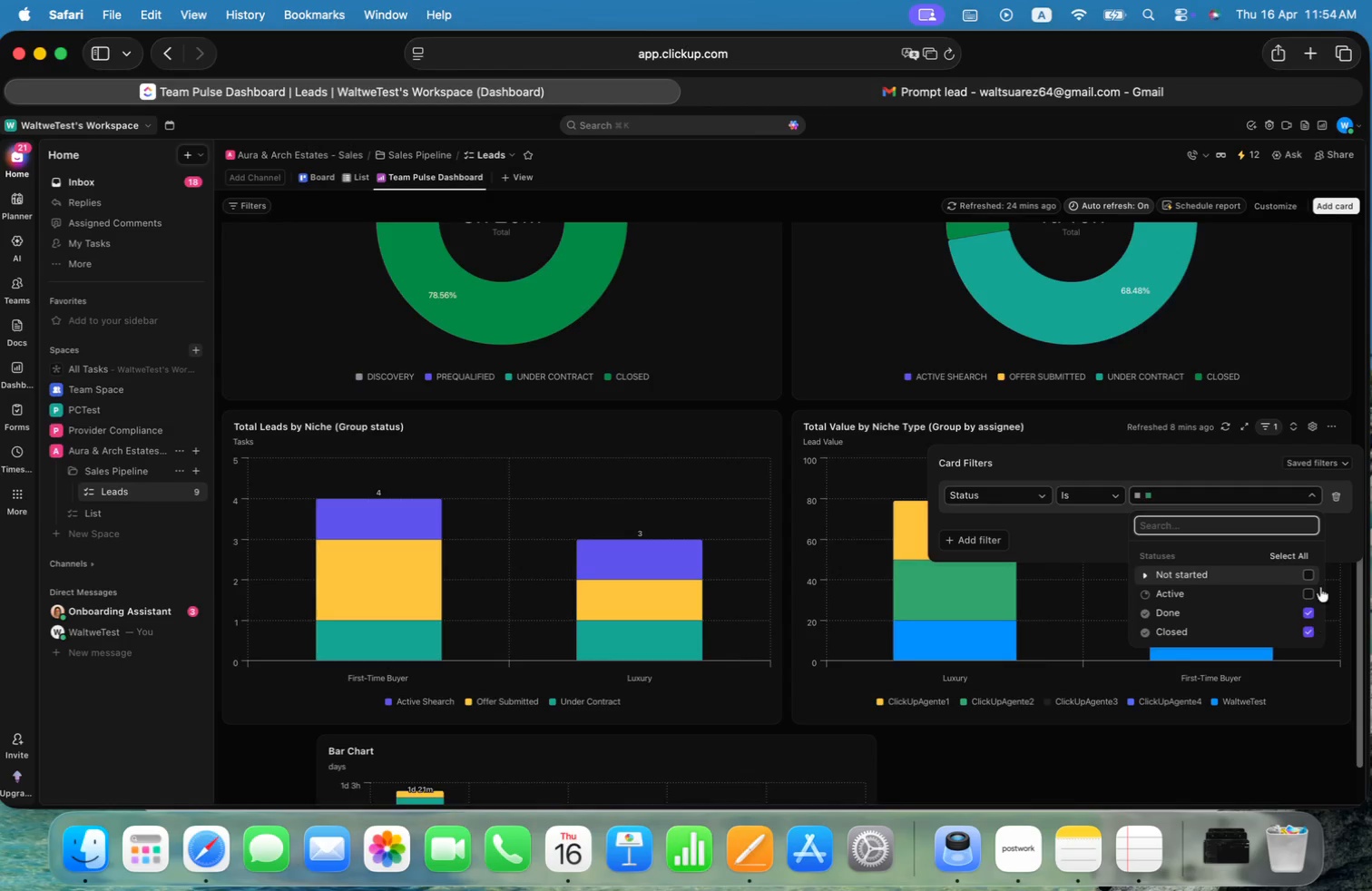 
left_click([1307, 593])
 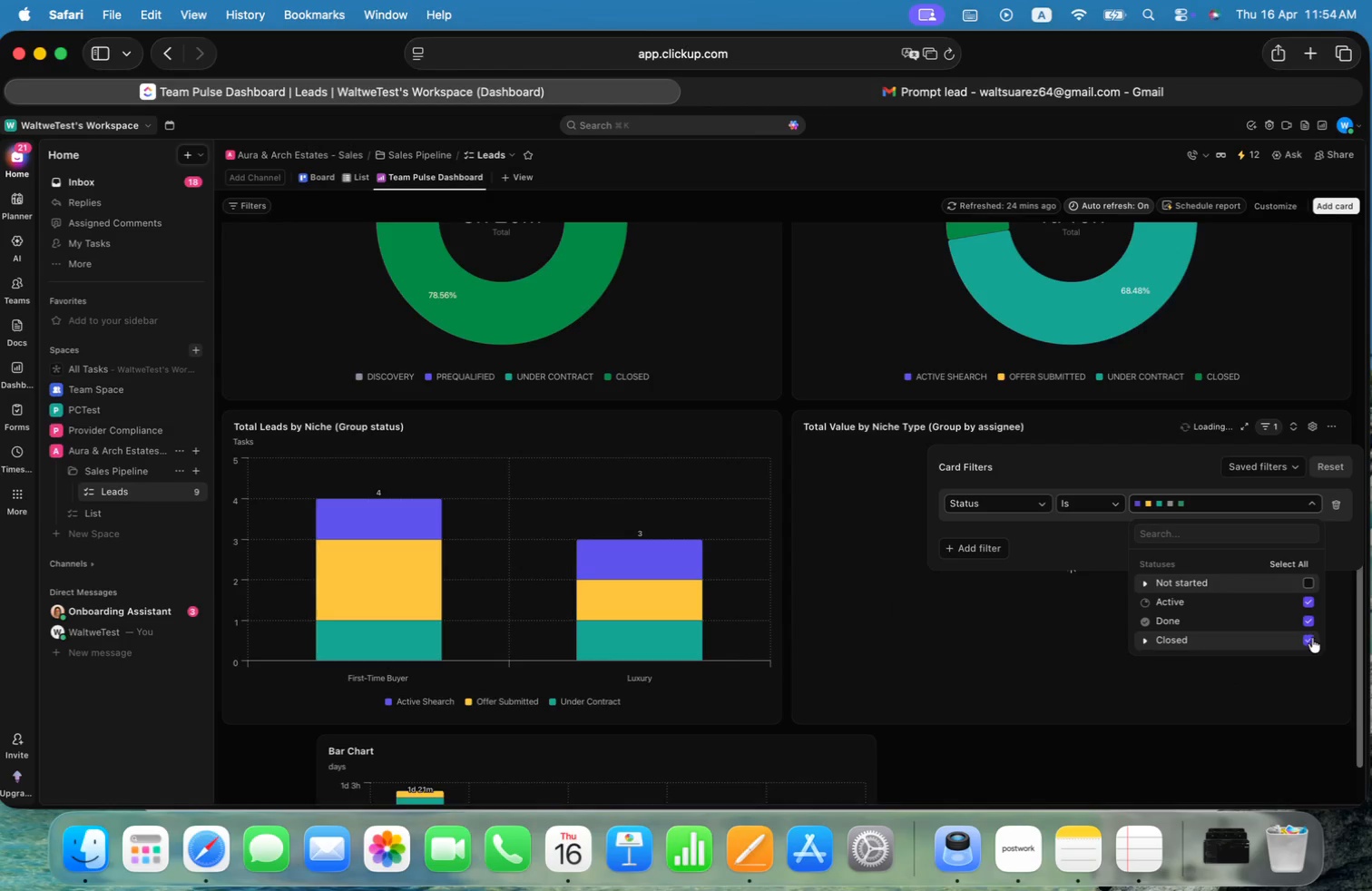 
left_click([1312, 640])
 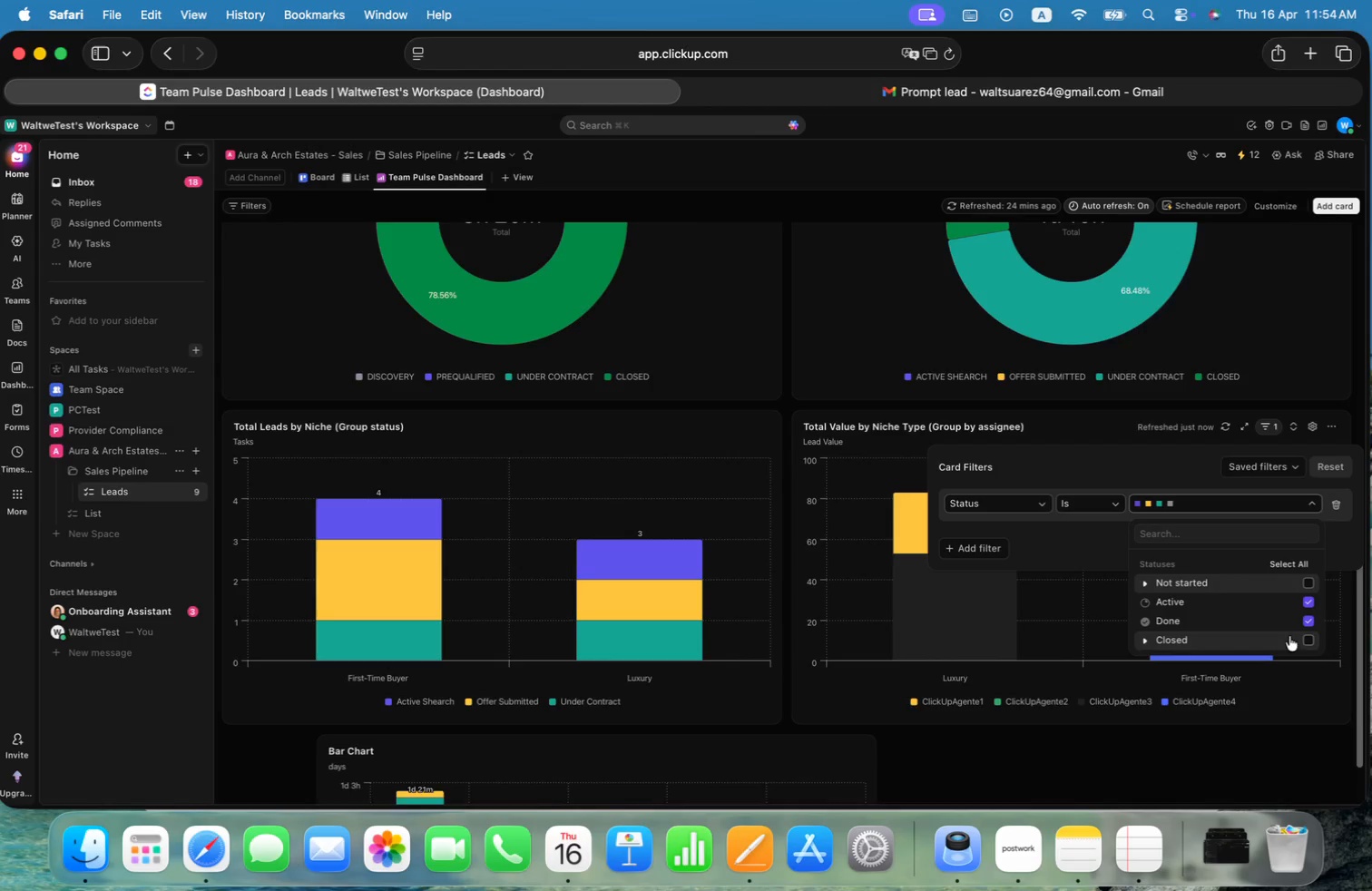 
left_click([1097, 421])
 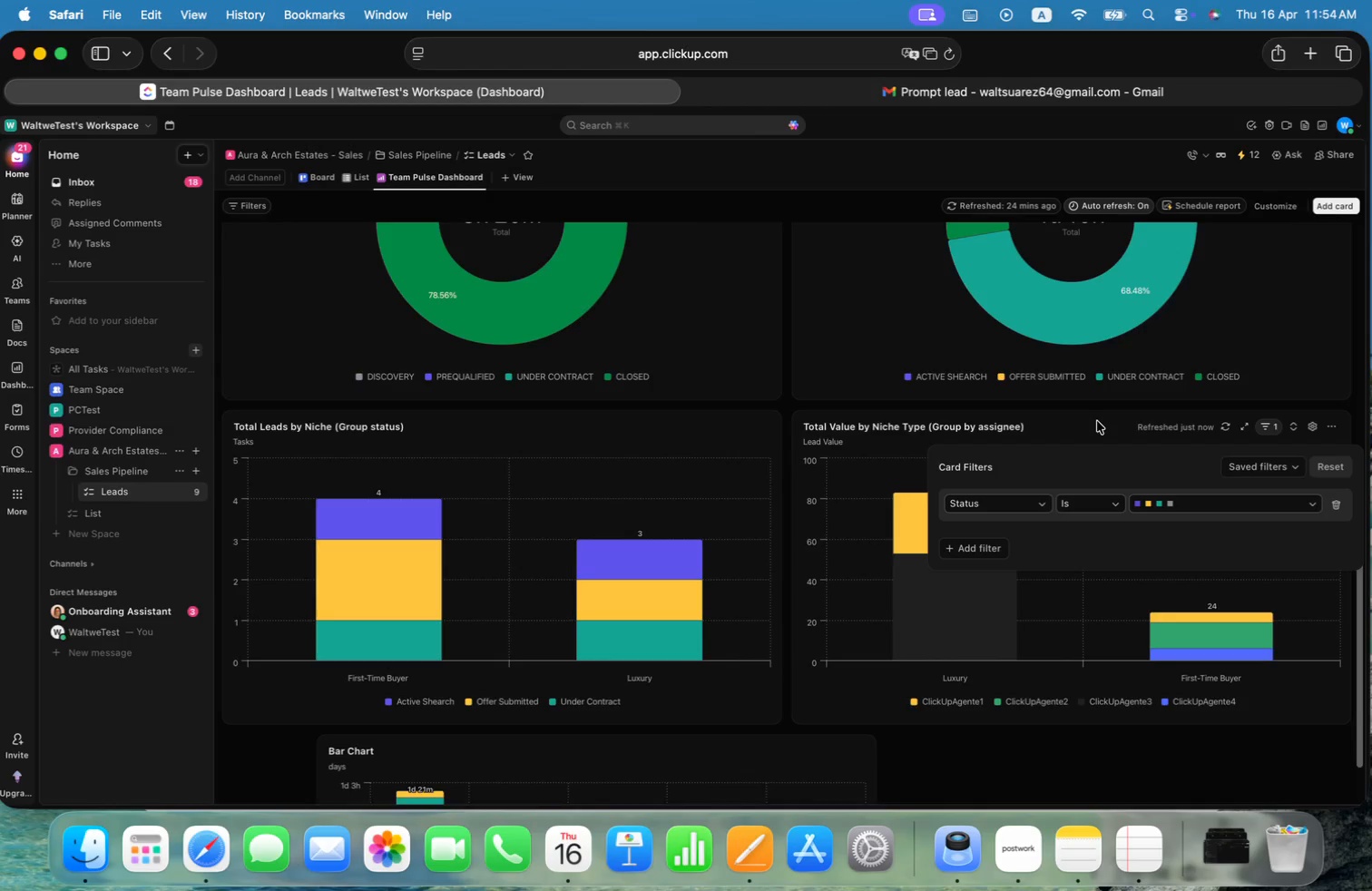 
left_click([1097, 421])
 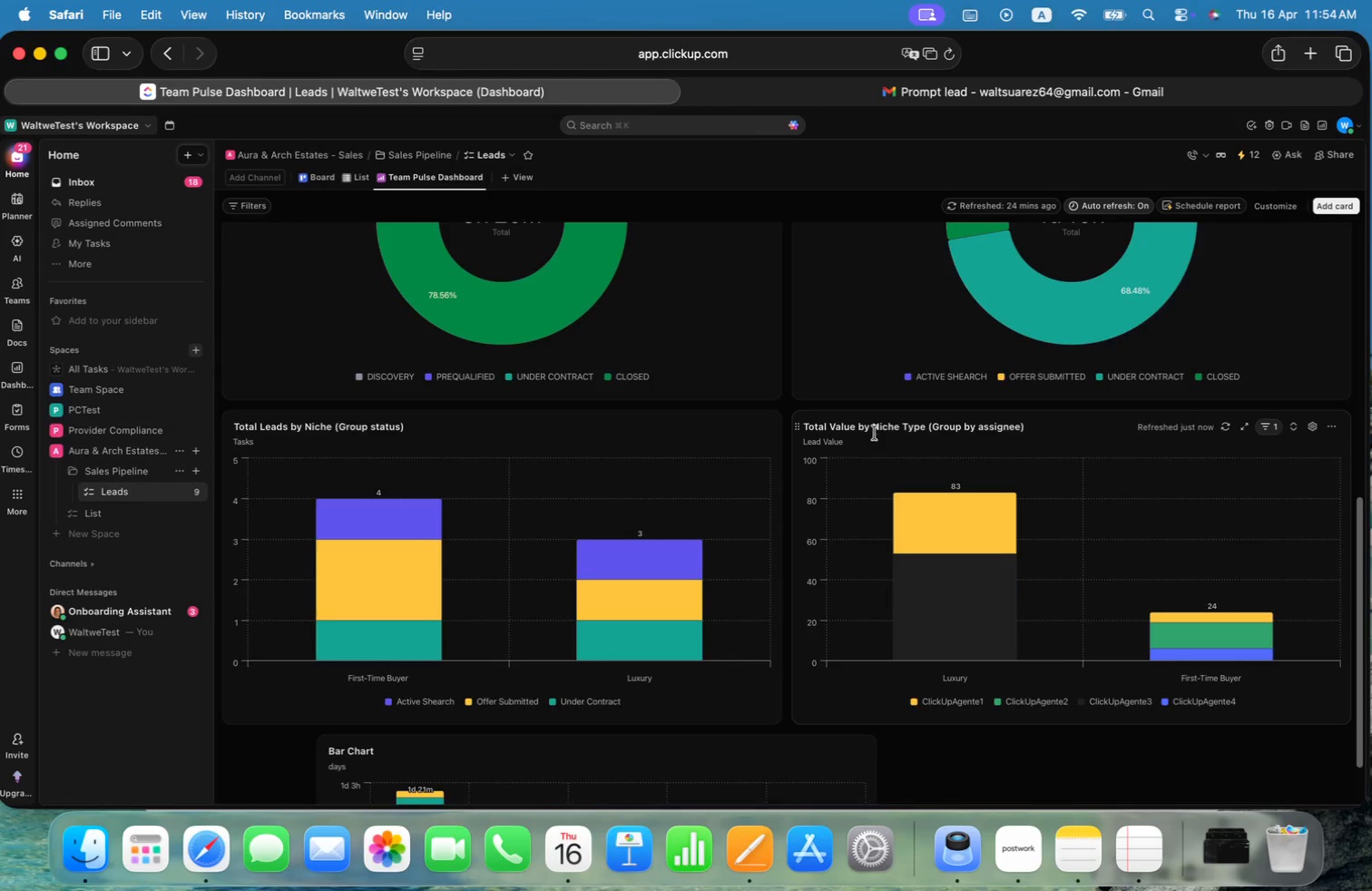 
wait(5.78)
 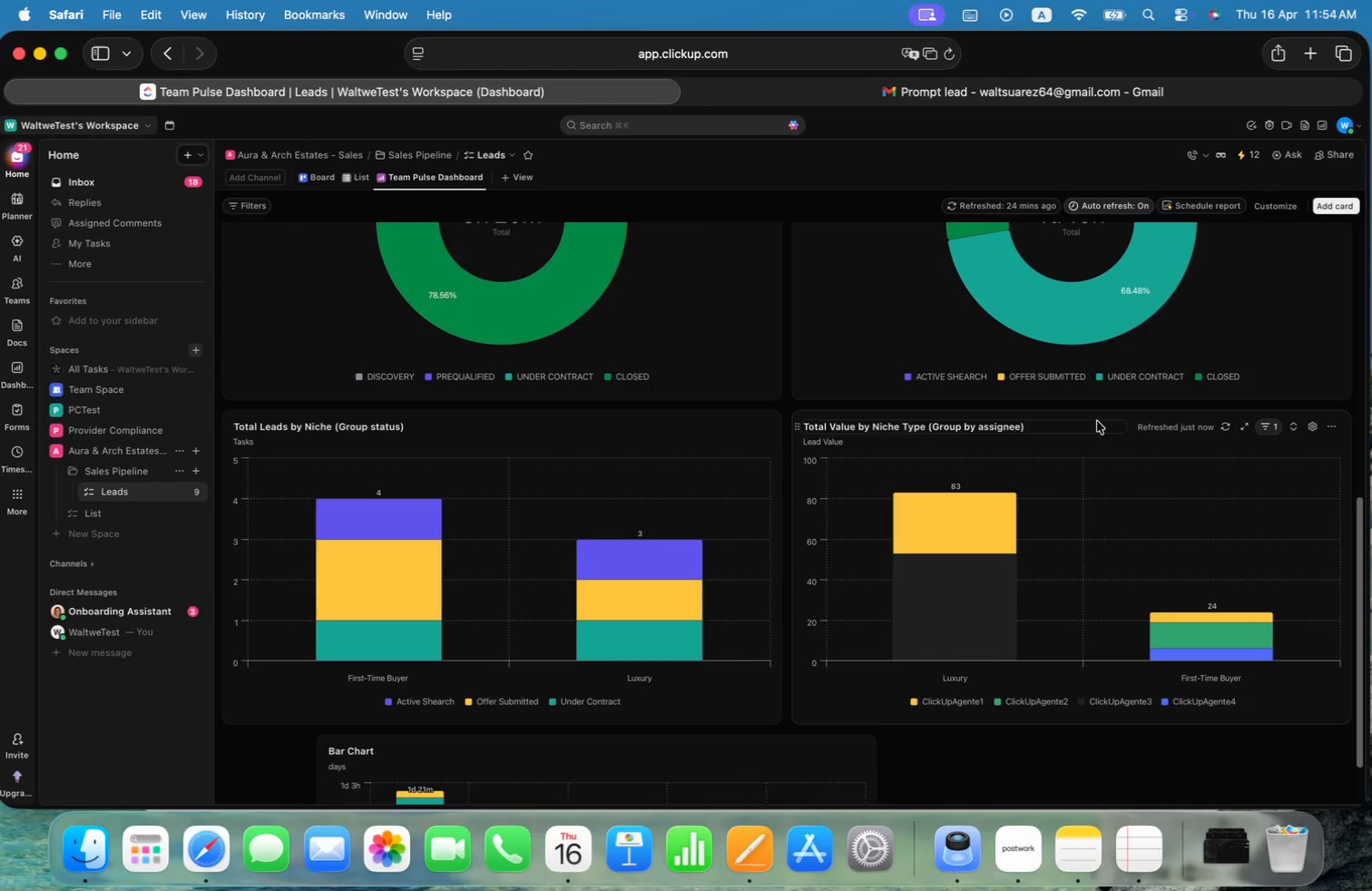 
left_click([921, 426])
 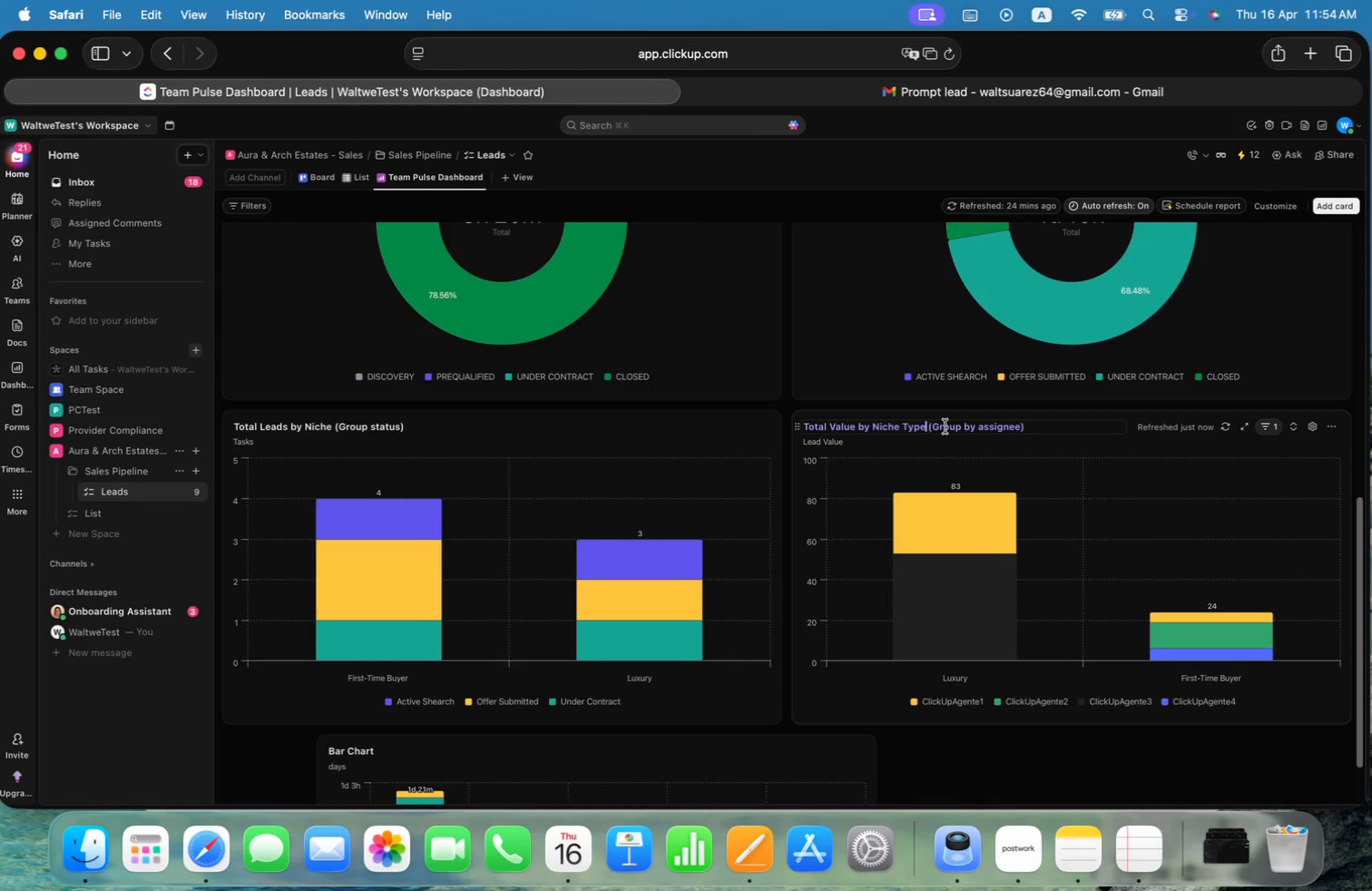 
key(Backspace)
 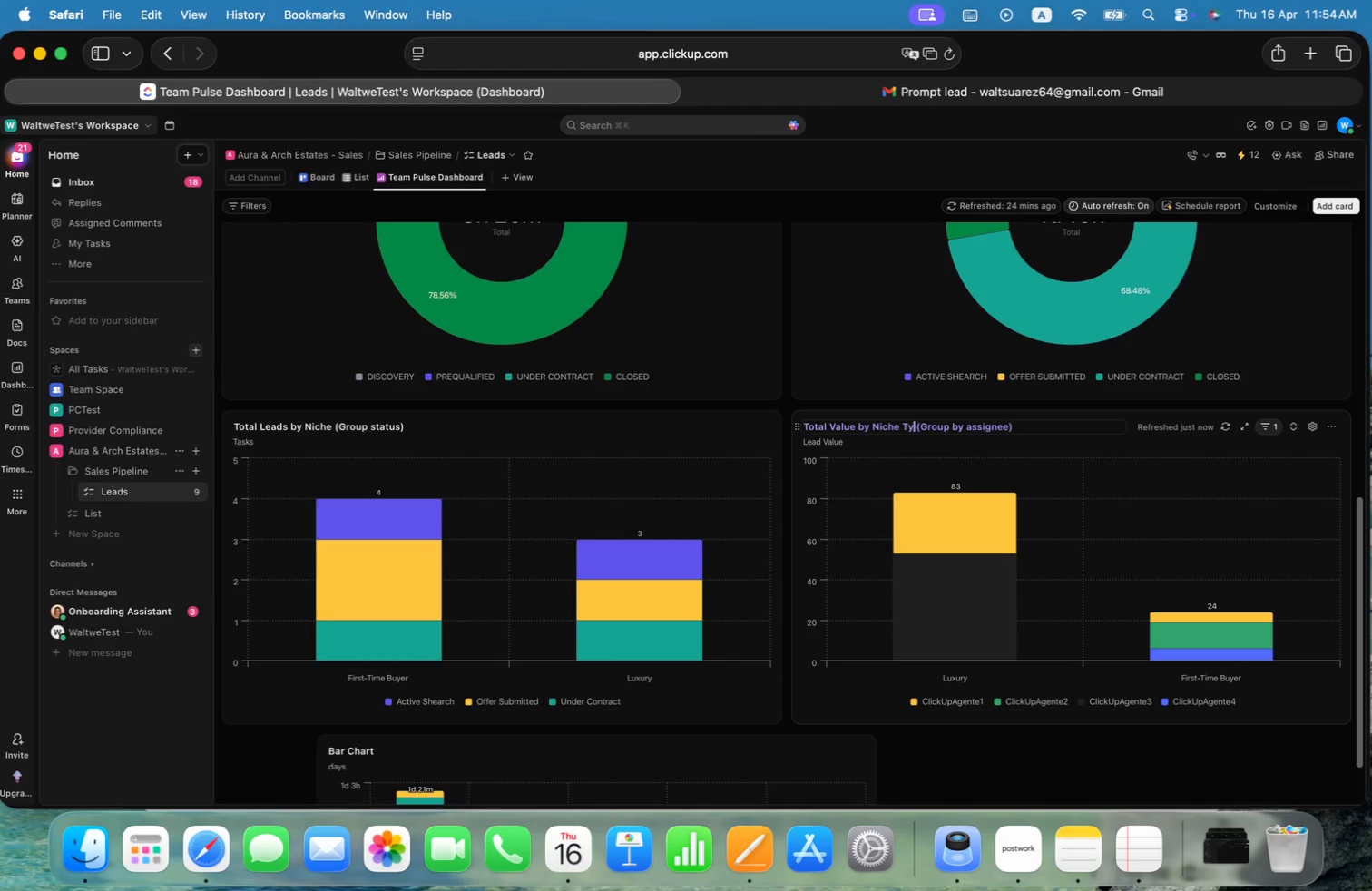 
key(Backspace)
 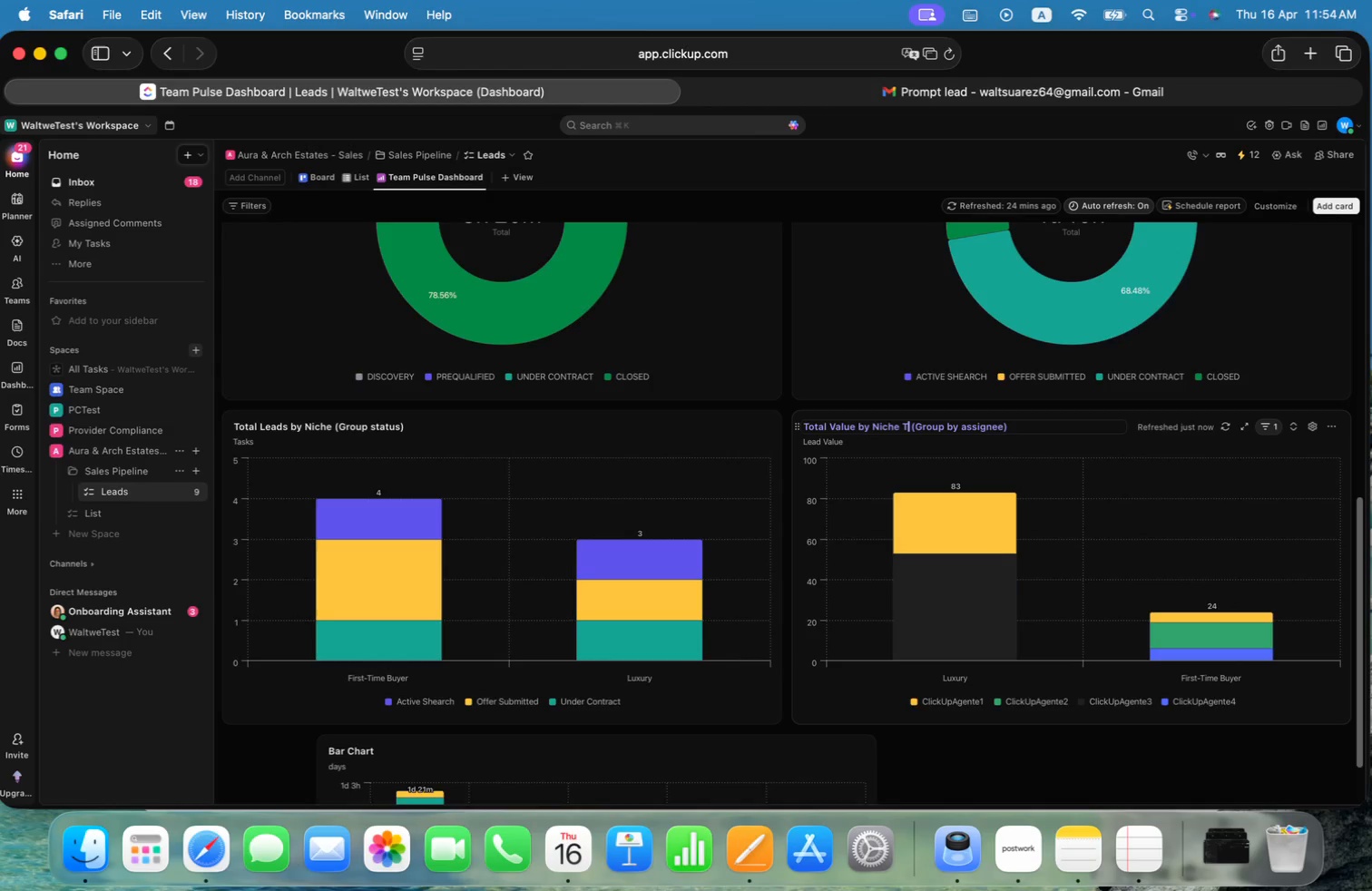 
key(Backspace)
 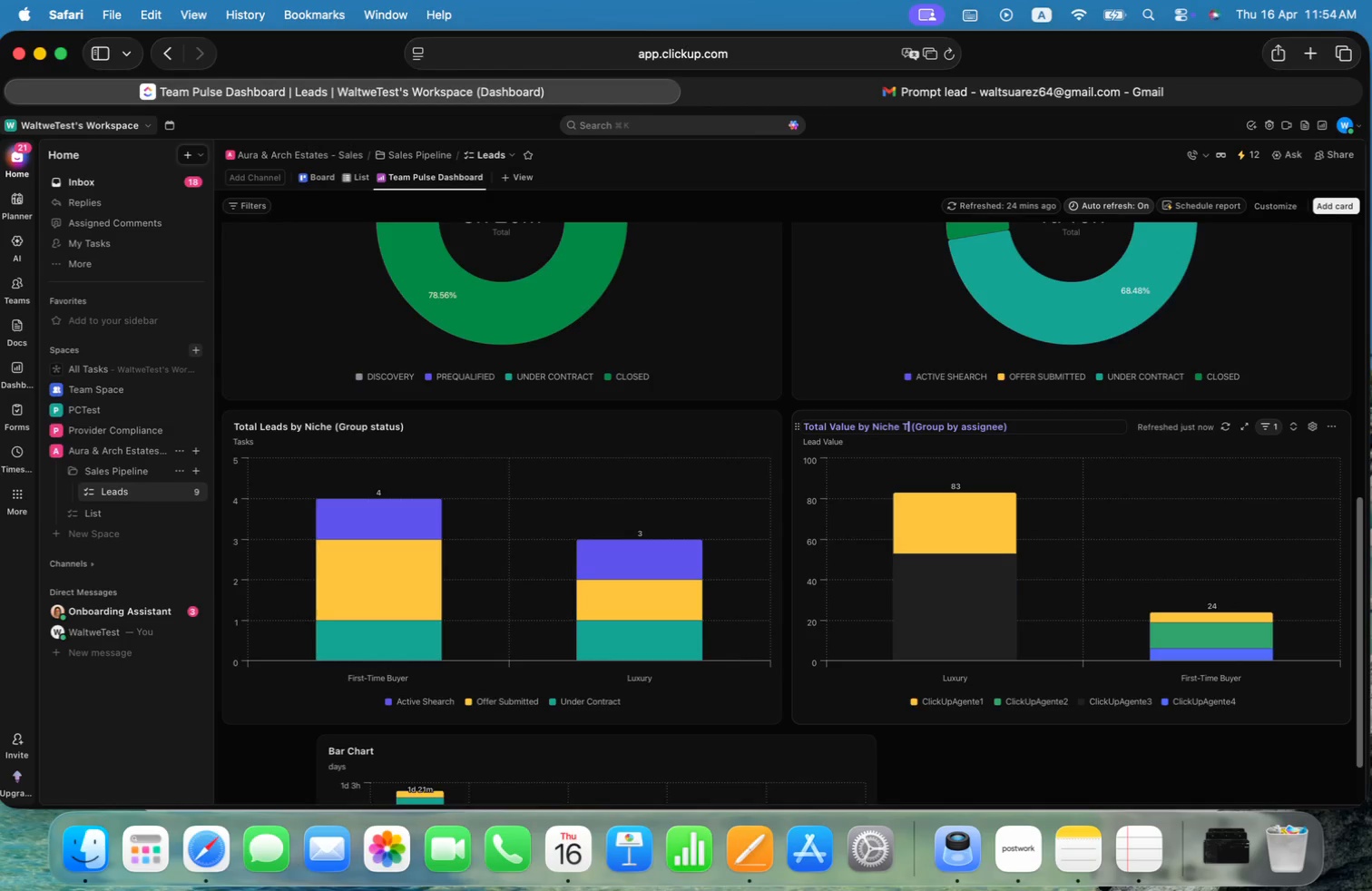 
key(Backspace)
 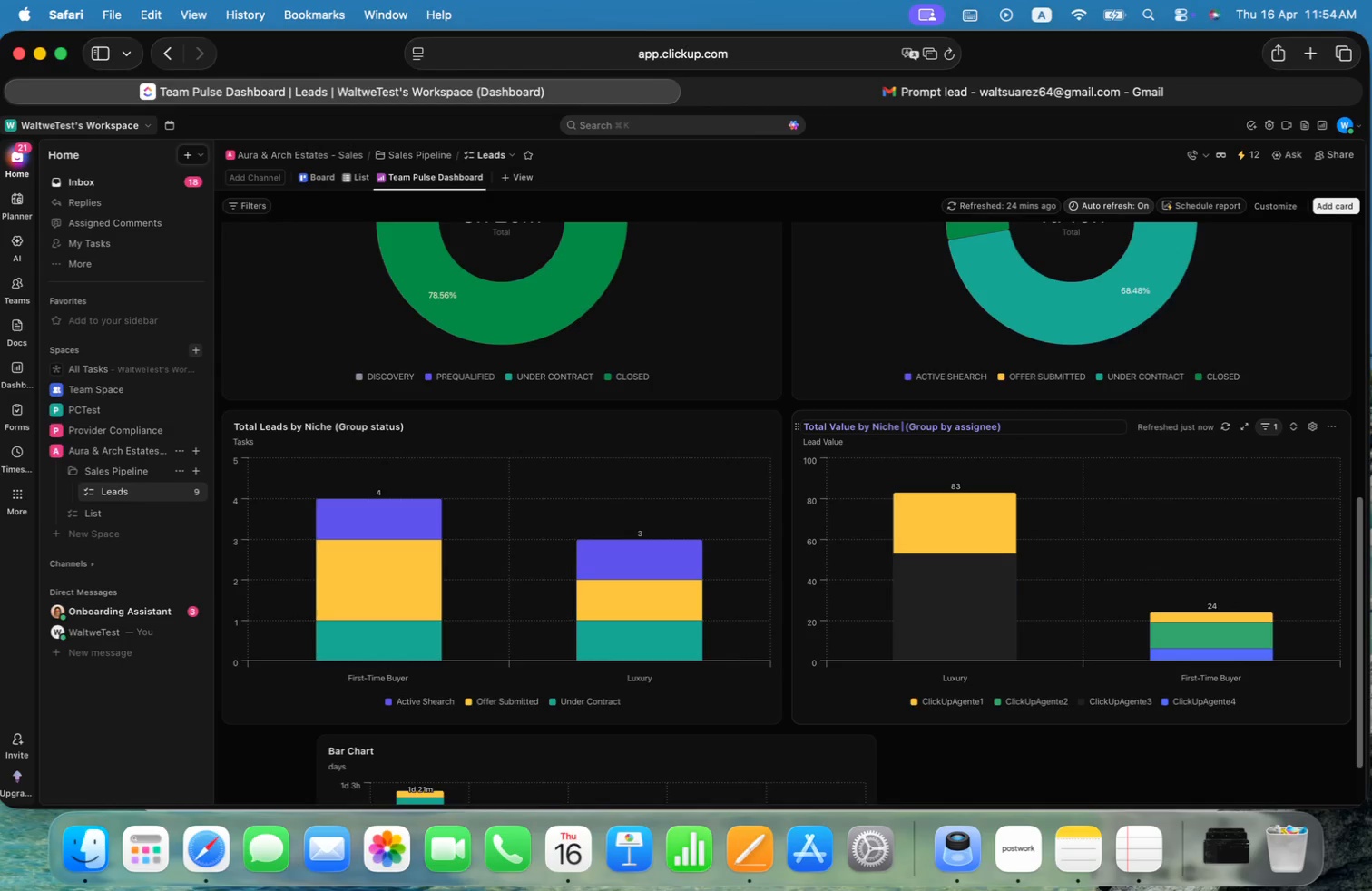 
key(Backspace)
 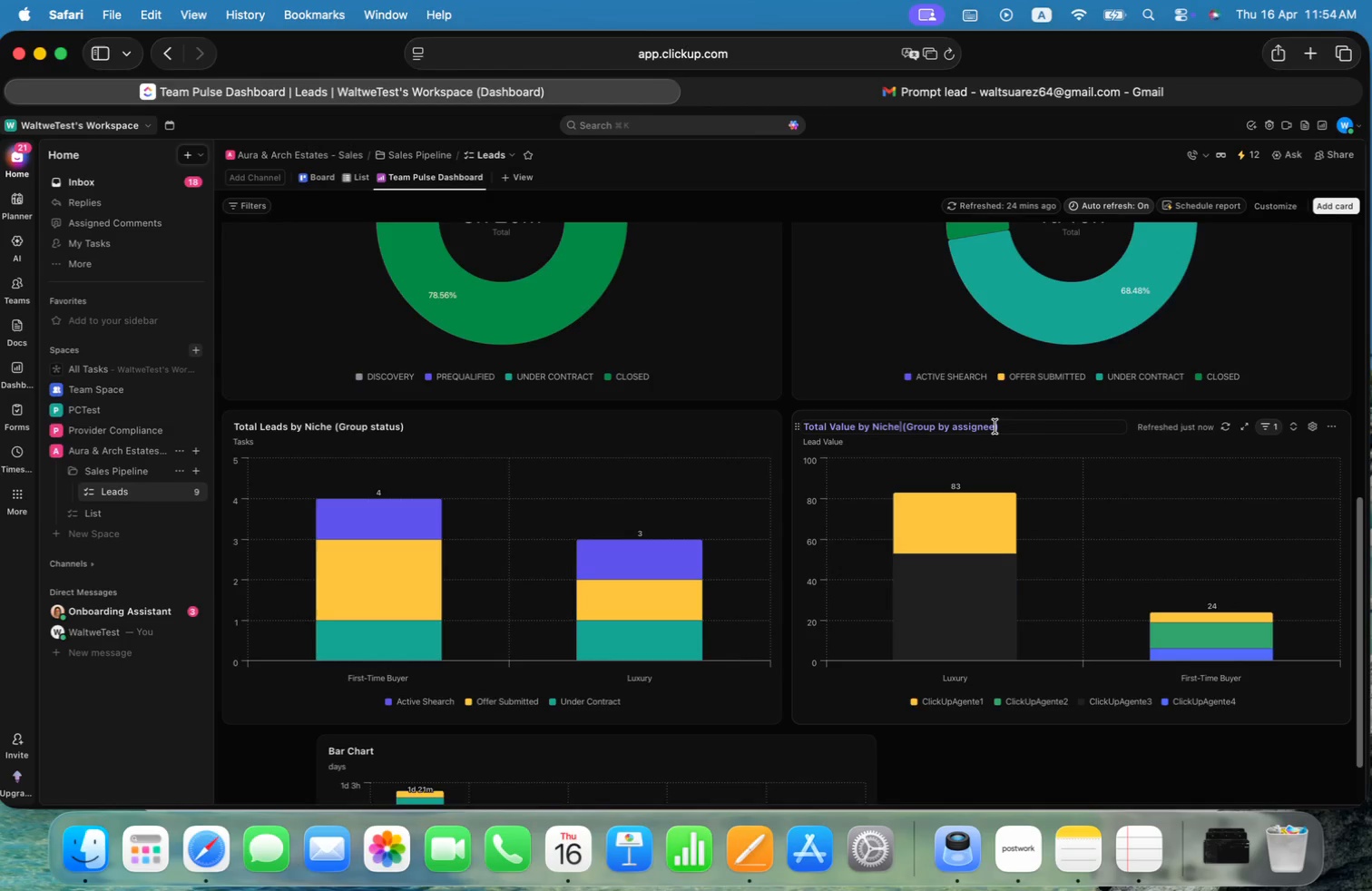 
left_click([995, 426])
 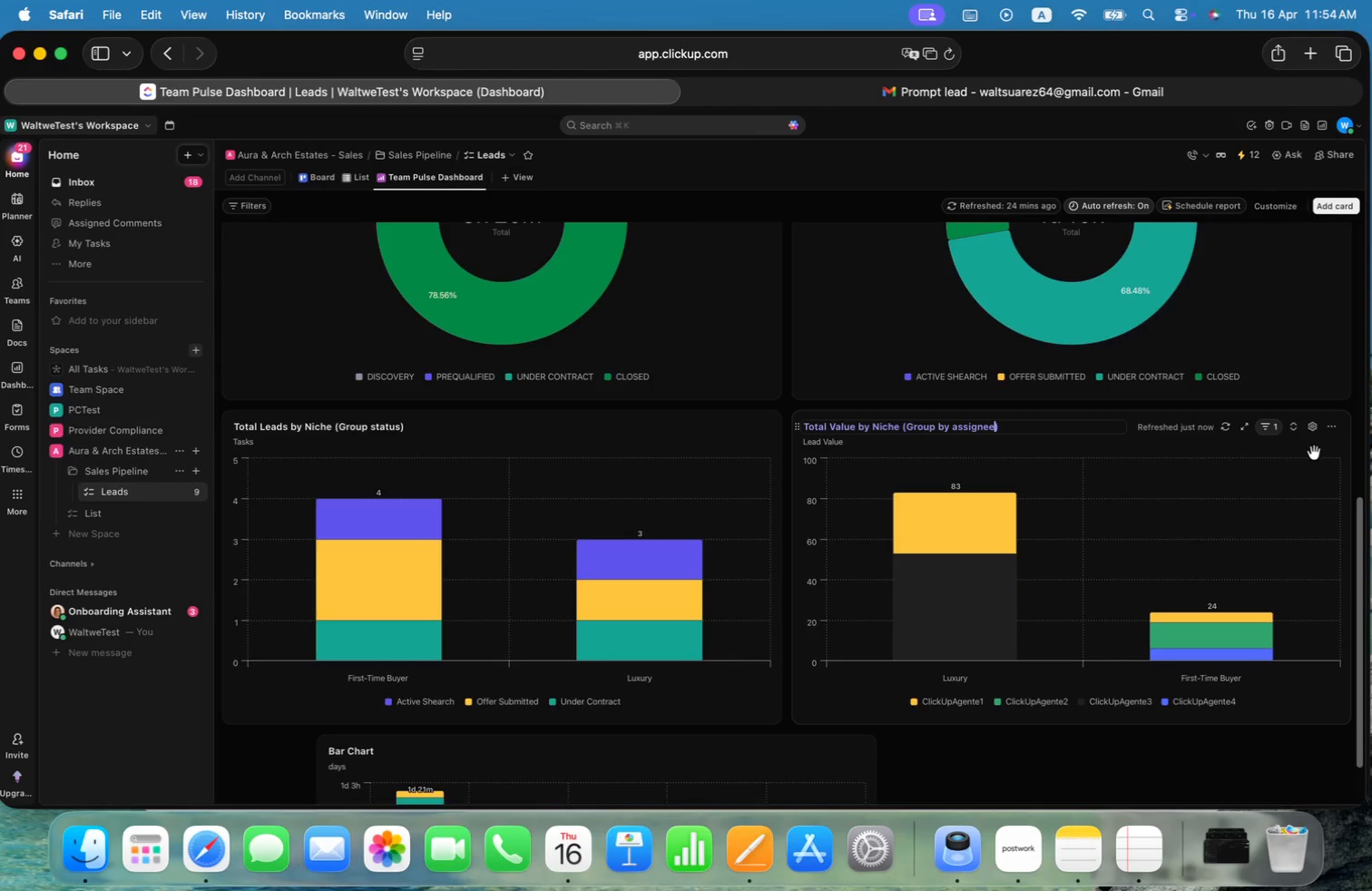 
left_click([1313, 448])
 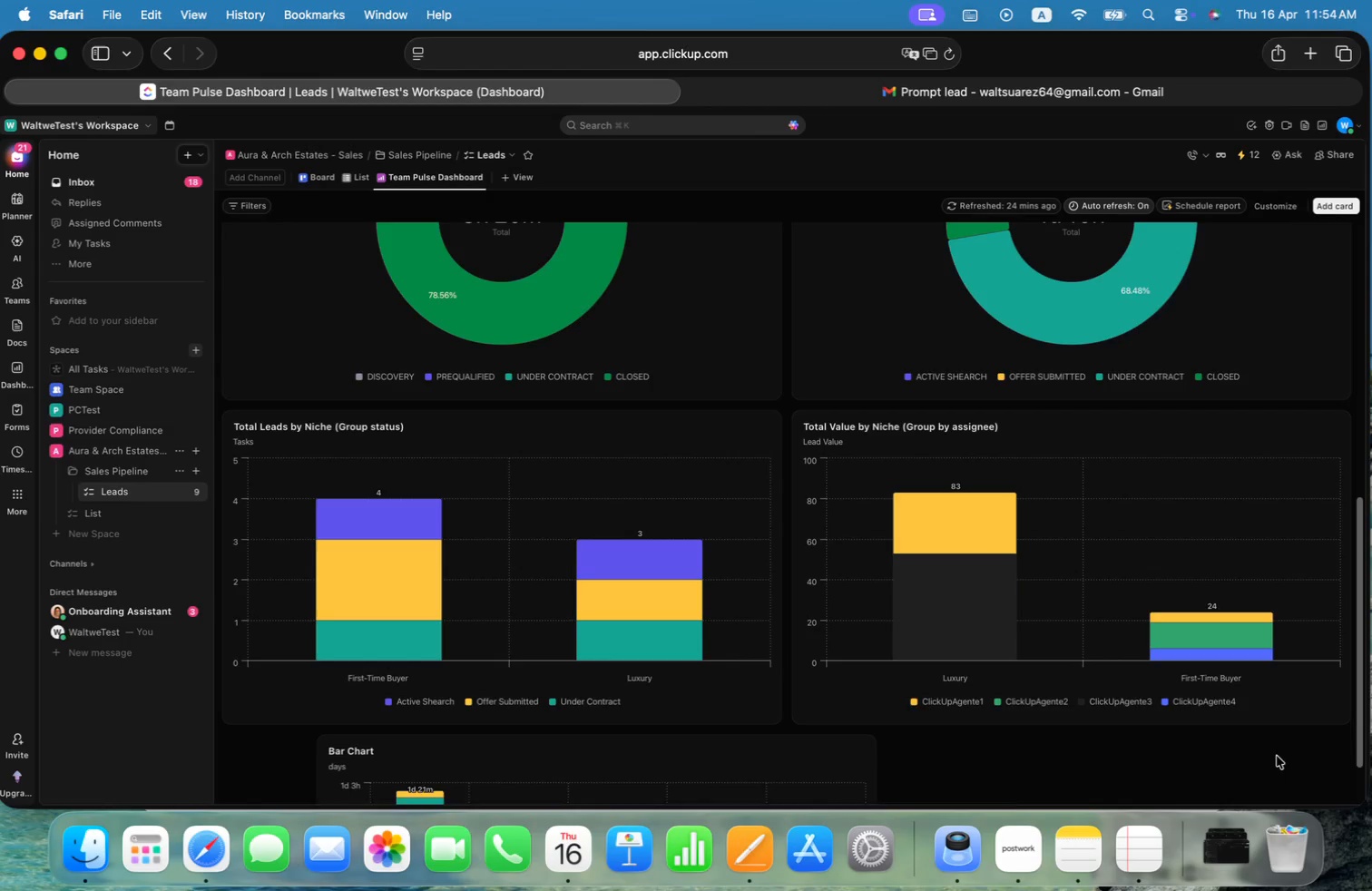 
wait(11.07)
 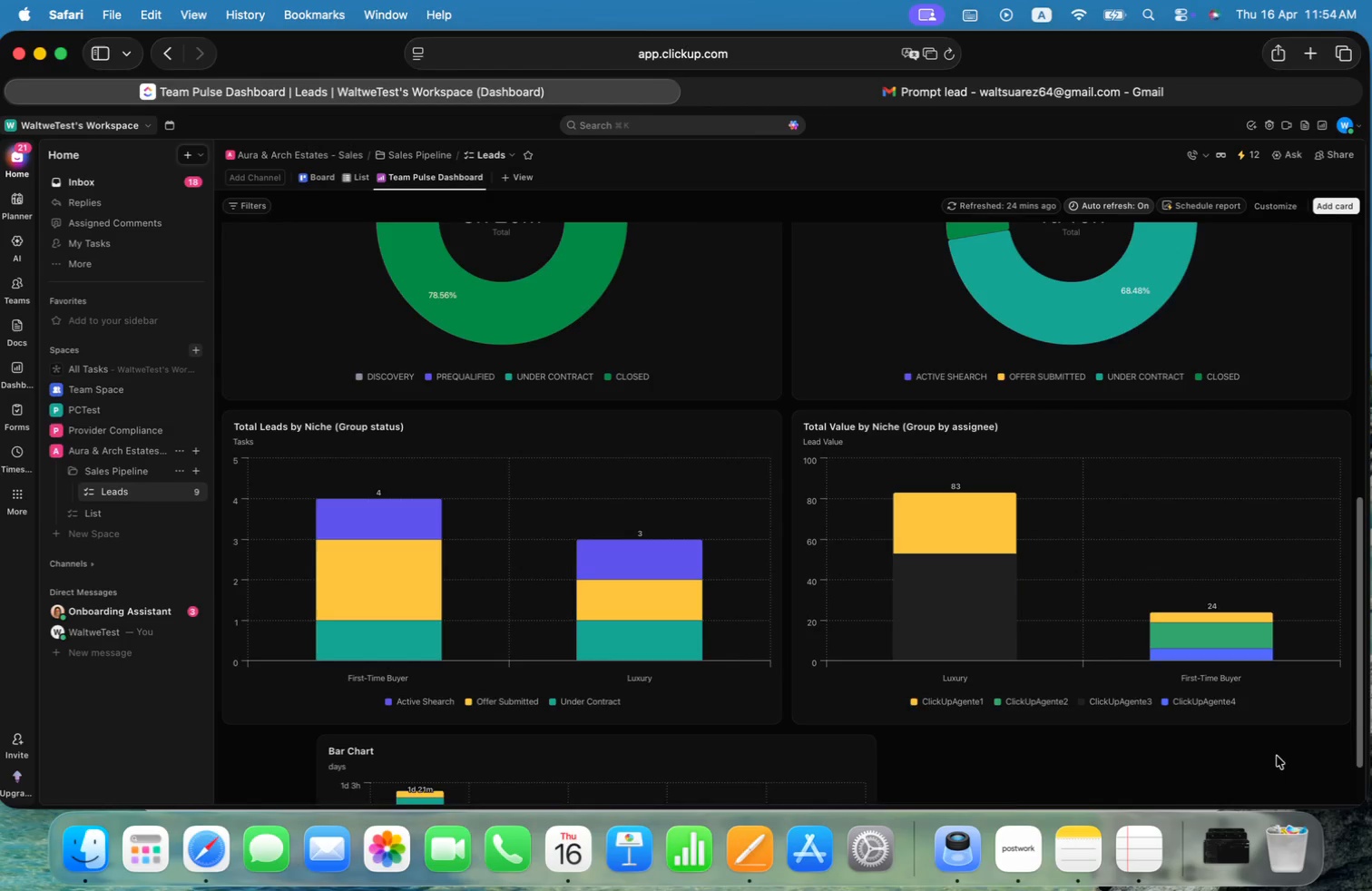 
scroll: coordinate [1037, 725], scroll_direction: down, amount: 14.0
 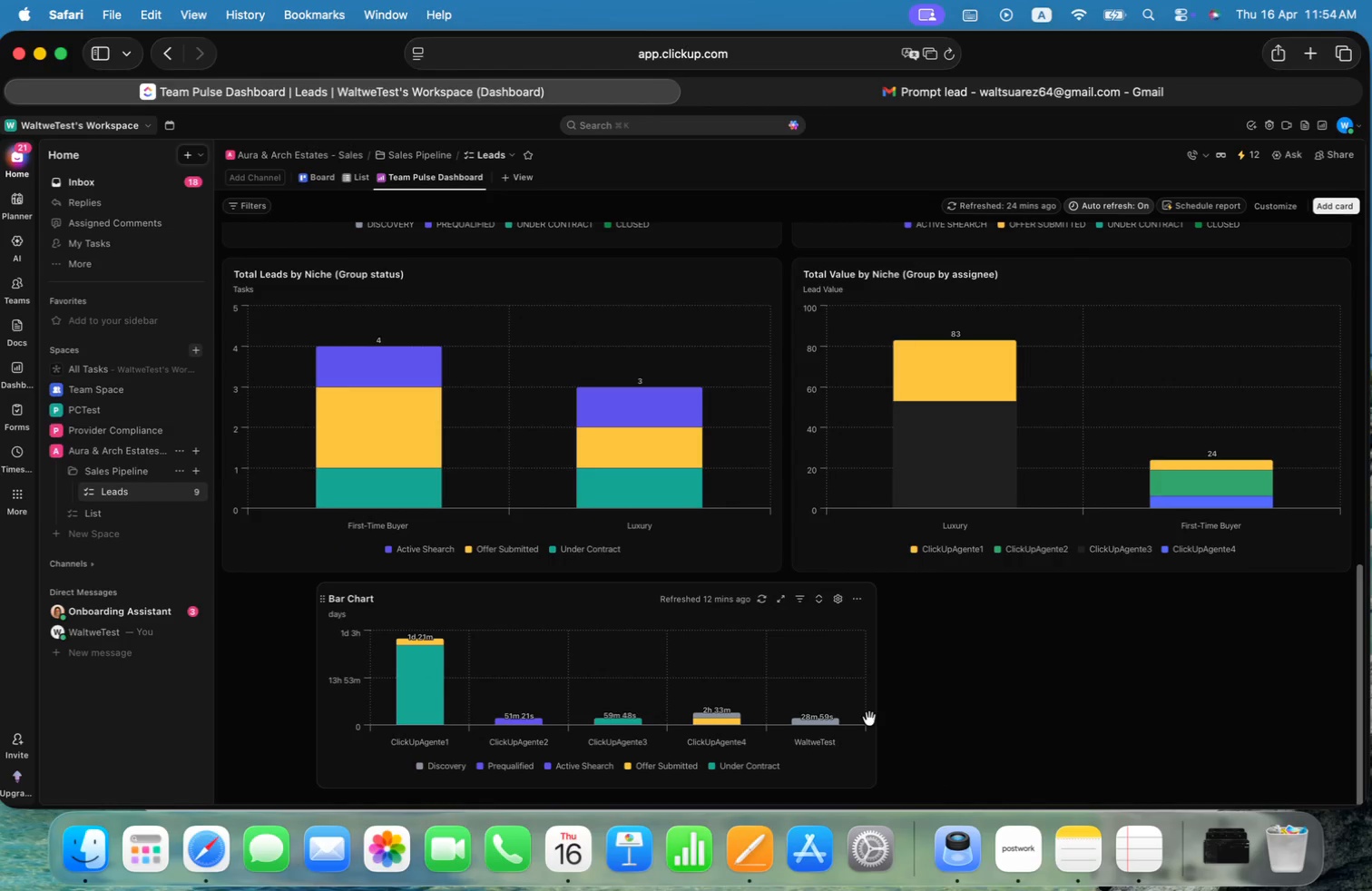 
left_click_drag(start_coordinate=[875, 711], to_coordinate=[1345, 714])
 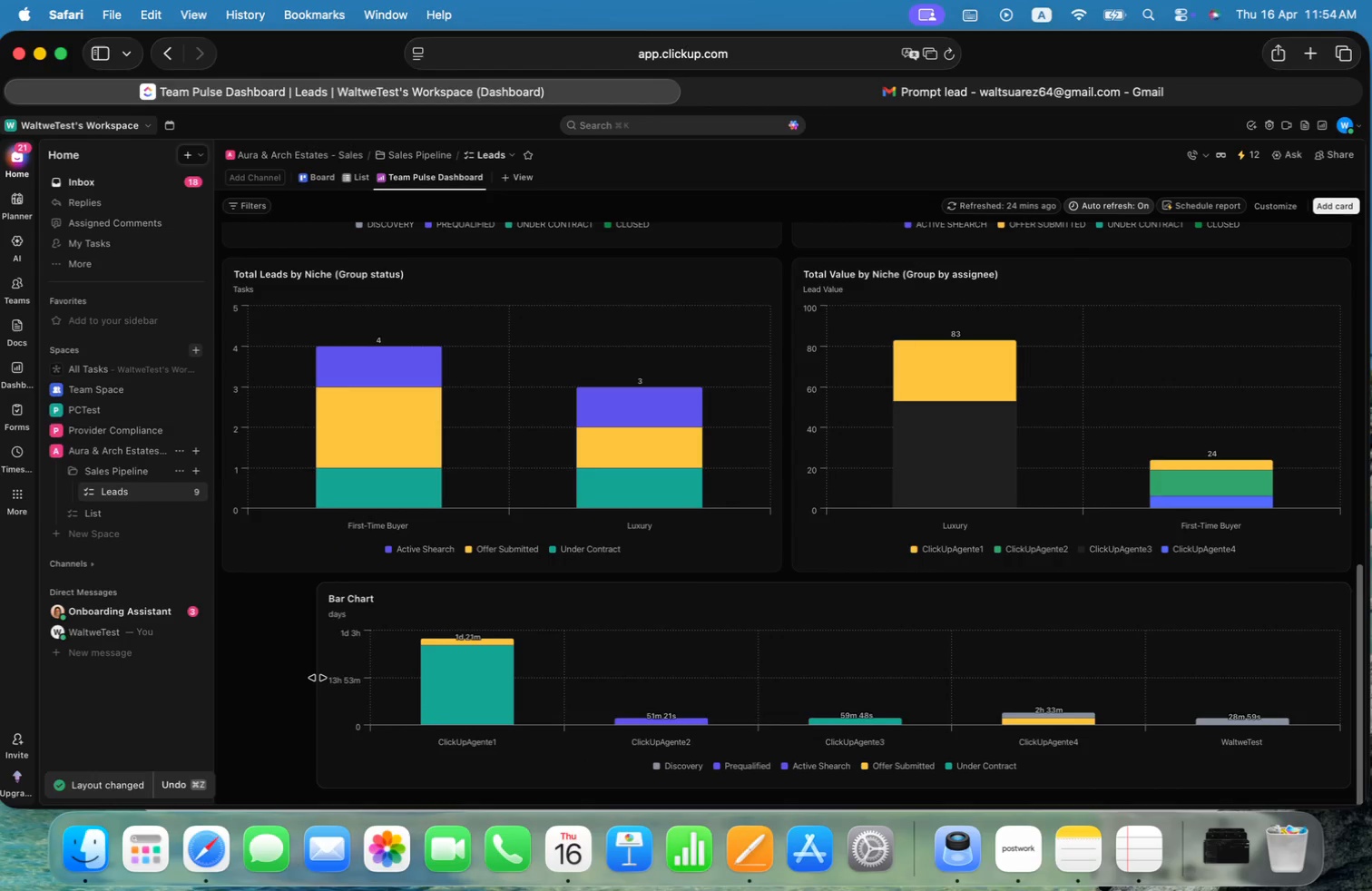 
left_click_drag(start_coordinate=[318, 678], to_coordinate=[238, 675])
 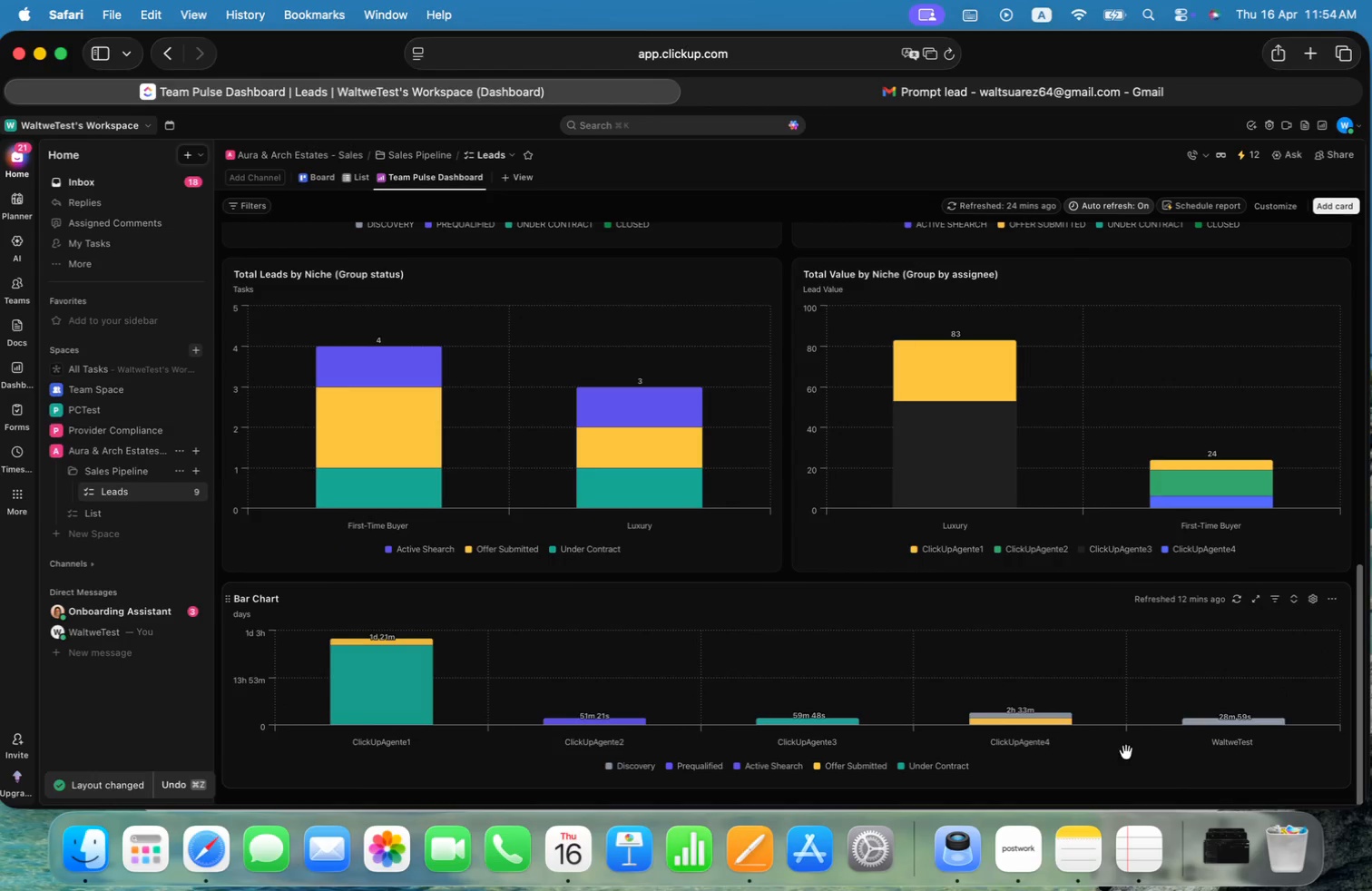 
scroll: coordinate [1133, 739], scroll_direction: down, amount: 7.0
 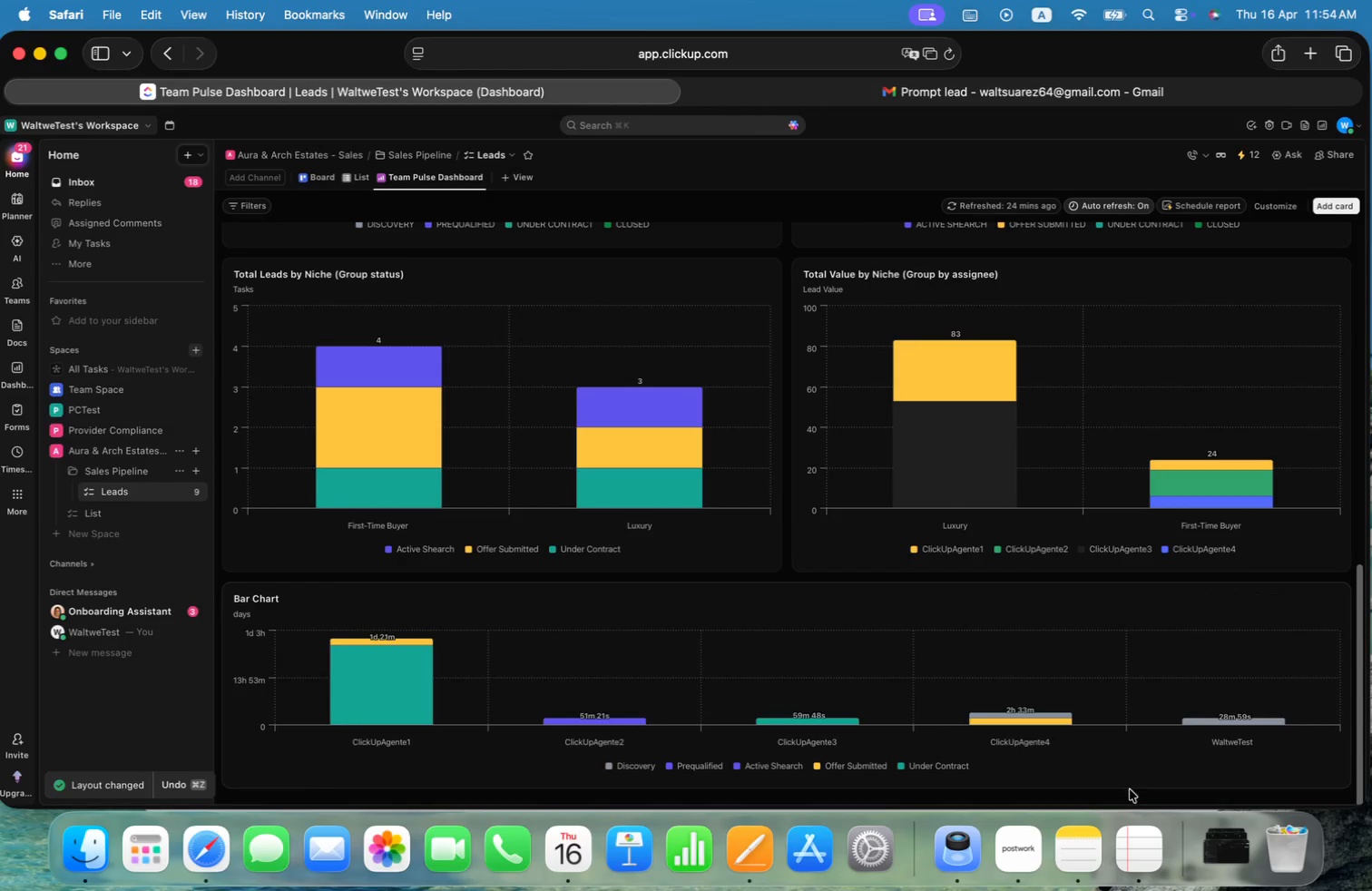 
left_click([1130, 789])
 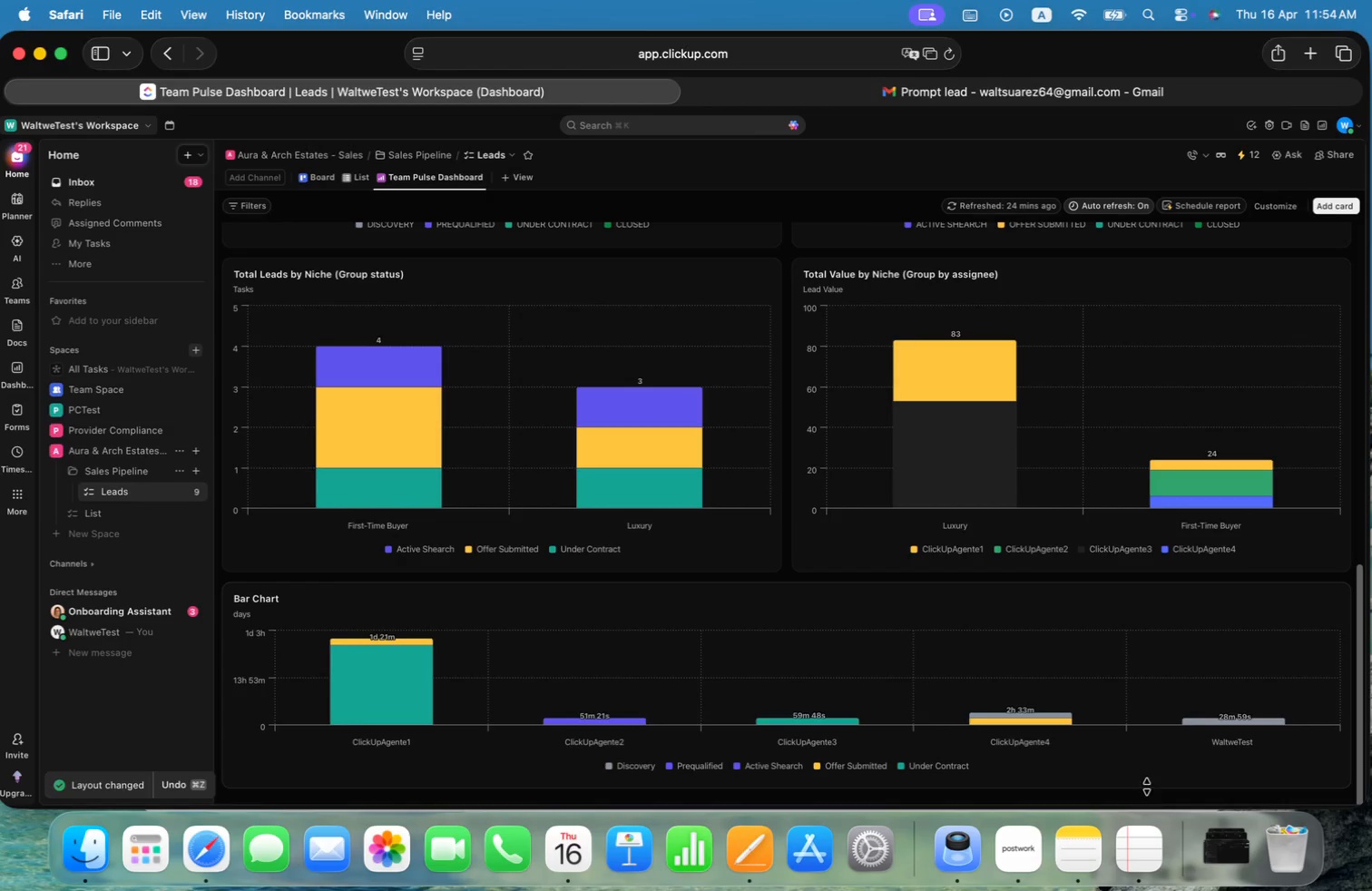 
left_click_drag(start_coordinate=[1147, 786], to_coordinate=[1135, 798])
 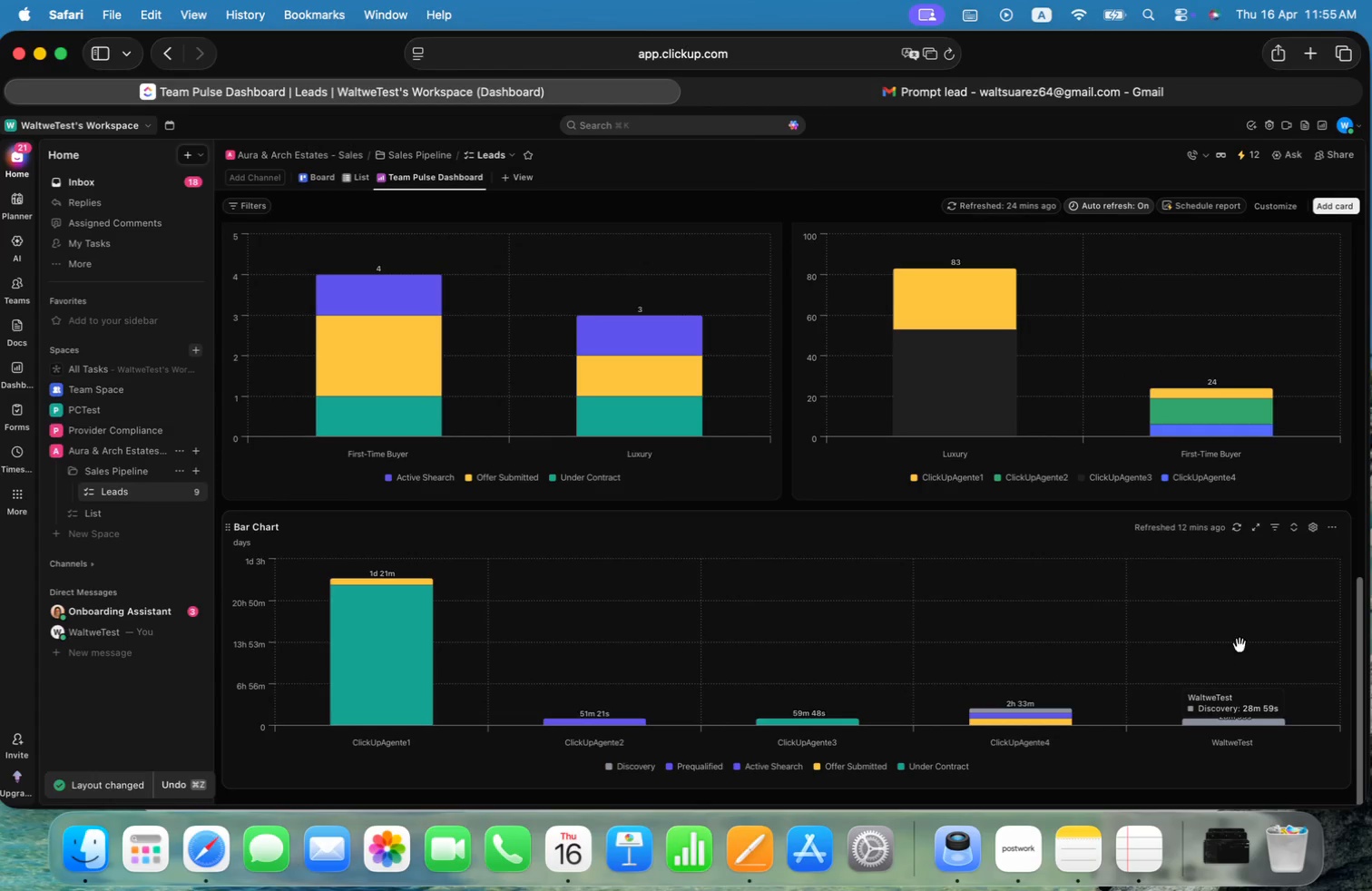 
key(Meta+CommandLeft)
 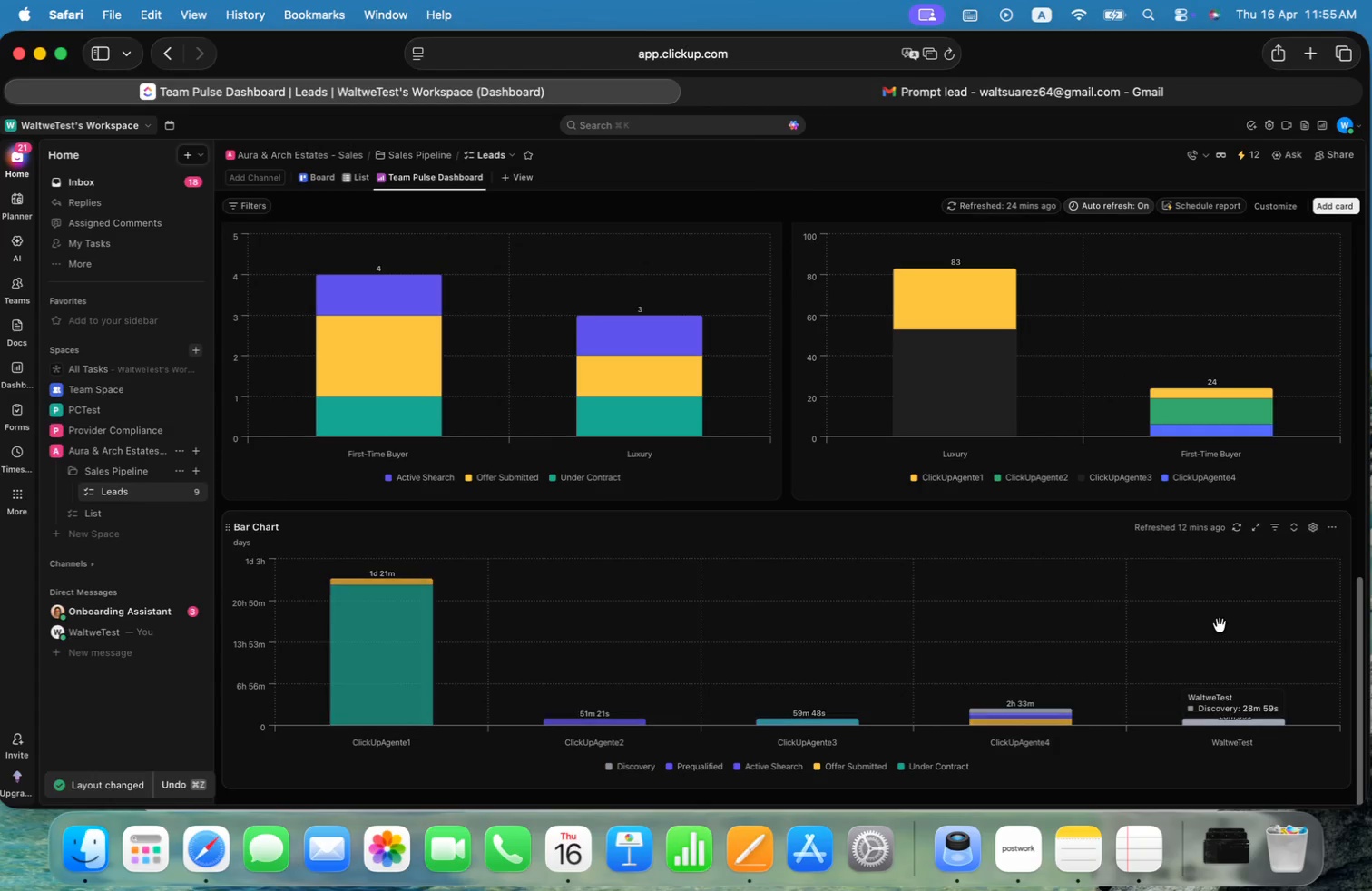 
key(Meta+Tab)